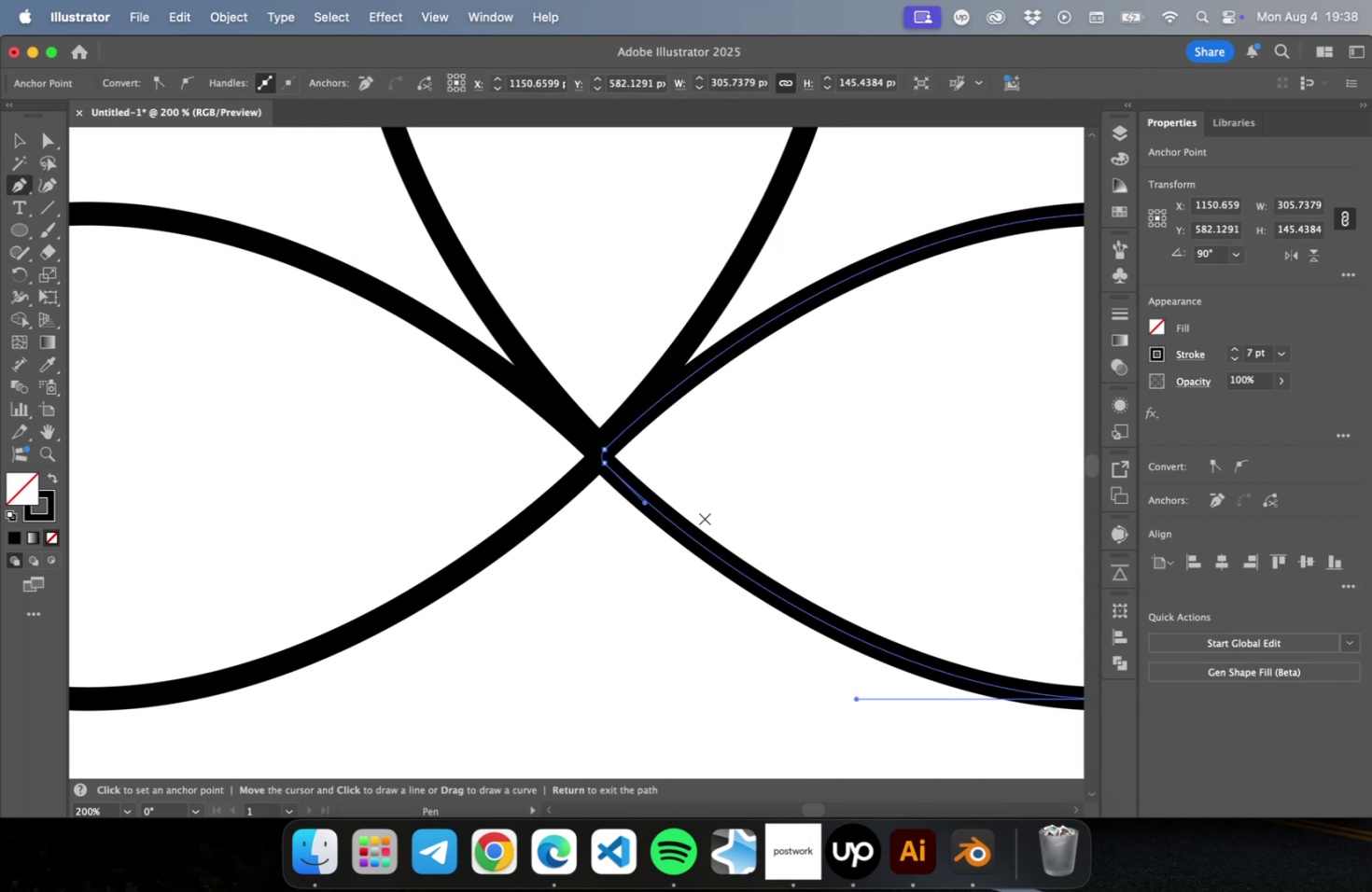 
left_click_drag(start_coordinate=[663, 589], to_coordinate=[795, 497])
 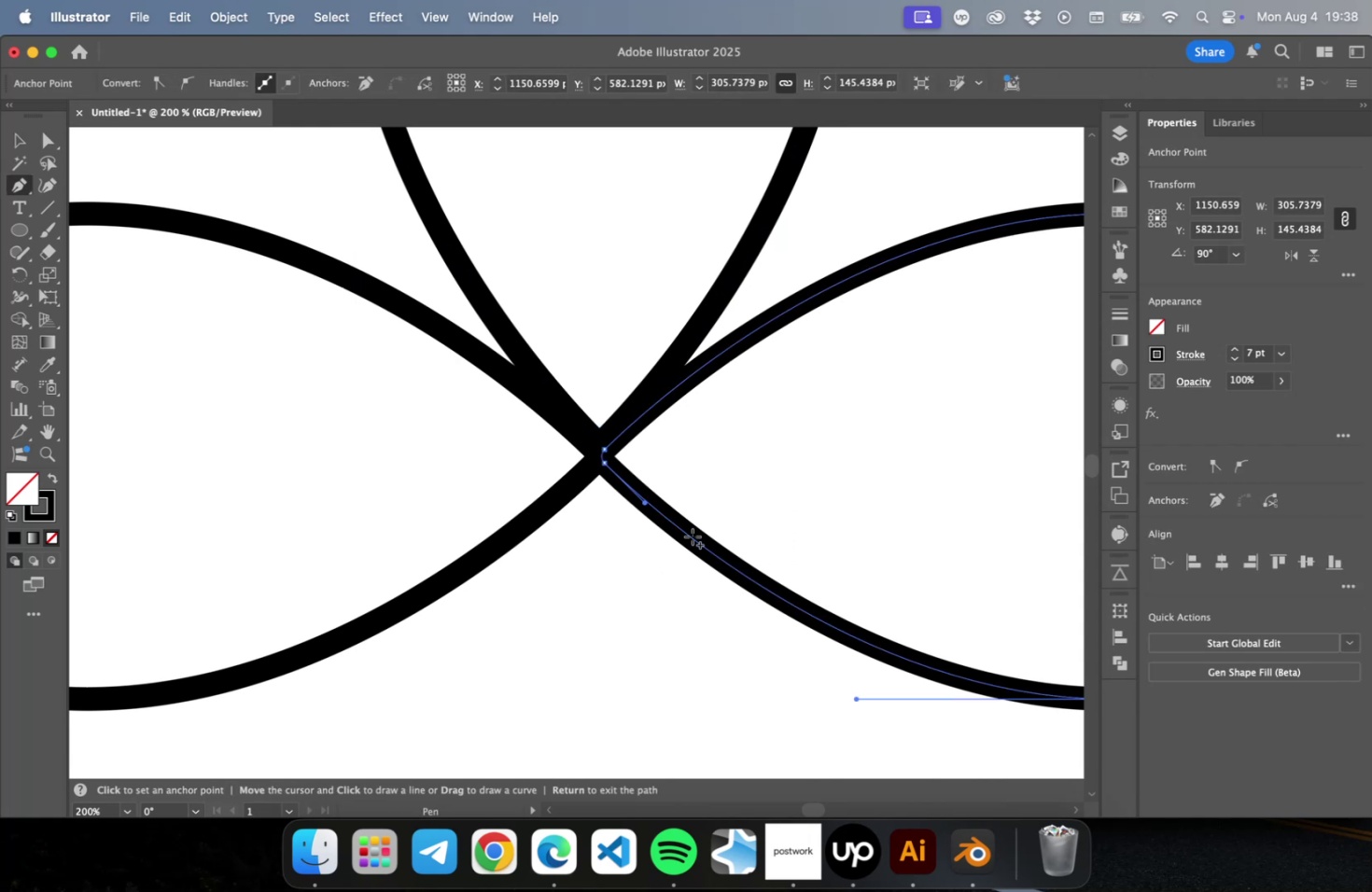 
left_click([687, 535])
 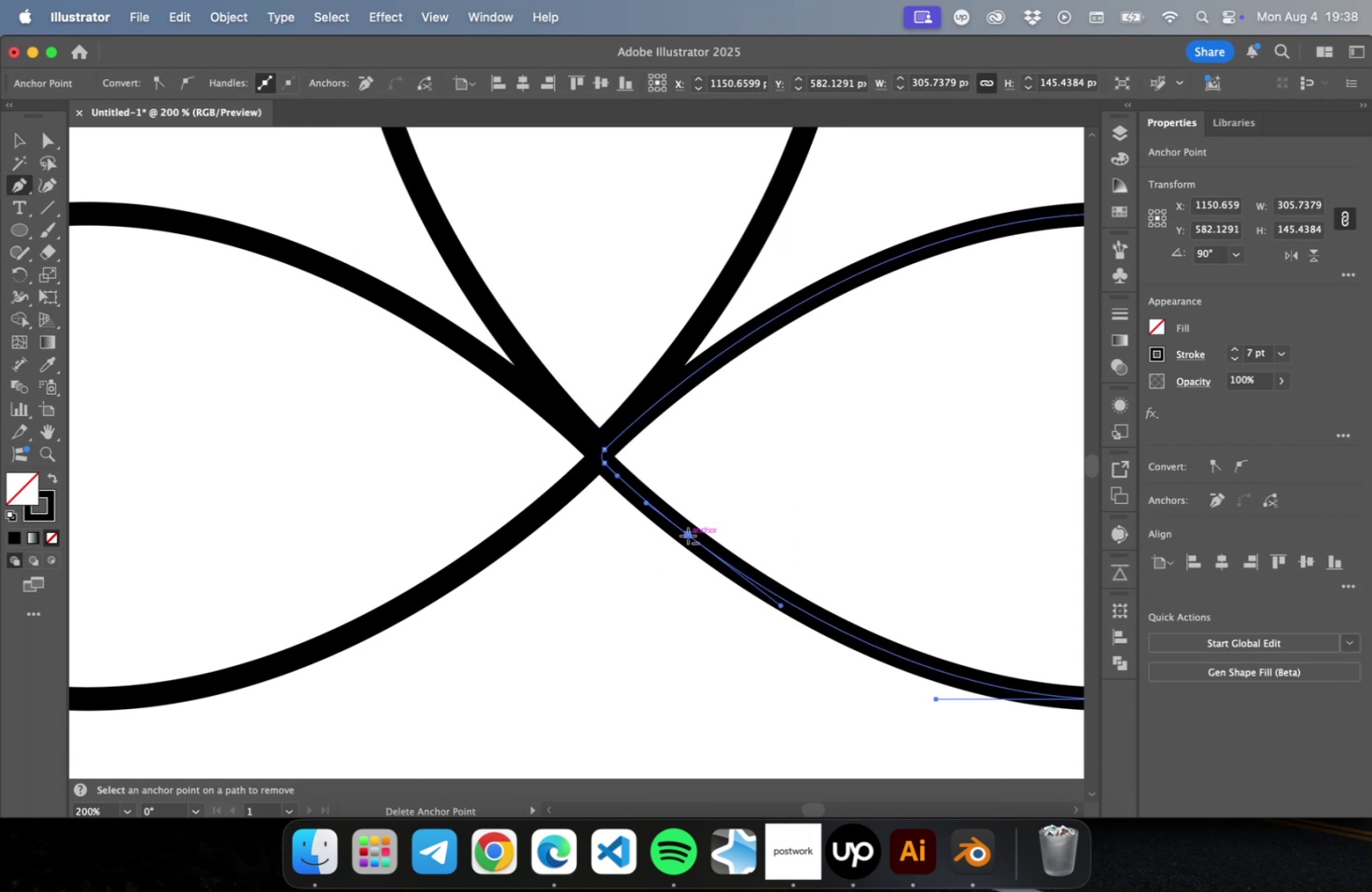 
key(A)
 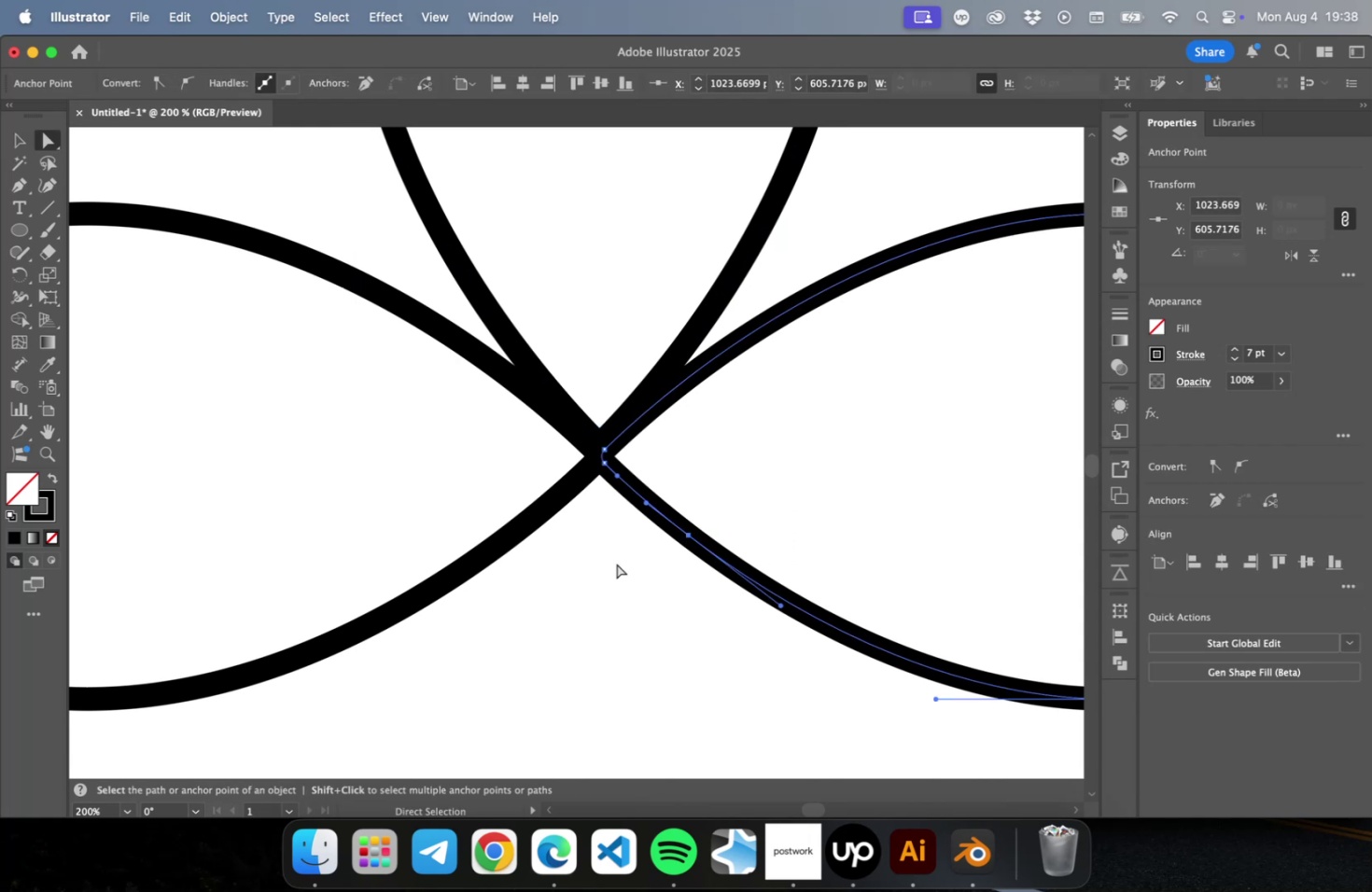 
left_click_drag(start_coordinate=[613, 559], to_coordinate=[649, 464])
 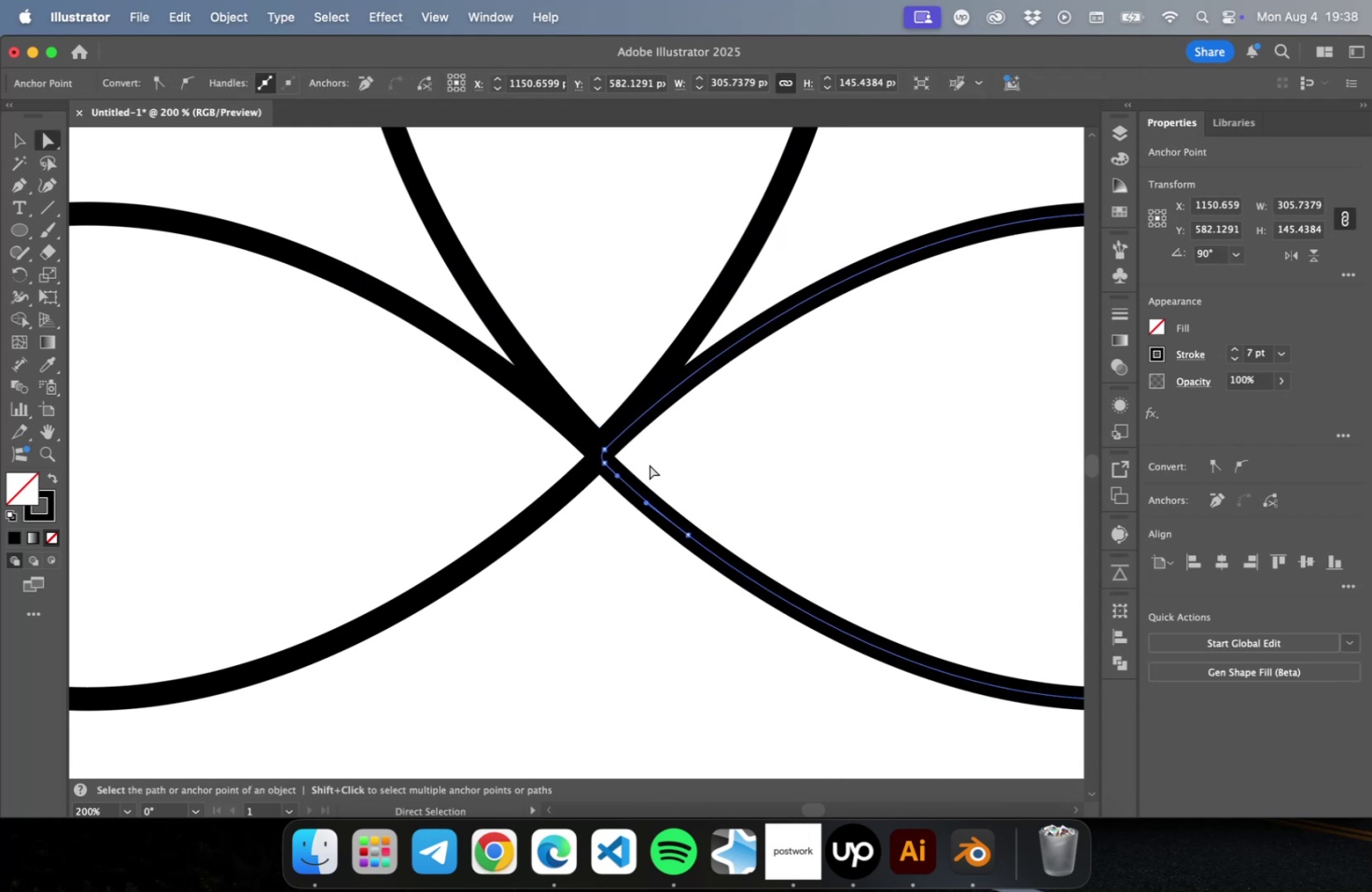 
key(Delete)
 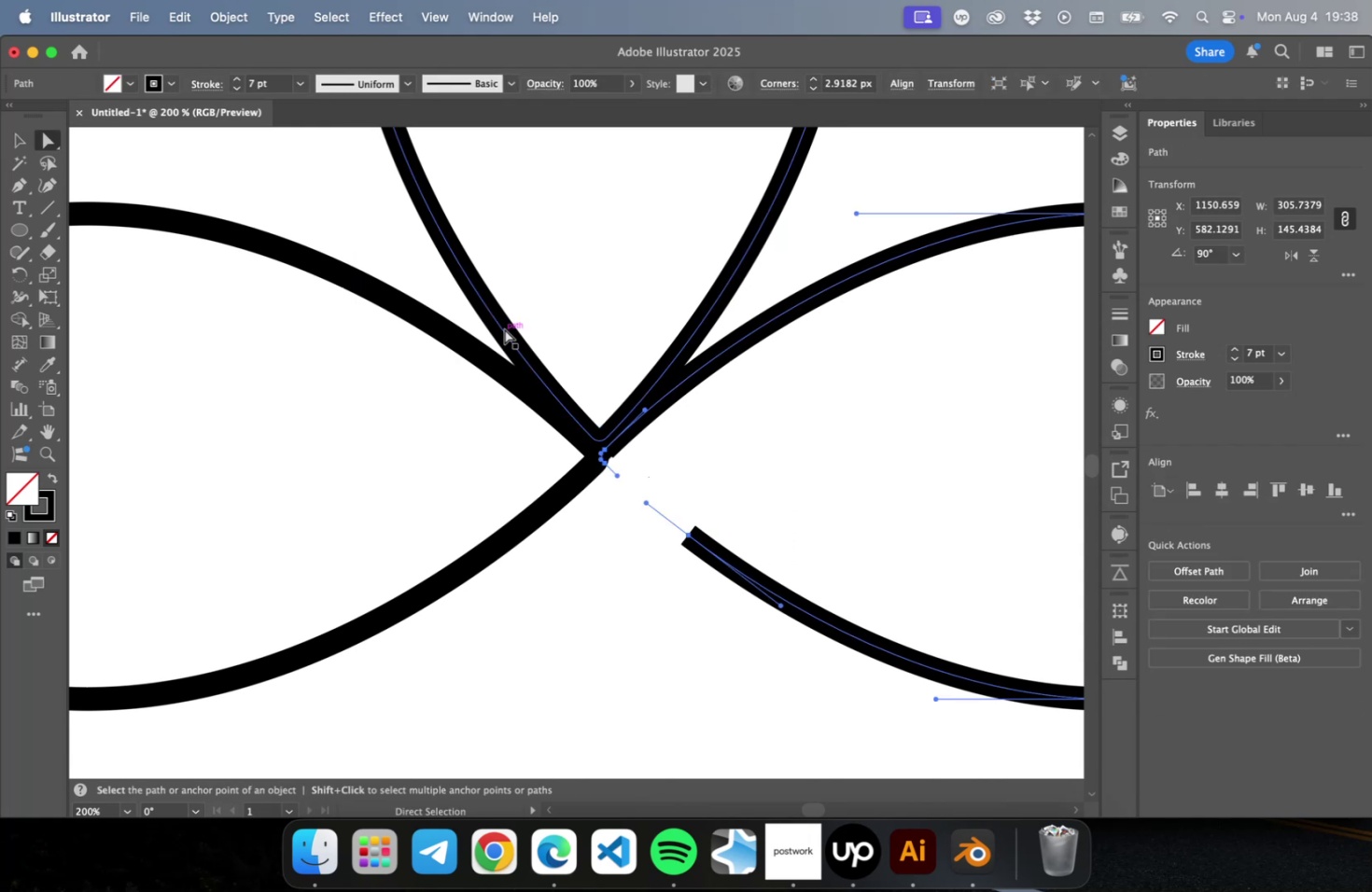 
left_click([503, 328])
 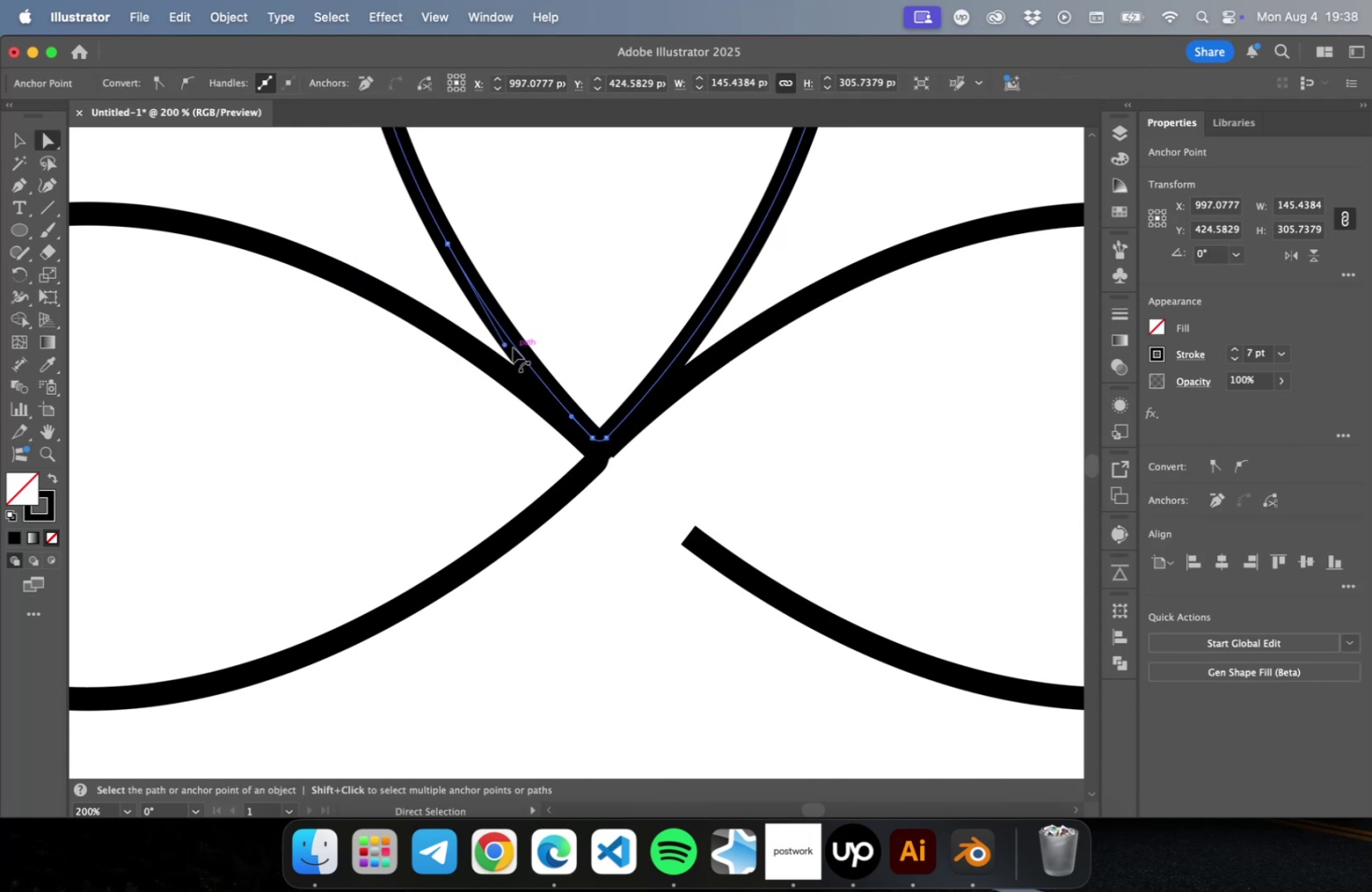 
left_click([512, 346])
 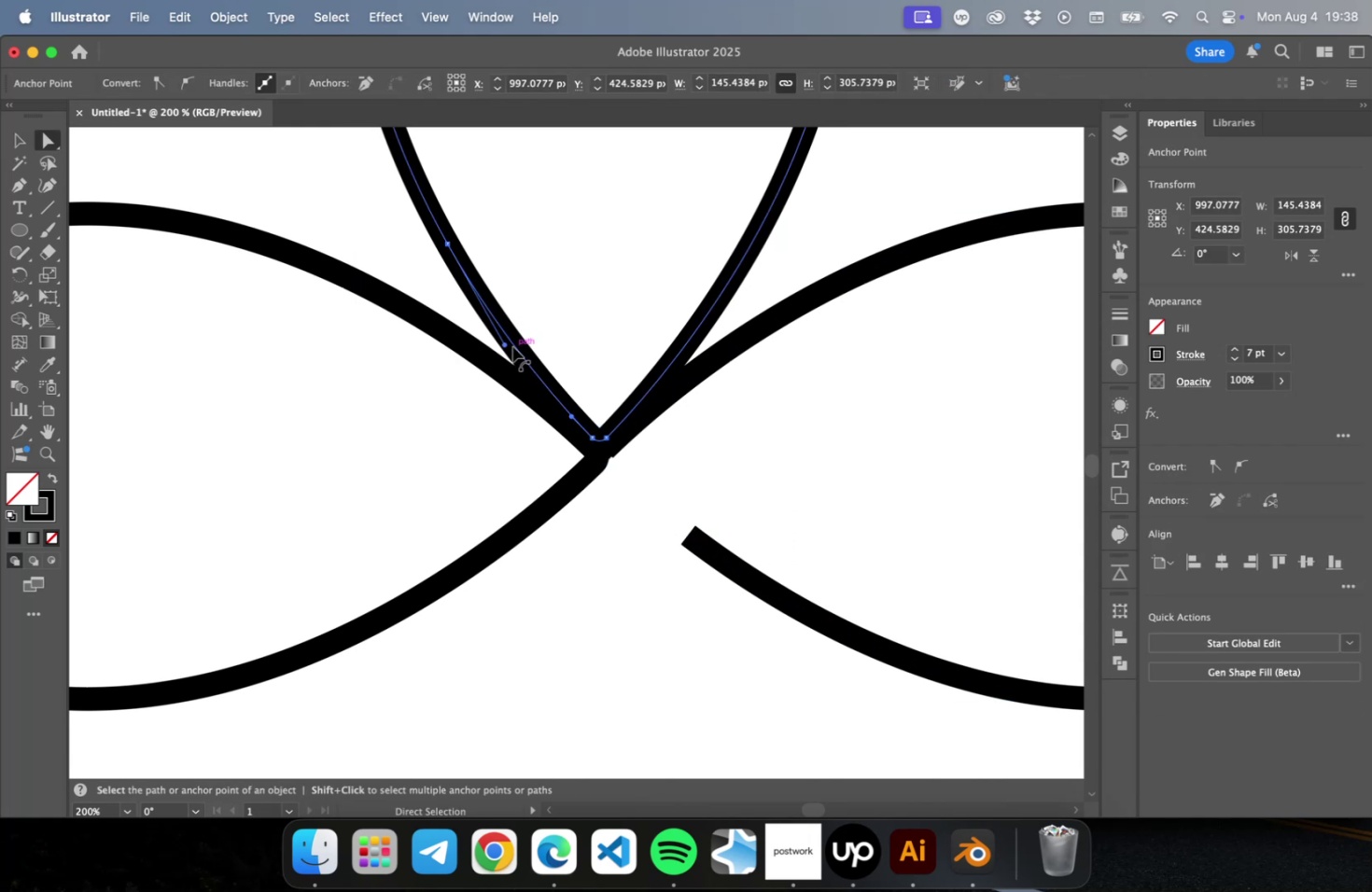 
key(Delete)
 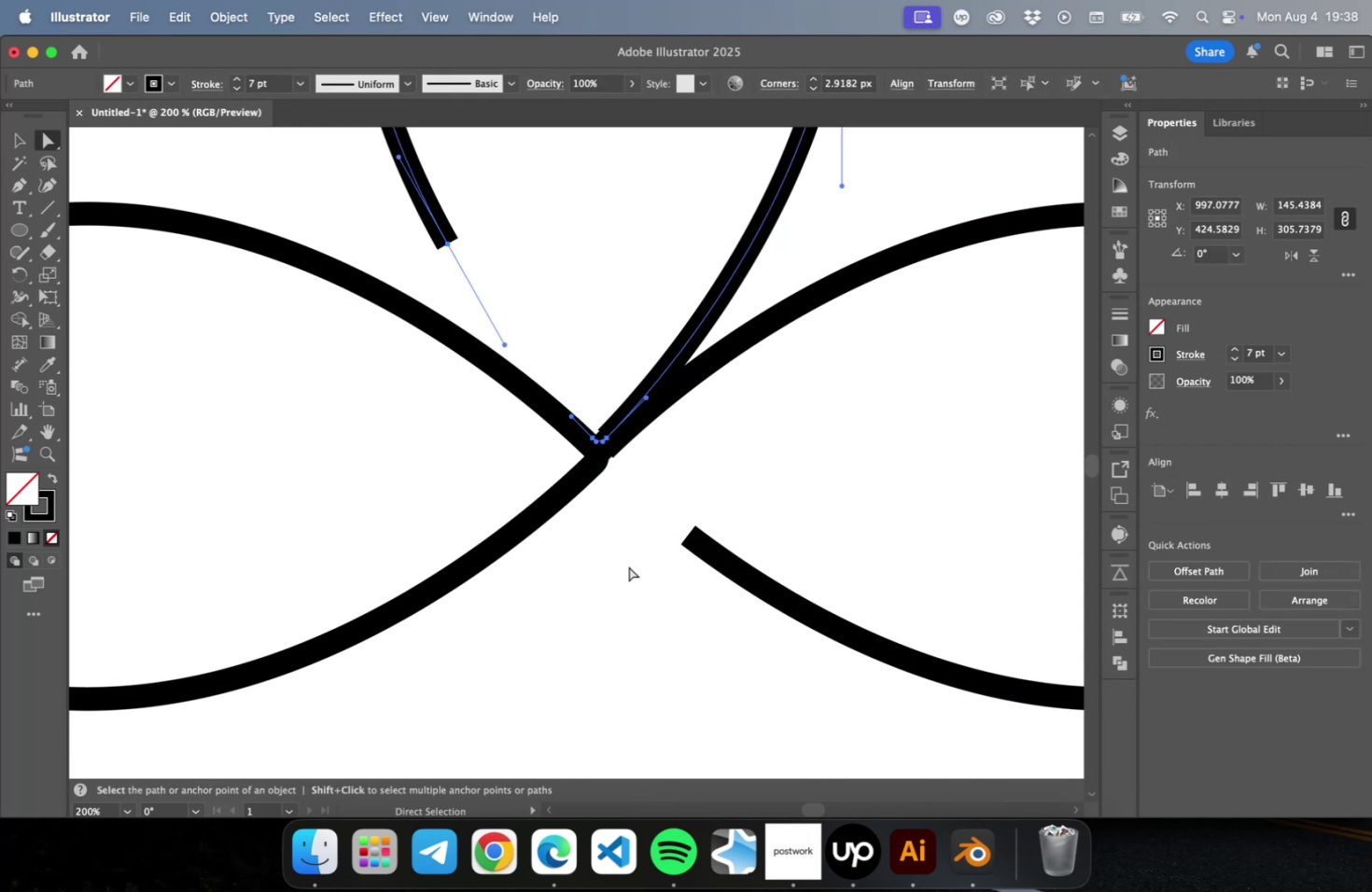 
key(V)
 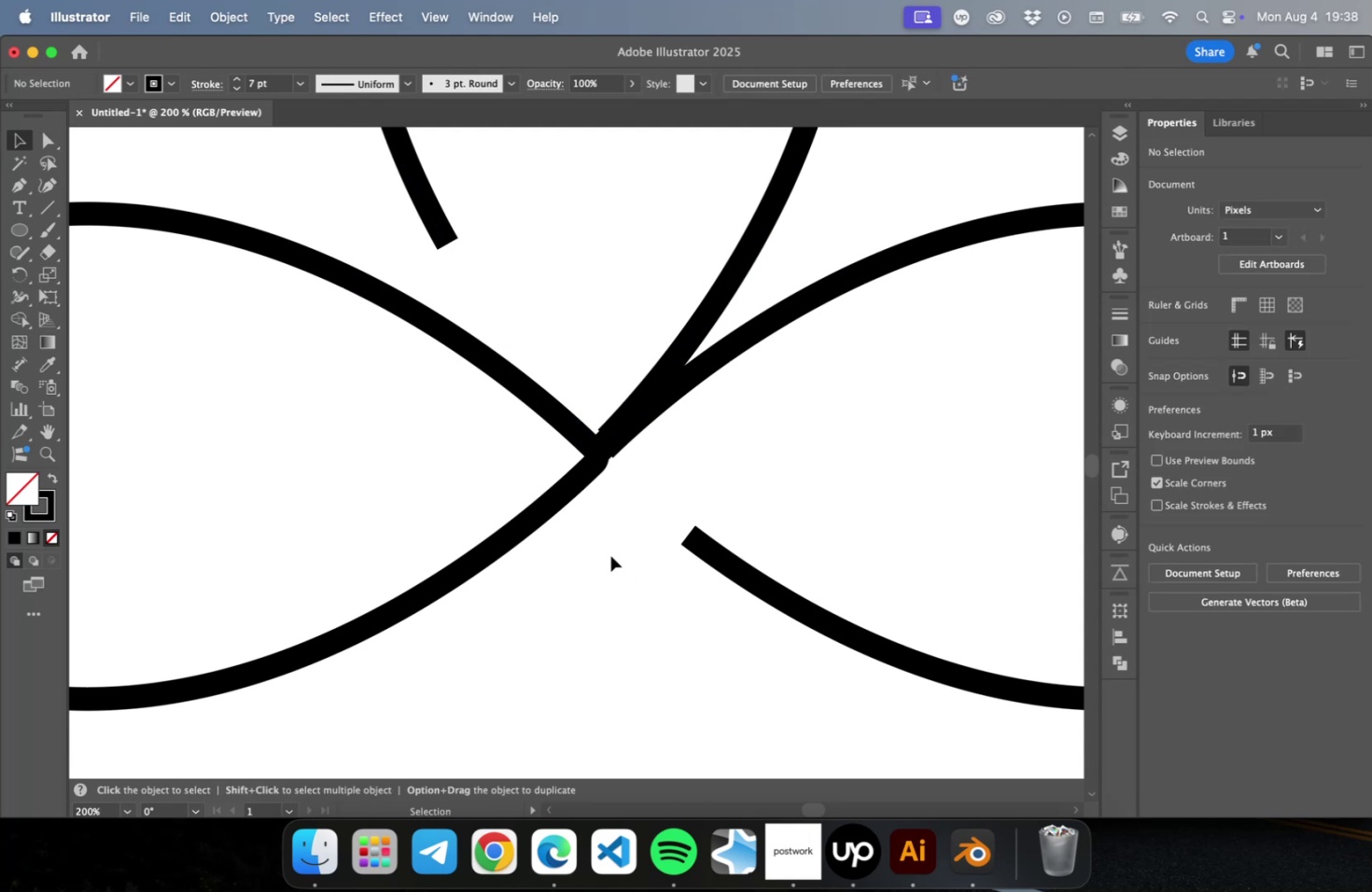 
wait(7.74)
 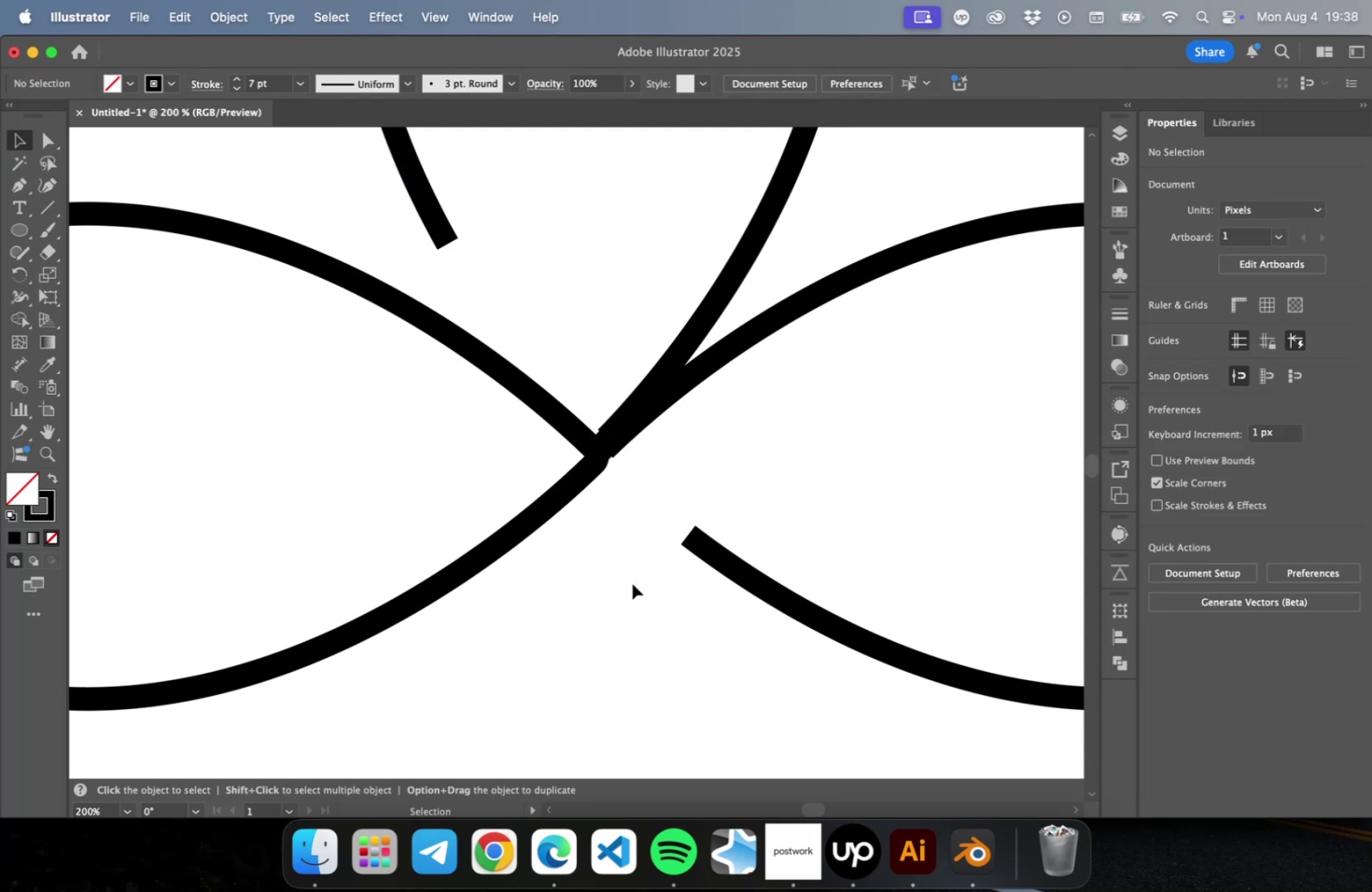 
key(Meta+Z)
 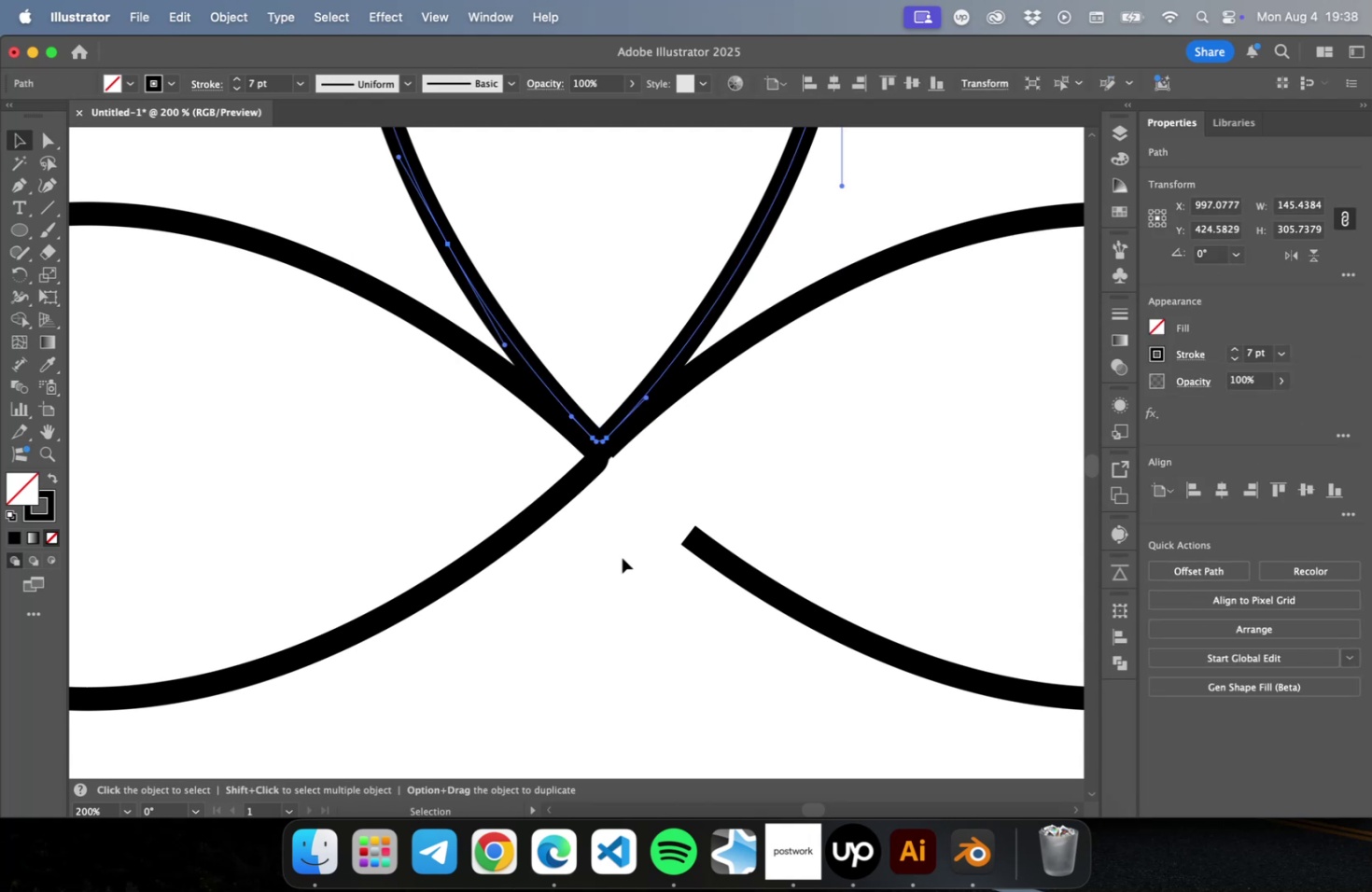 
key(Meta+Z)
 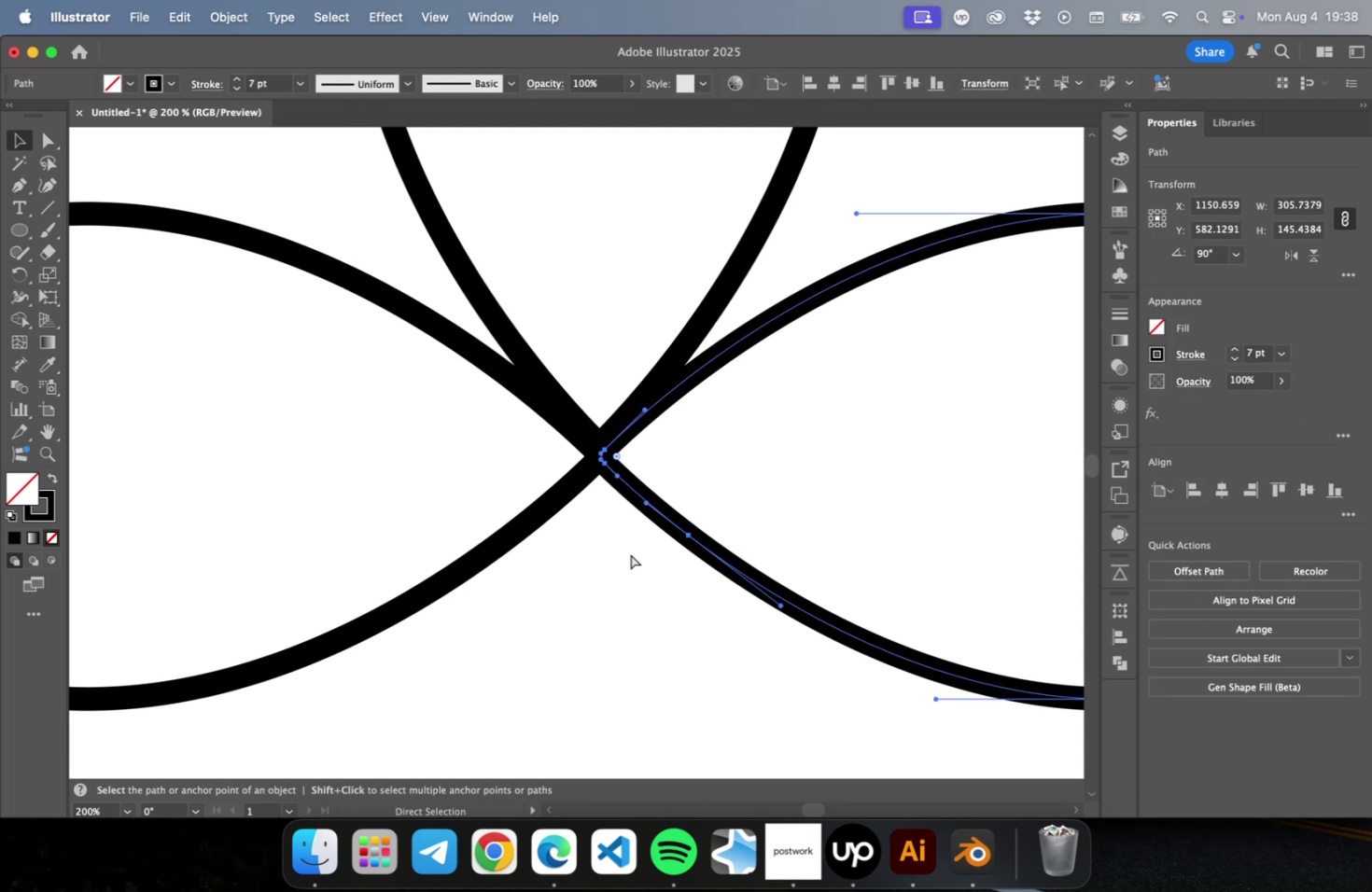 
key(Meta+Z)
 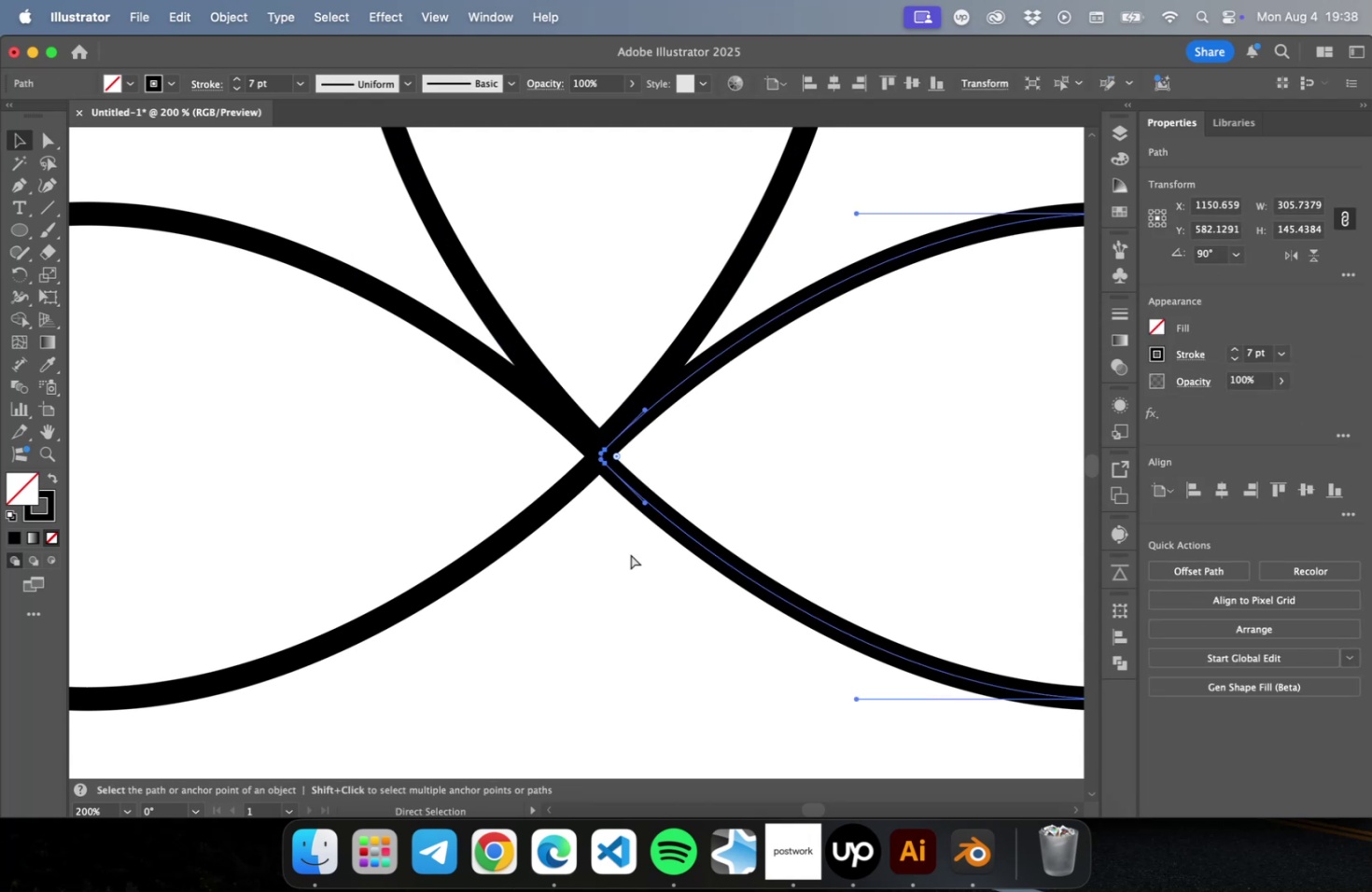 
key(Meta+Z)
 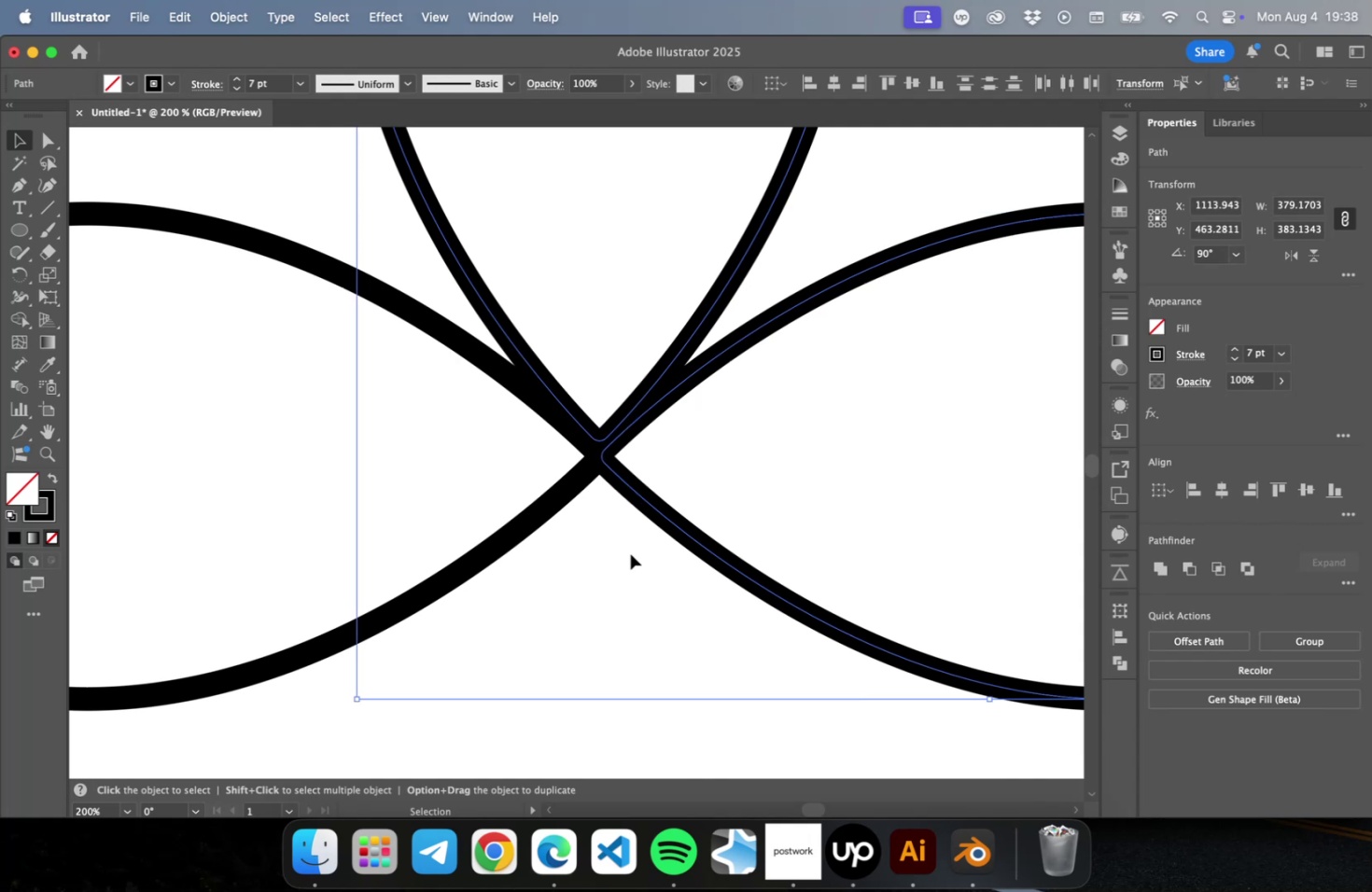 
hold_key(key=ShiftLeft, duration=0.67)
 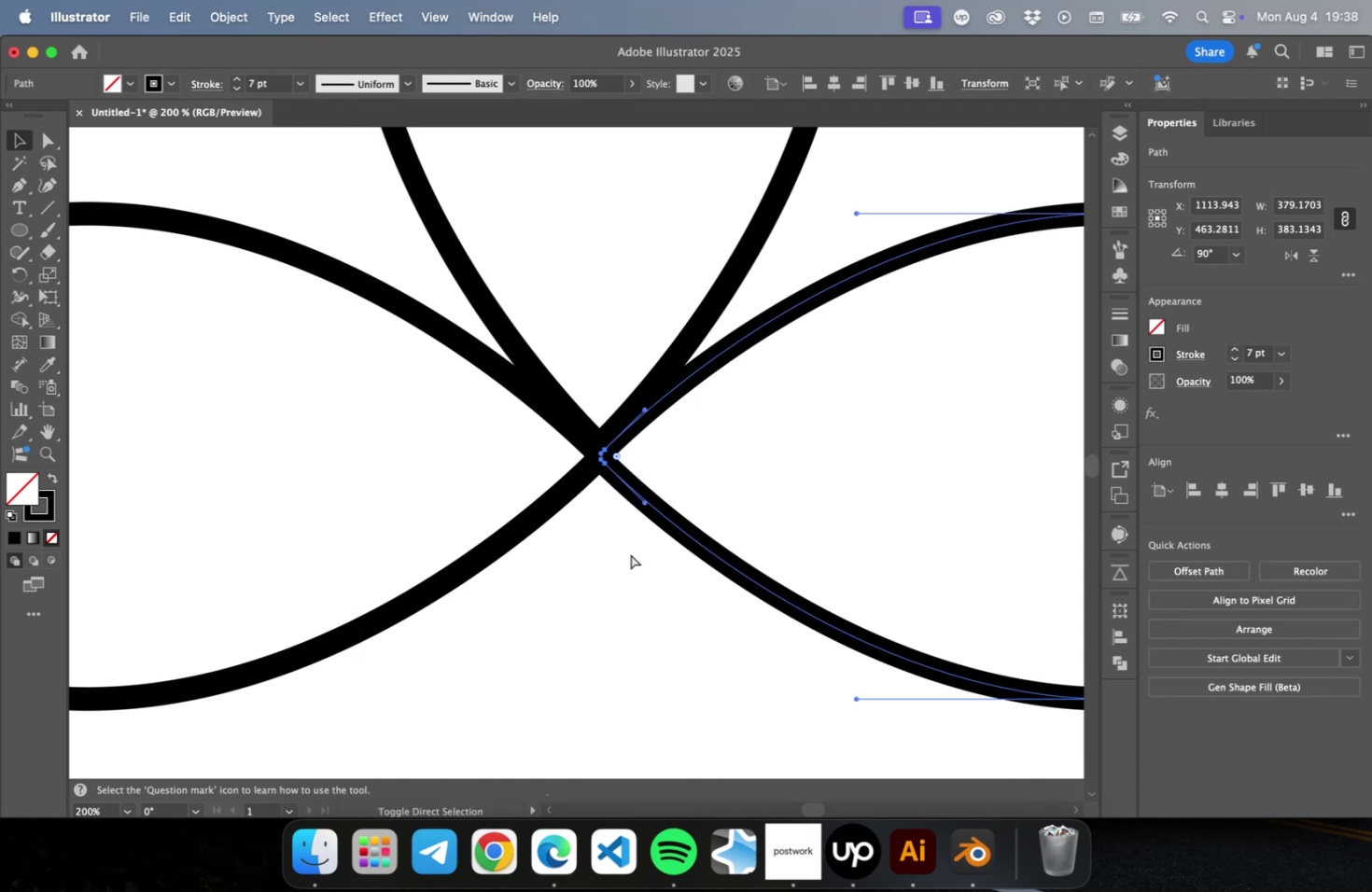 
hold_key(key=CommandLeft, duration=0.48)
 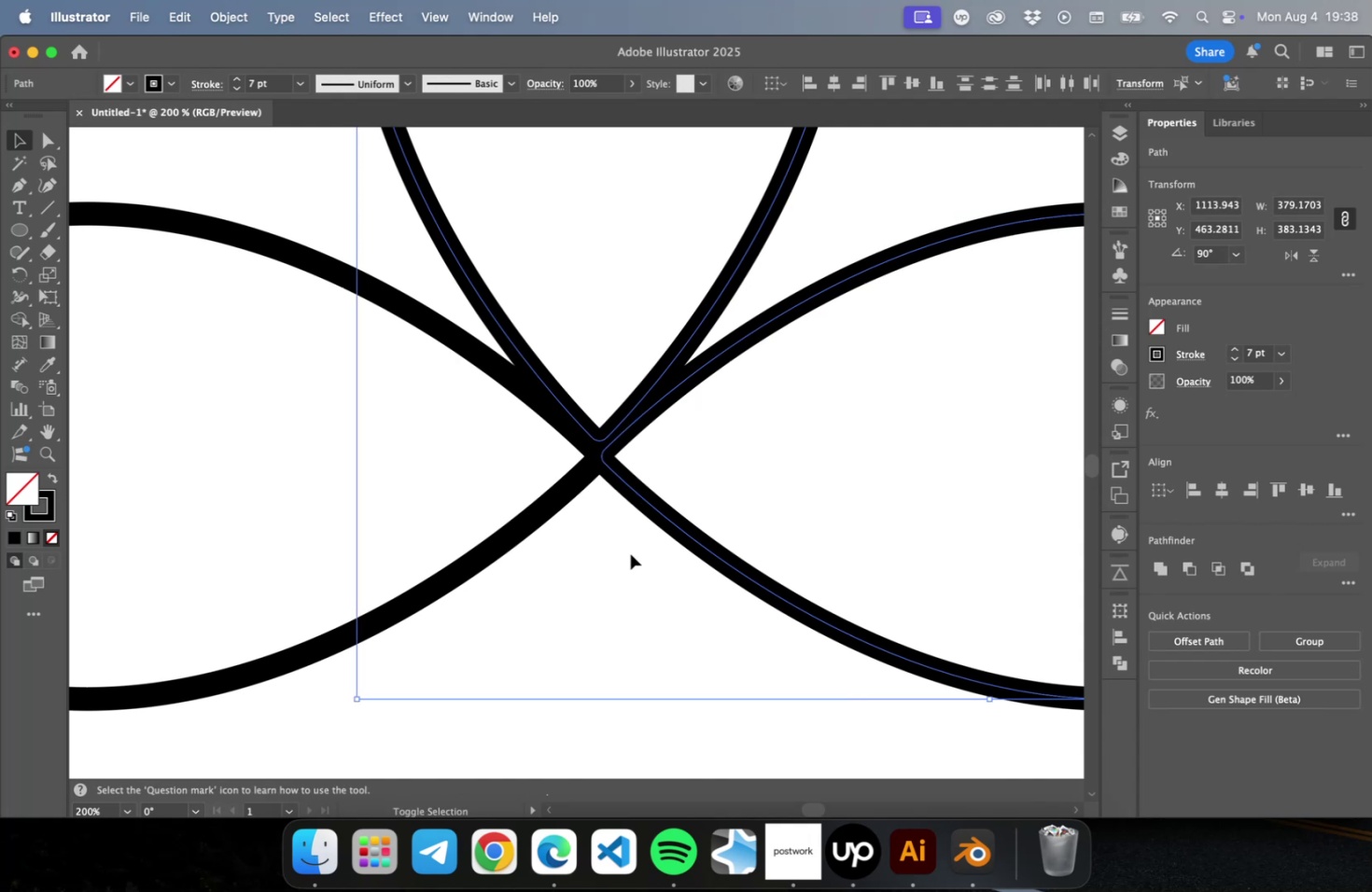 
key(Meta+Shift+Z)
 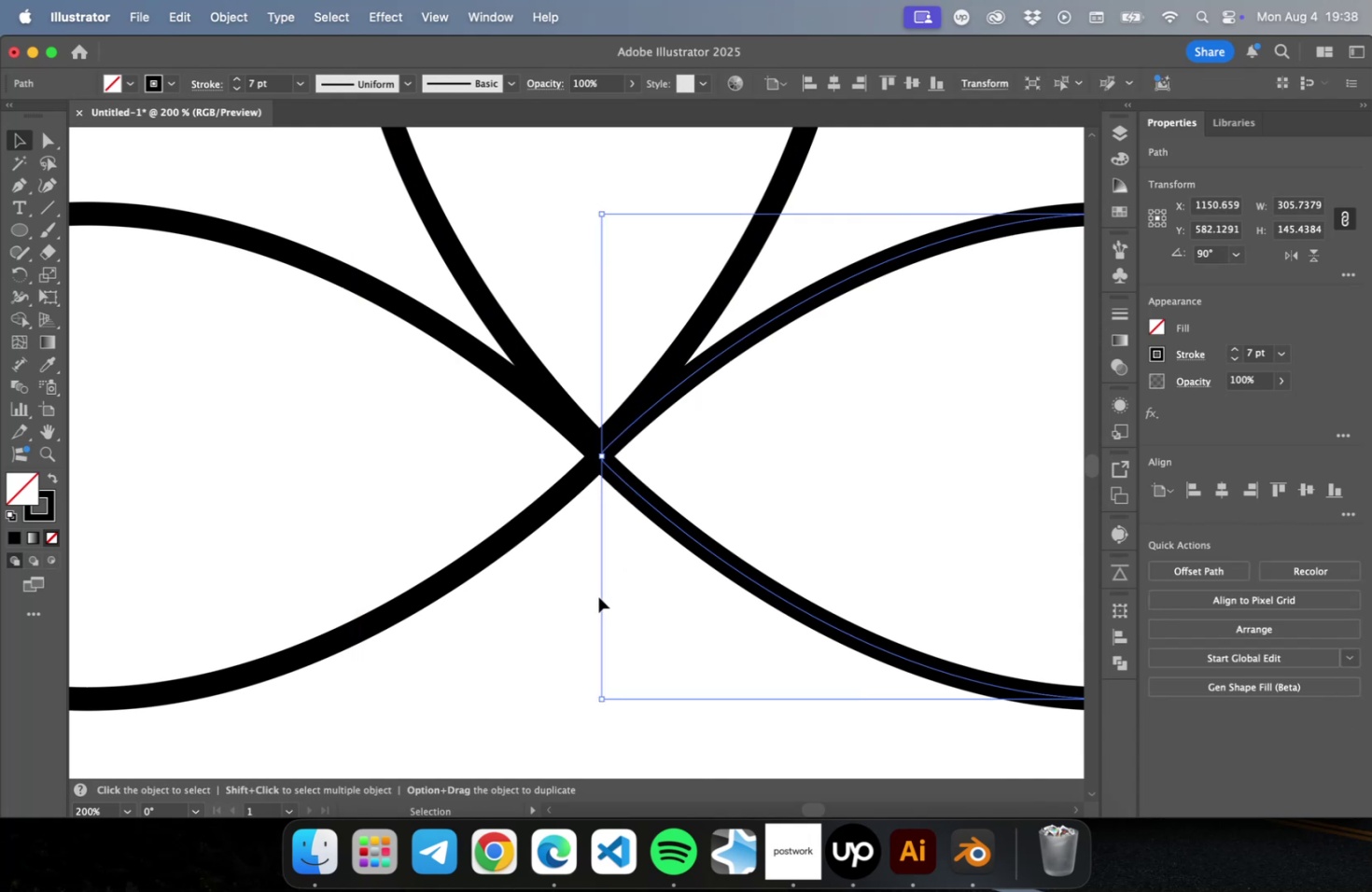 
key(G)
 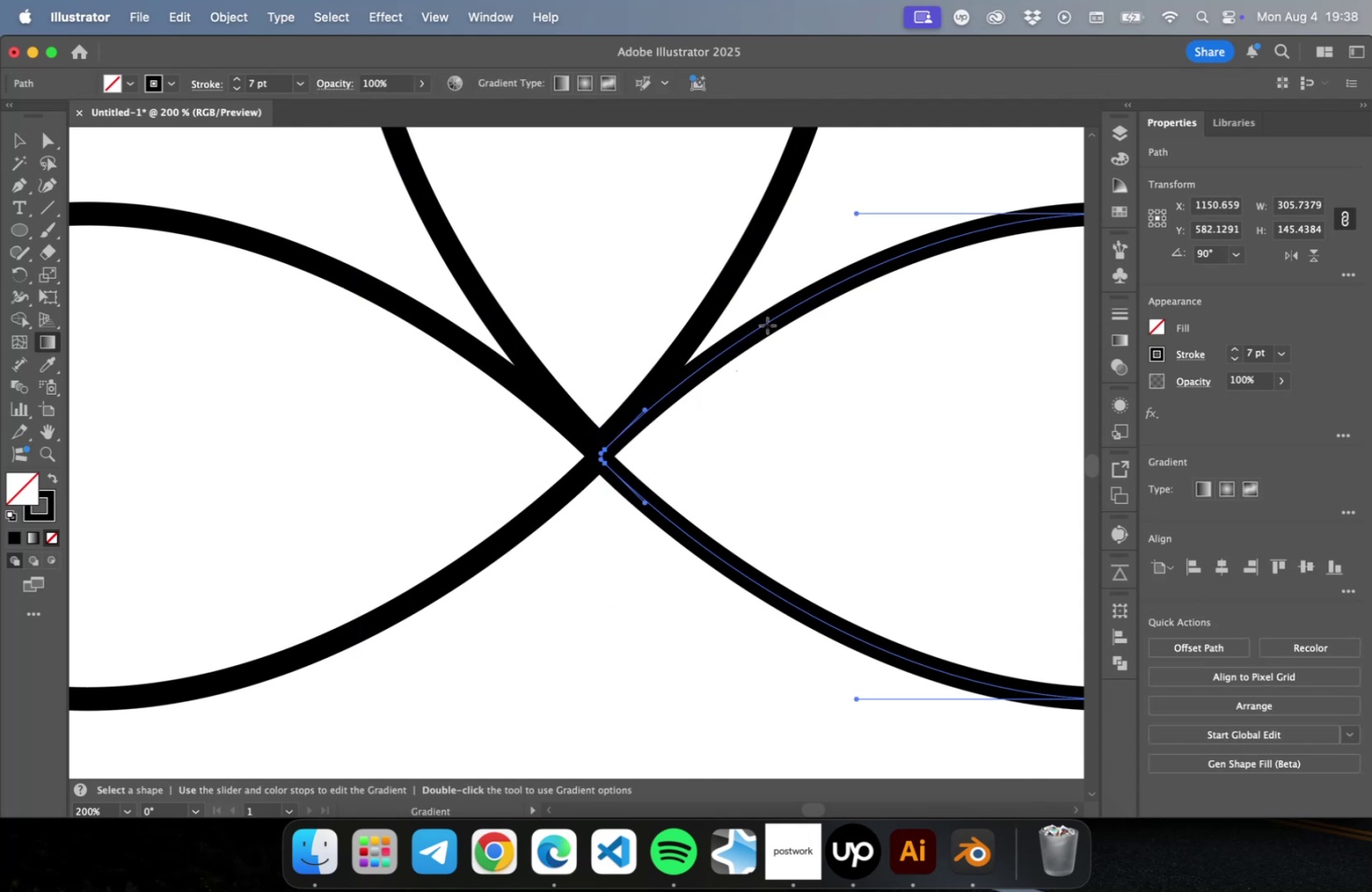 
left_click([765, 322])
 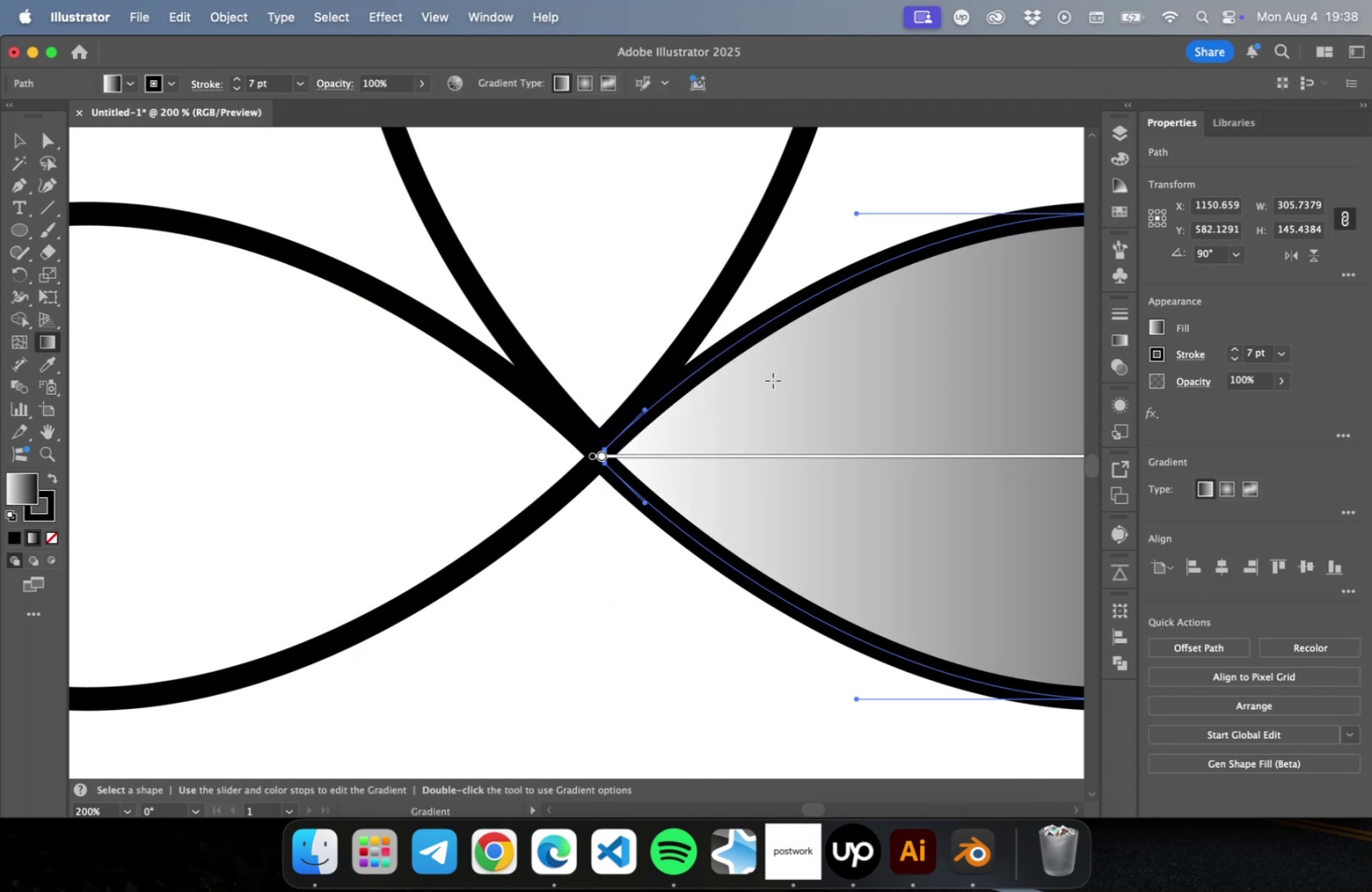 
key(Meta+CommandLeft)
 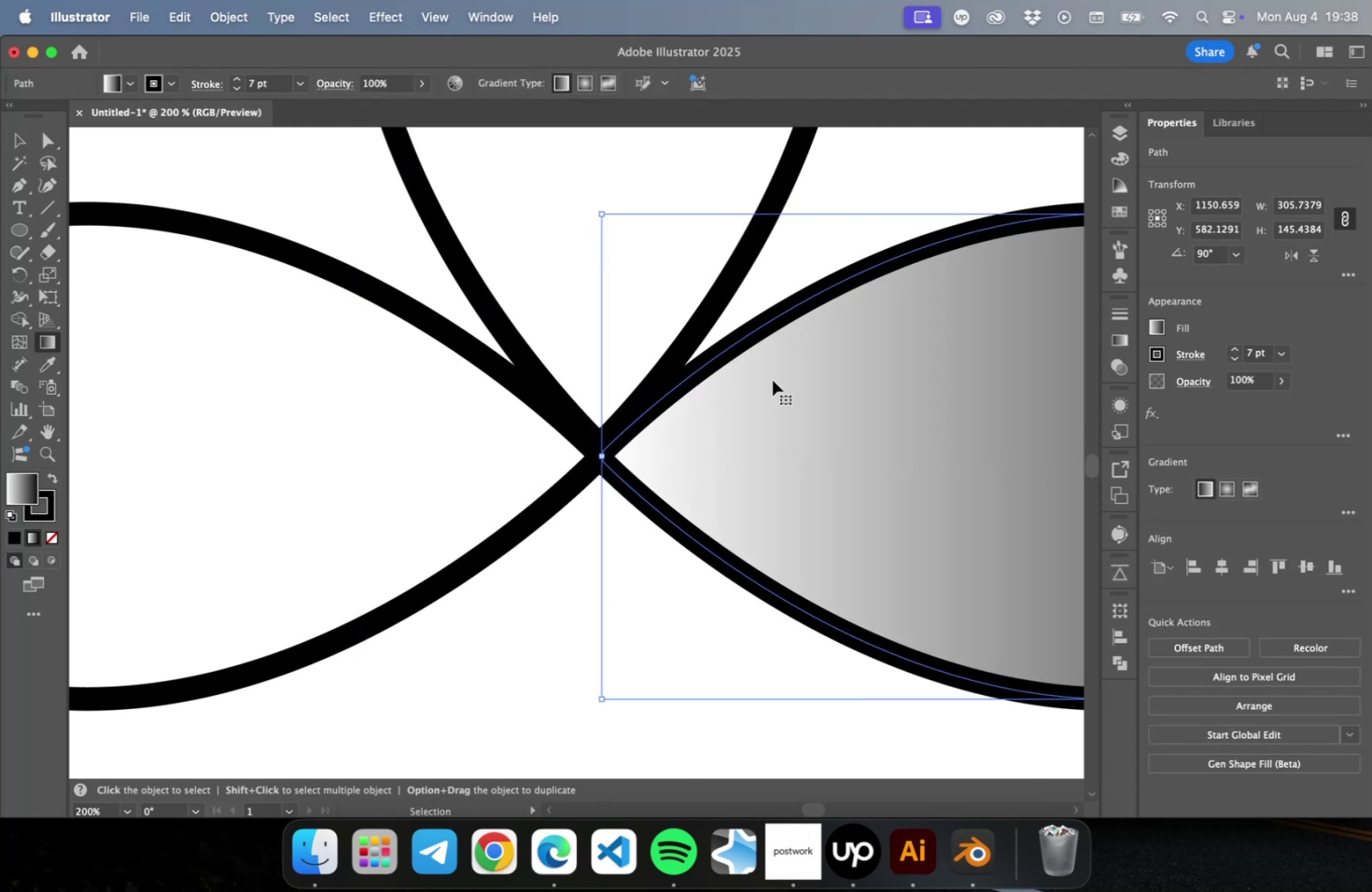 
key(Meta+Z)
 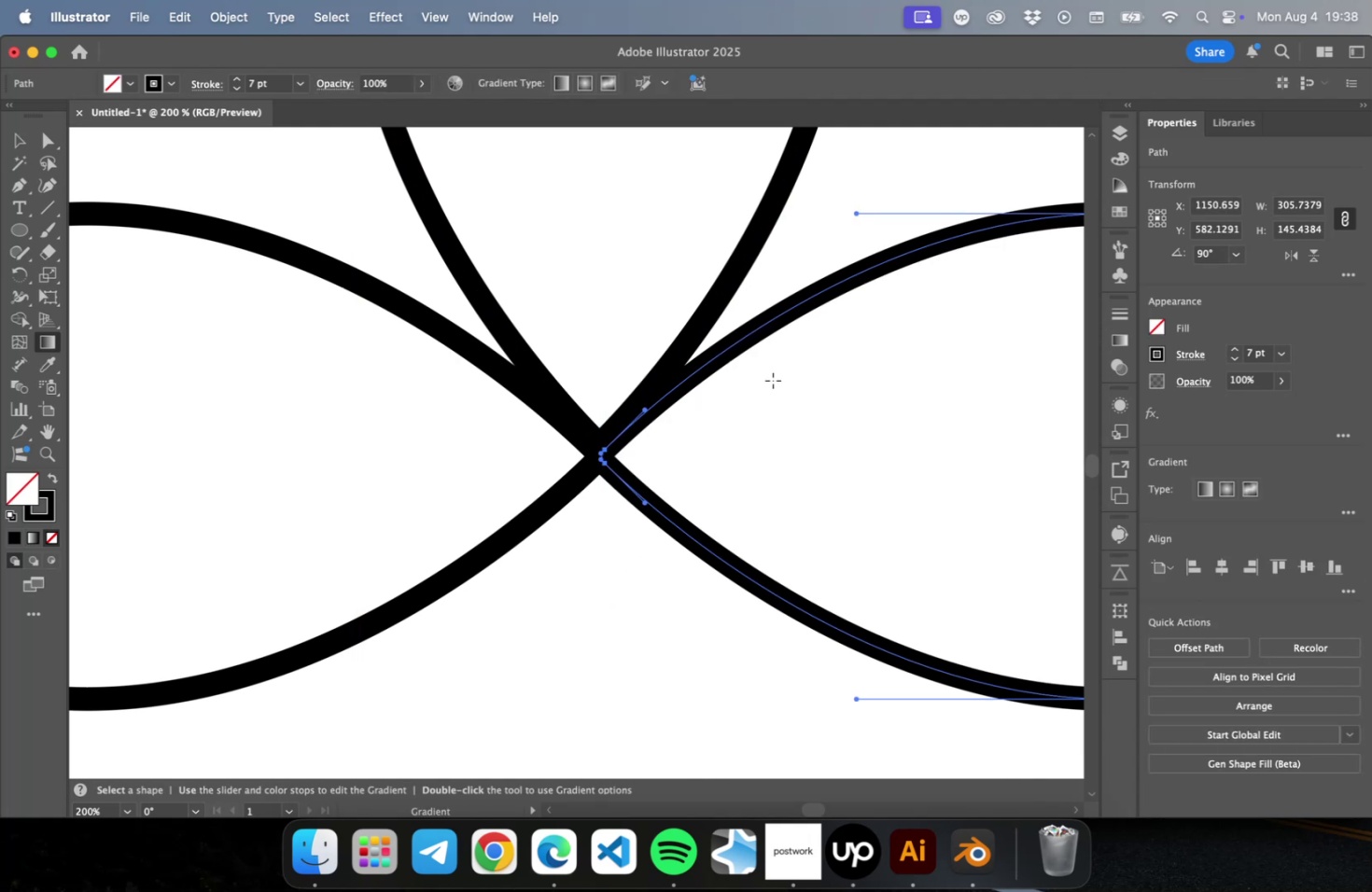 
key(P)
 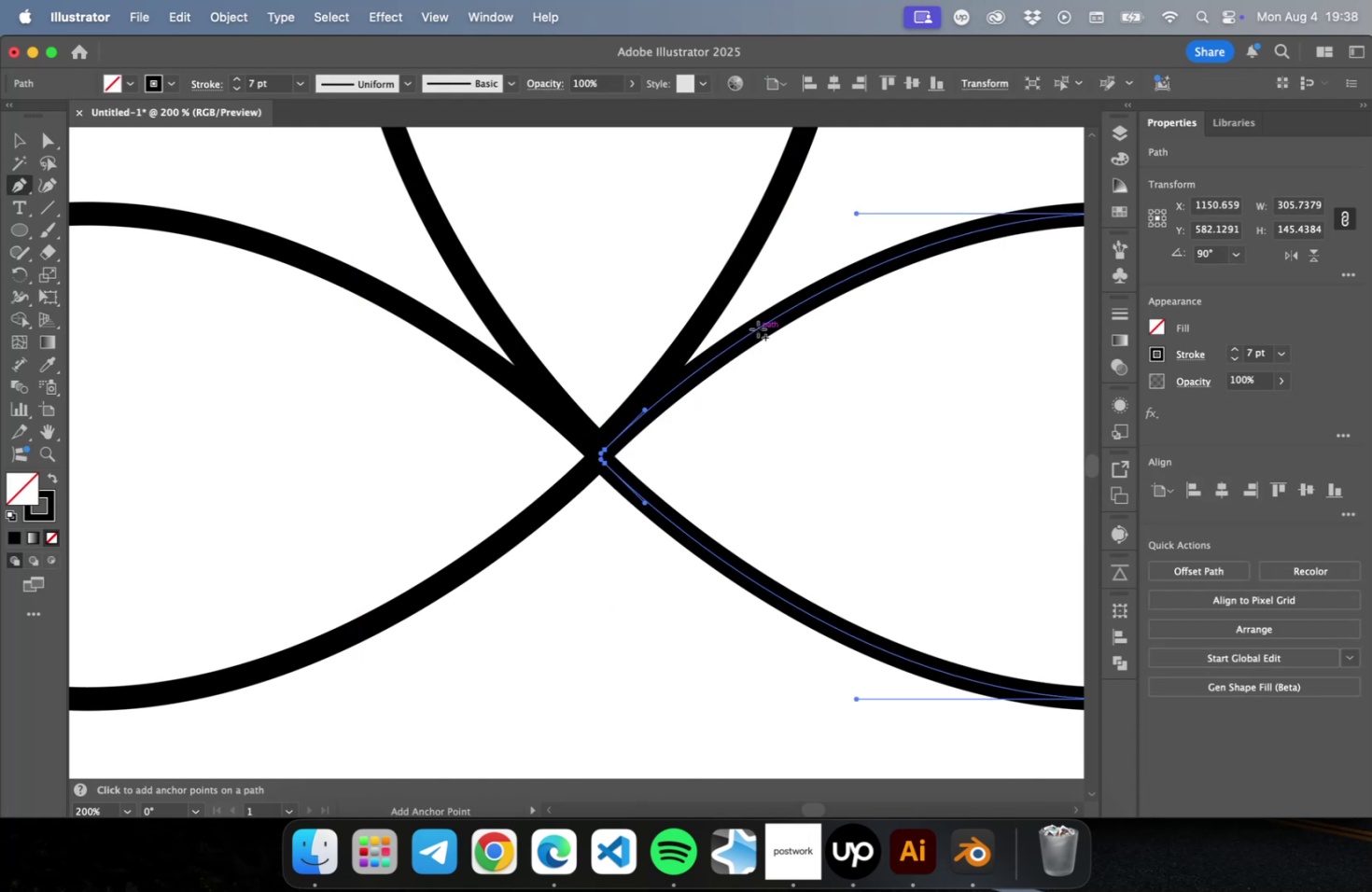 
left_click([757, 328])
 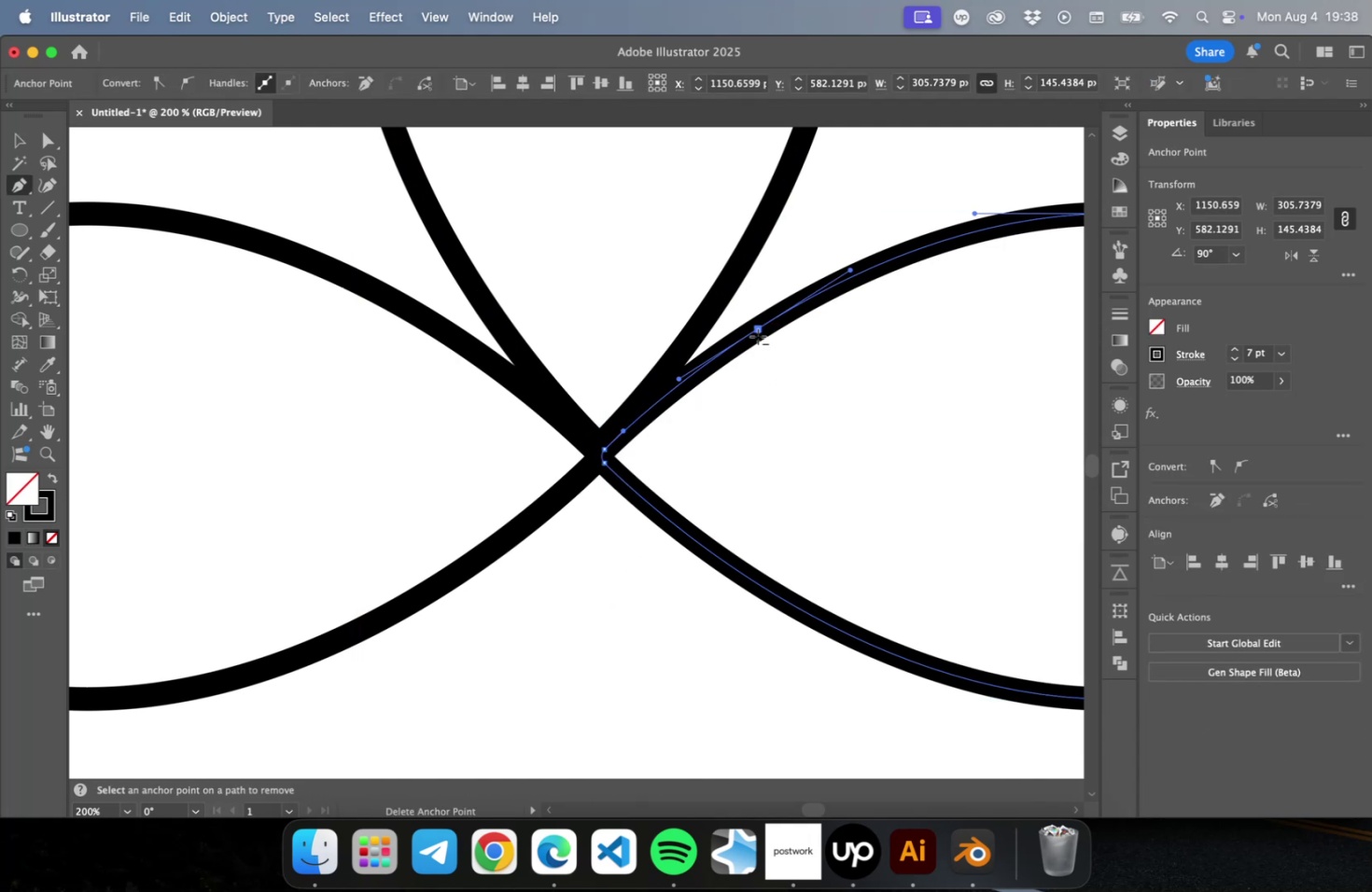 
key(A)
 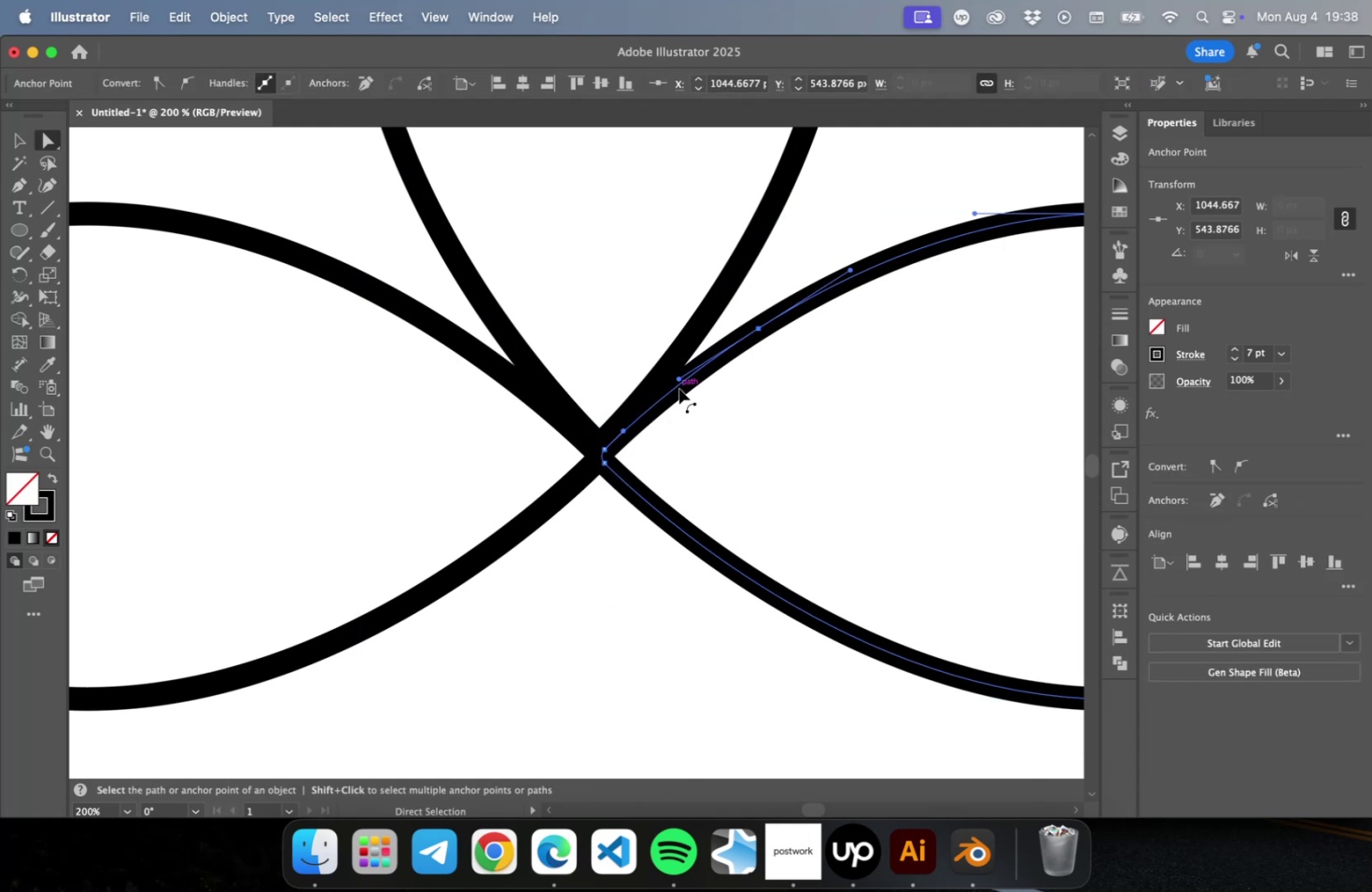 
left_click([673, 388])
 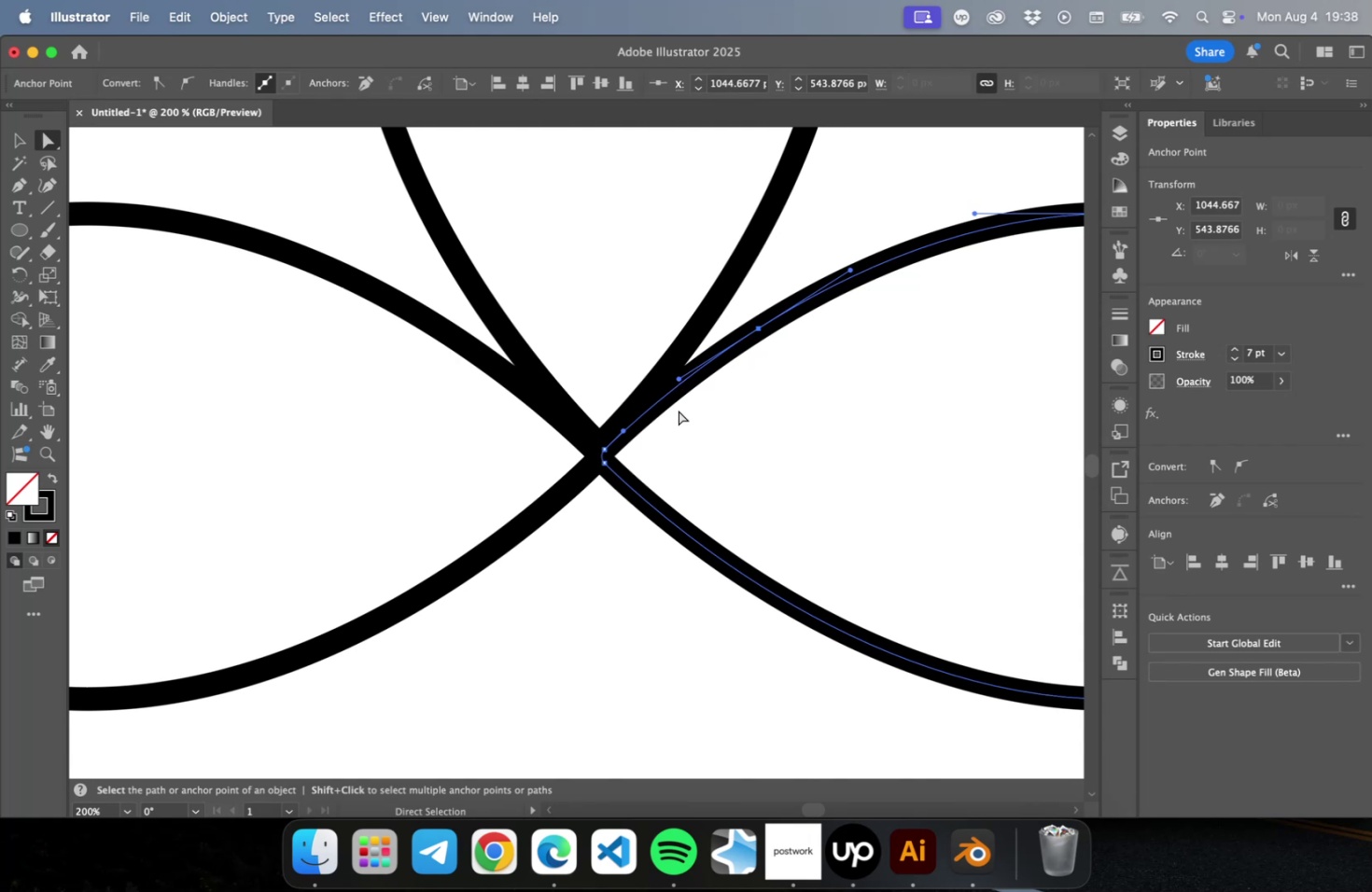 
left_click([688, 417])
 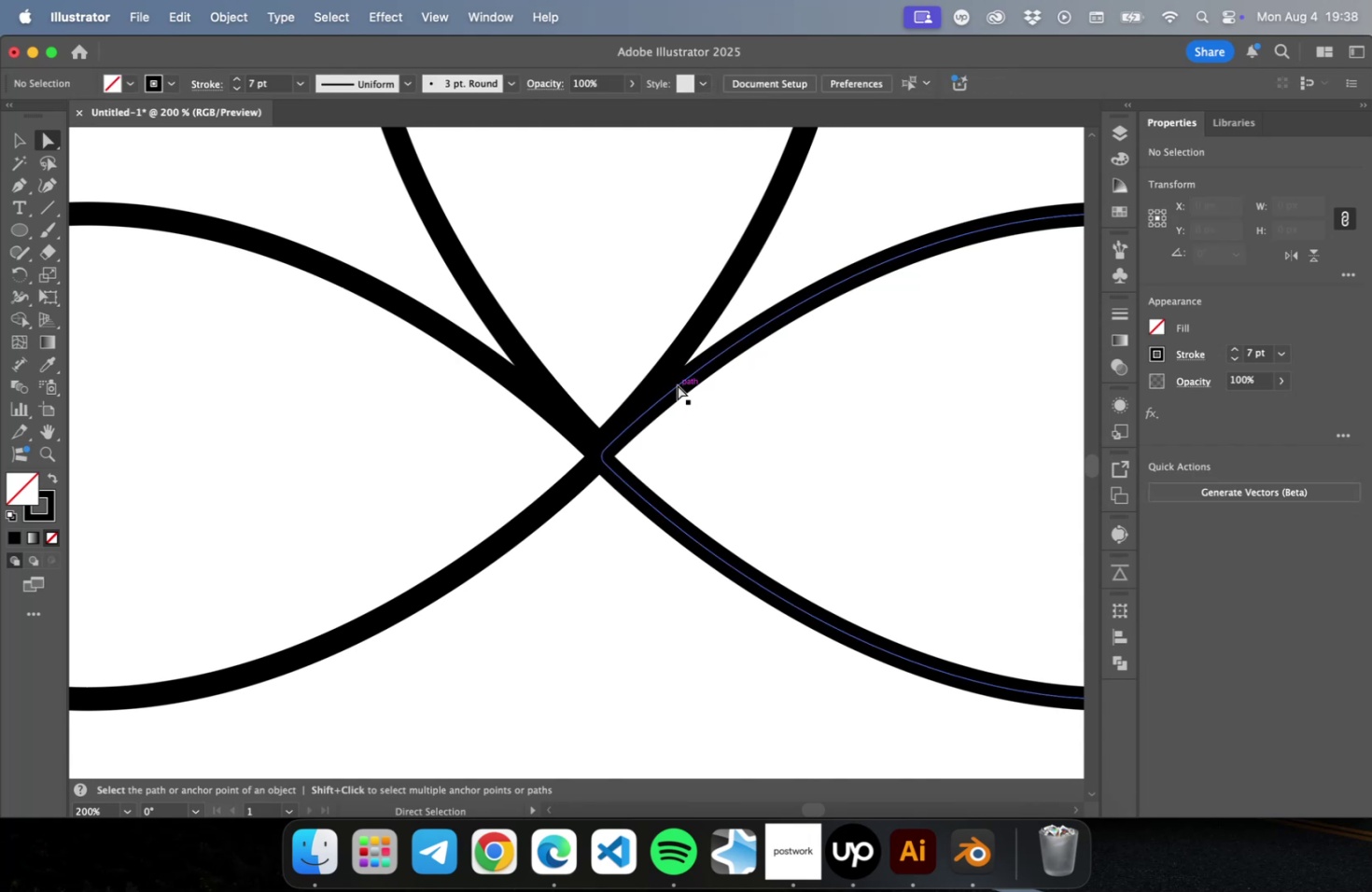 
left_click([677, 384])
 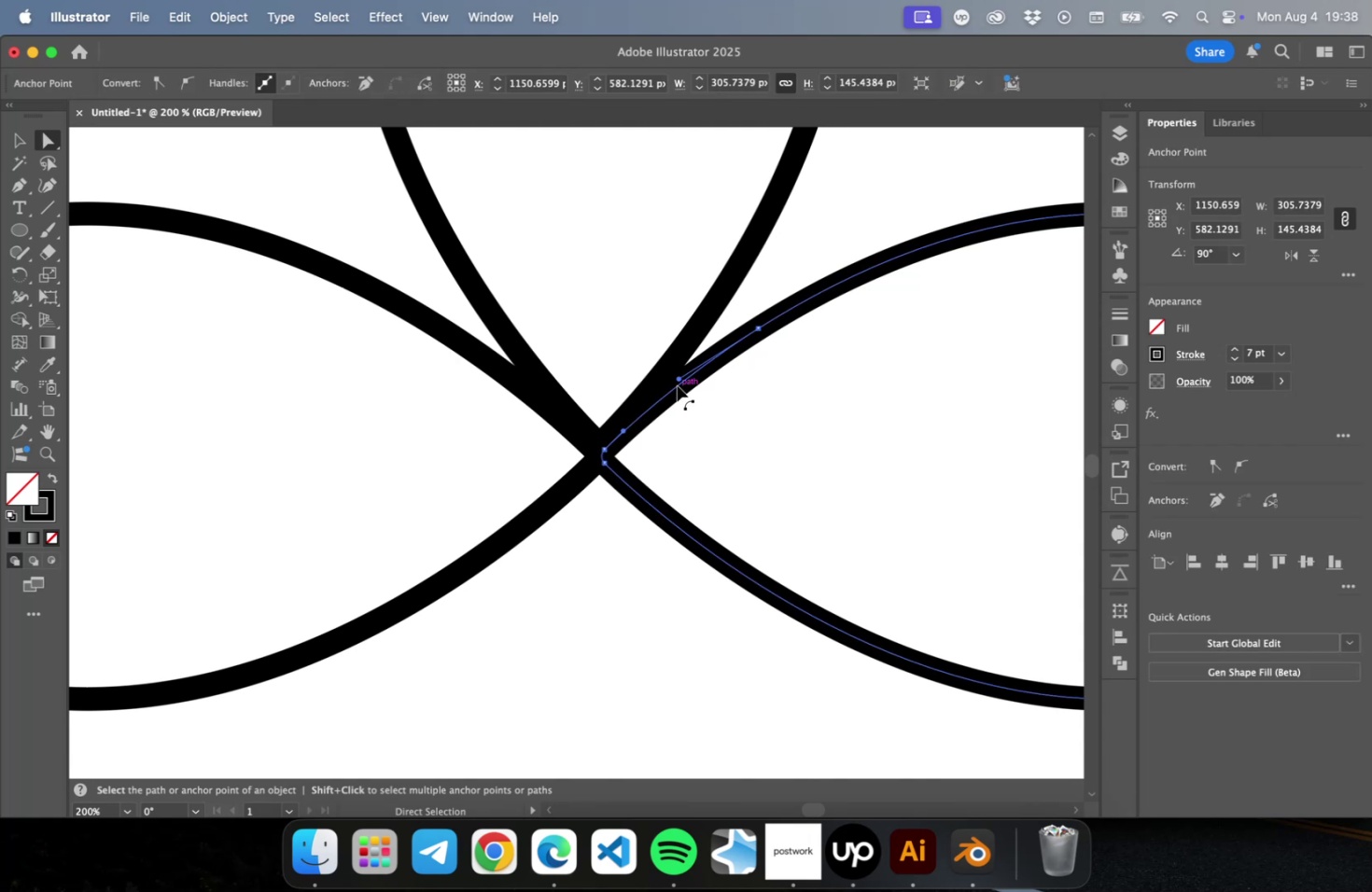 
key(Delete)
 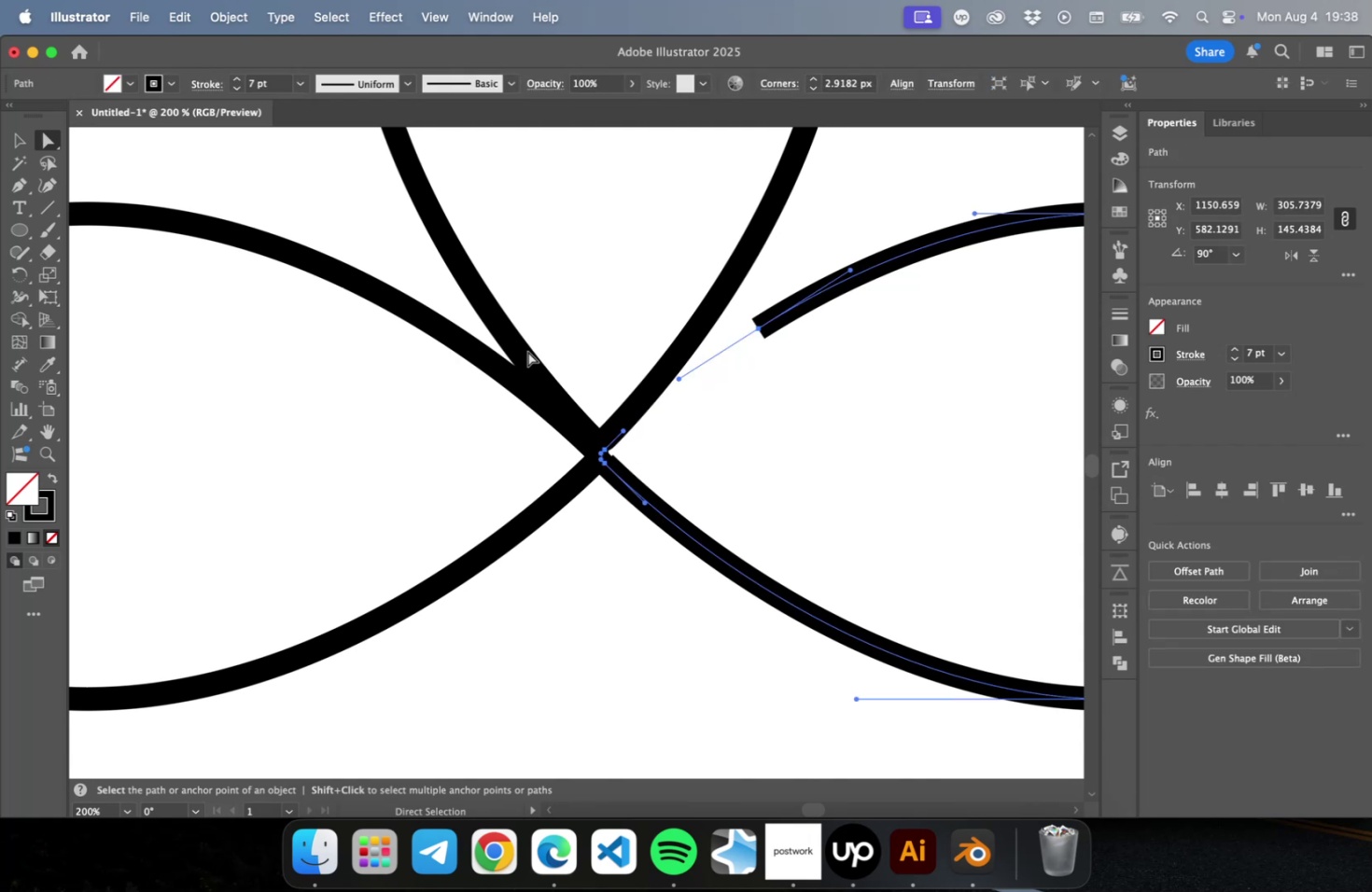 
left_click([521, 352])
 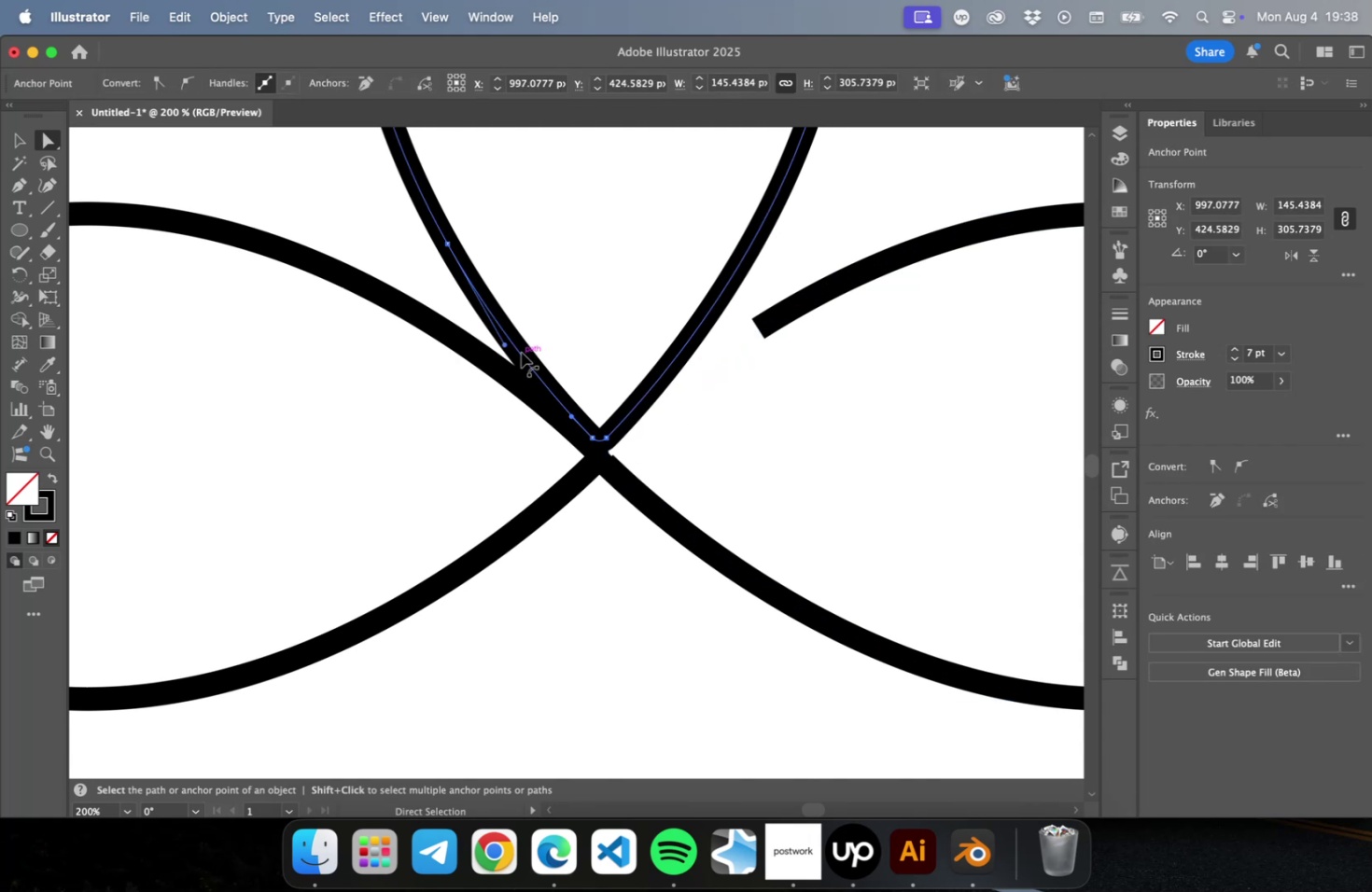 
key(Delete)
 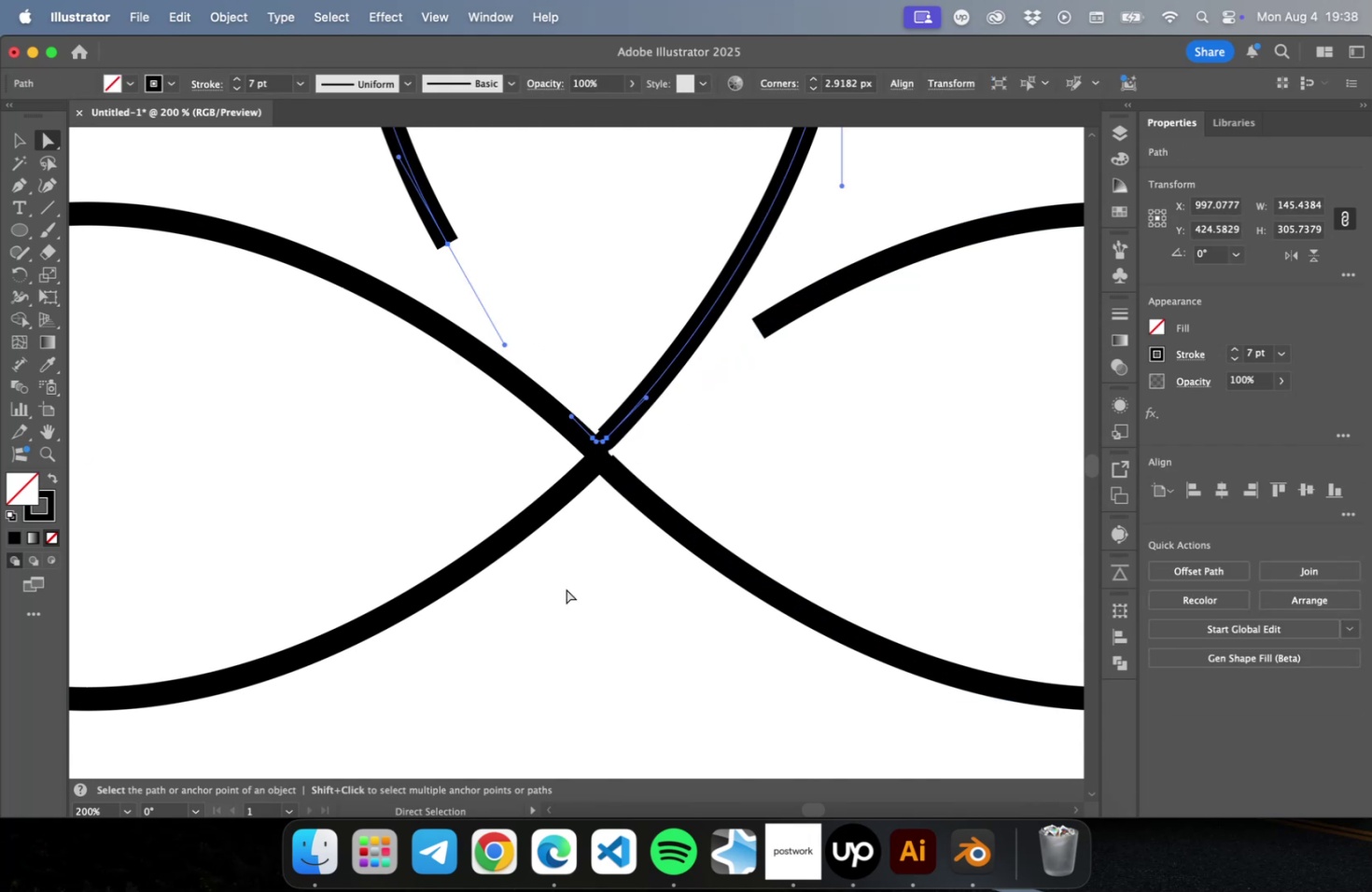 
key(V)
 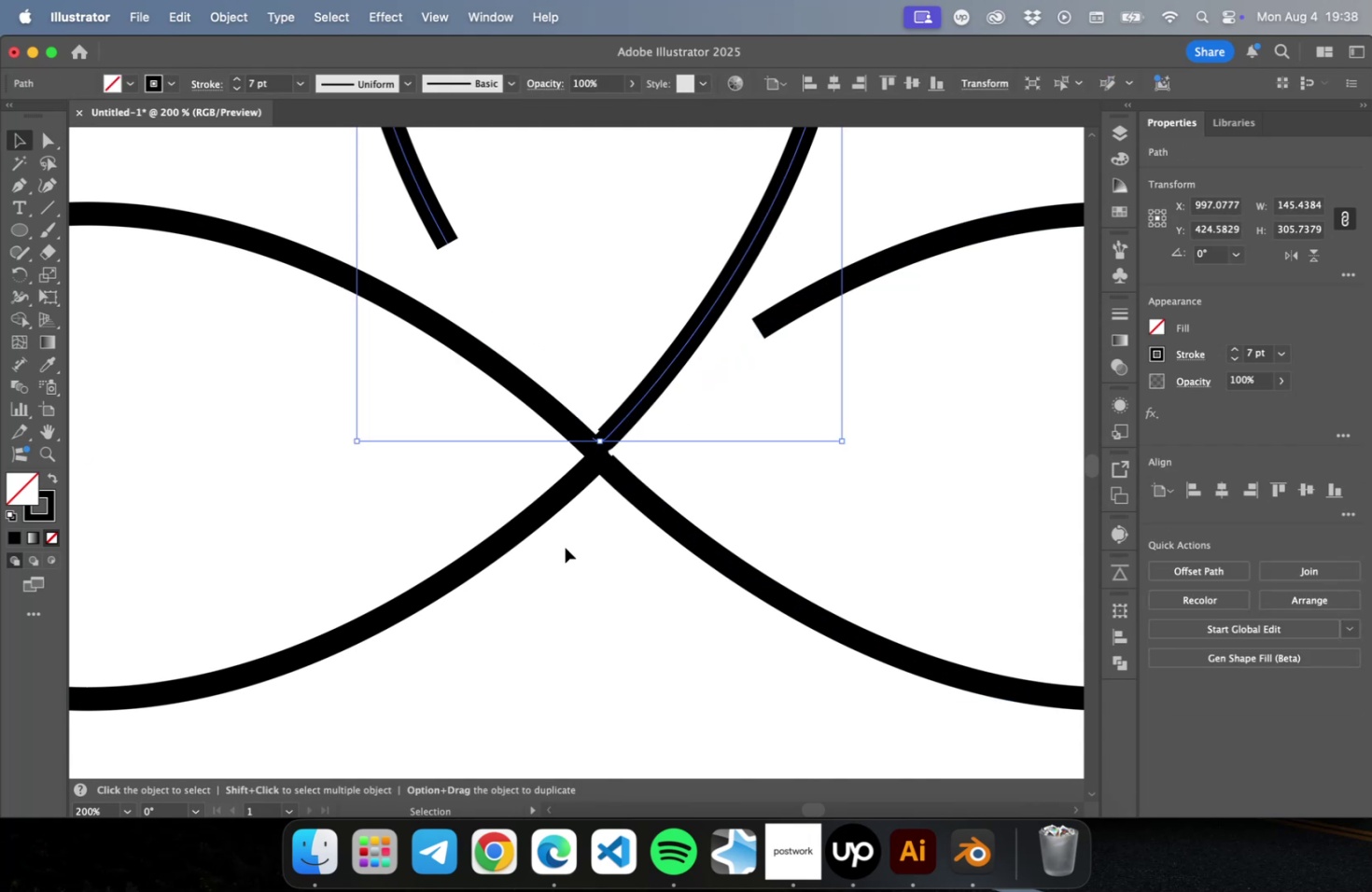 
hold_key(key=OptionLeft, duration=0.39)
scroll: coordinate [570, 538], scroll_direction: up, amount: 5.0
 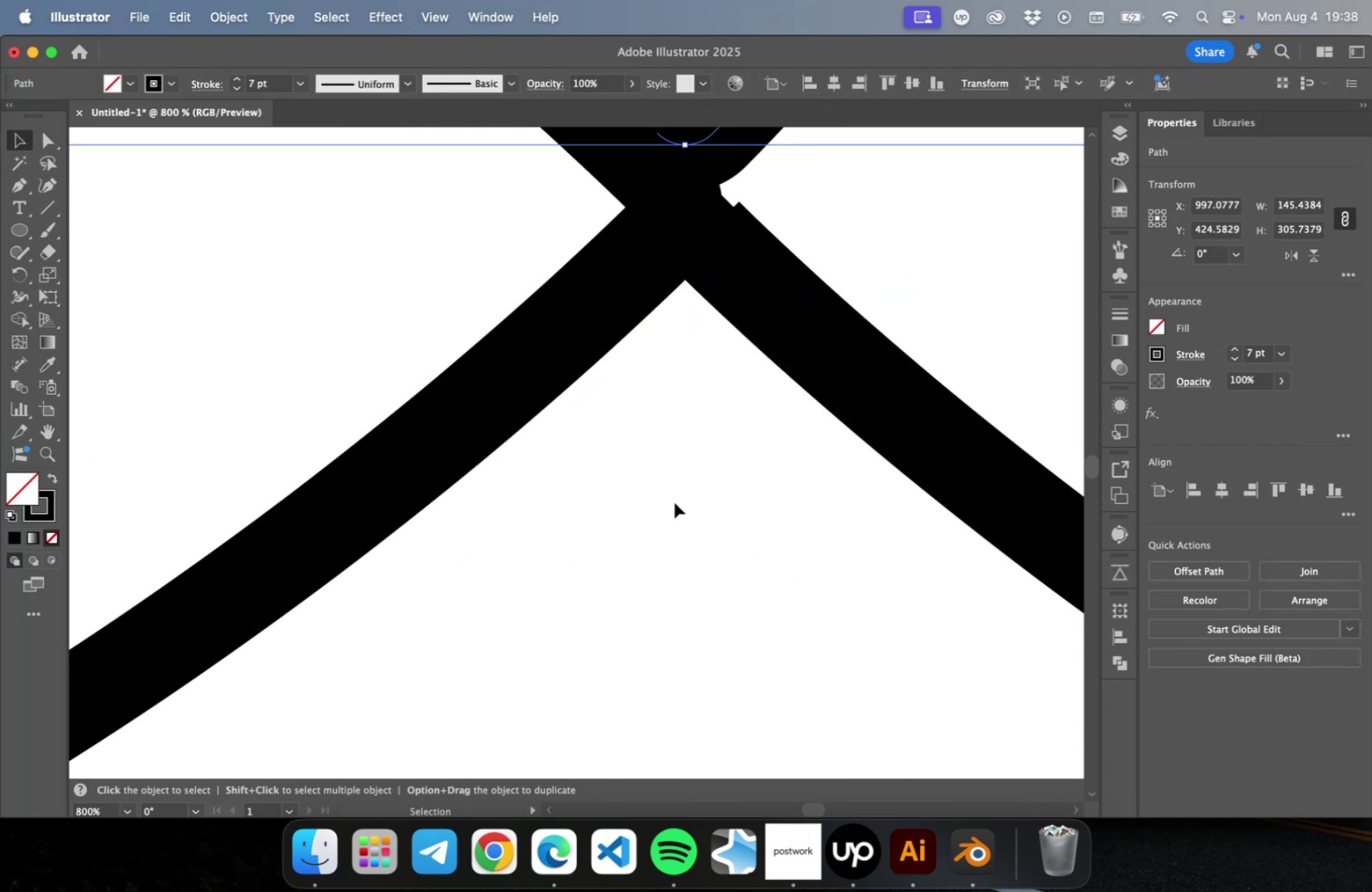 
hold_key(key=OptionLeft, duration=0.43)
scroll: coordinate [654, 501], scroll_direction: down, amount: 1.0
 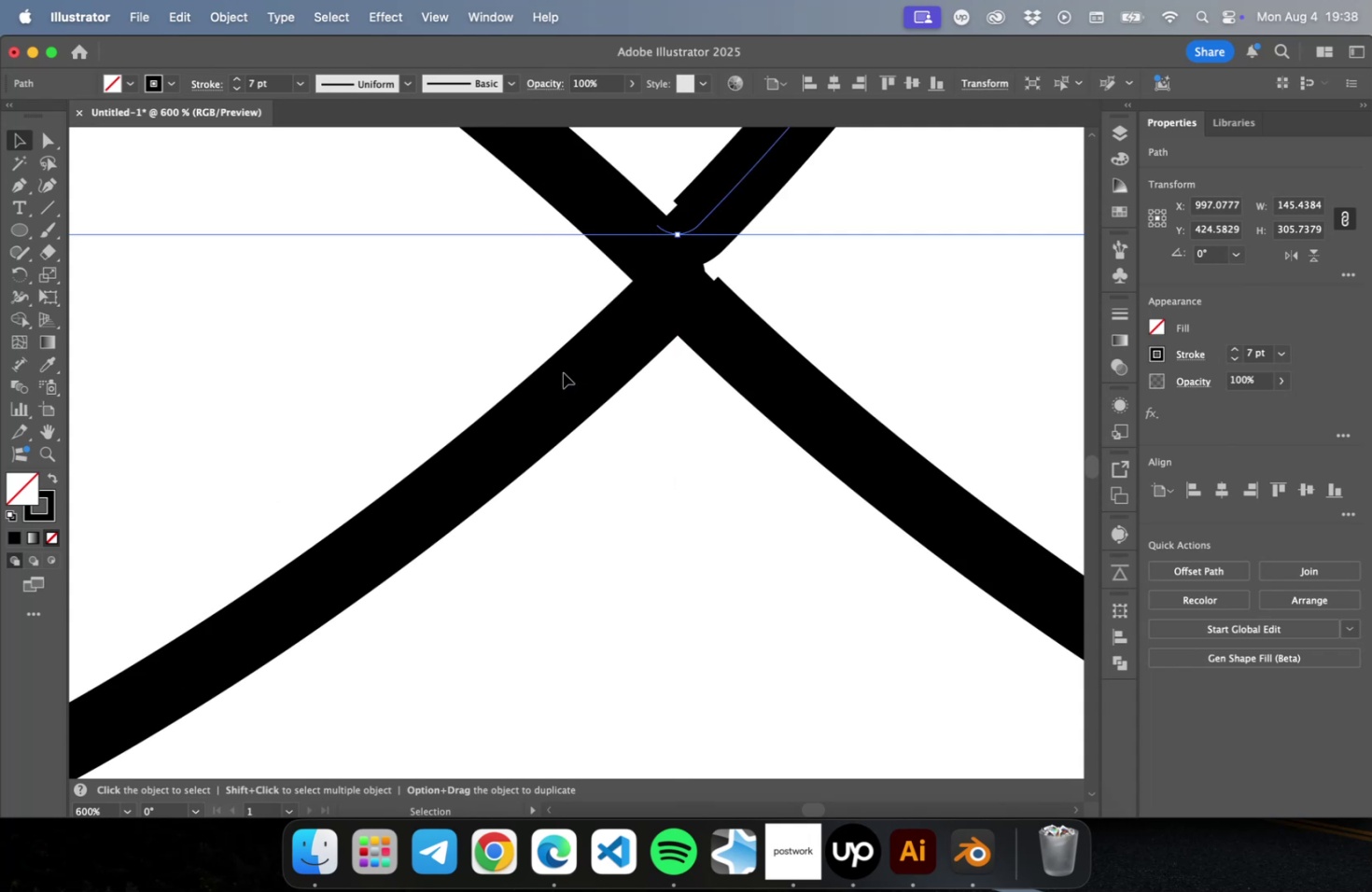 
left_click_drag(start_coordinate=[635, 520], to_coordinate=[450, 368])
 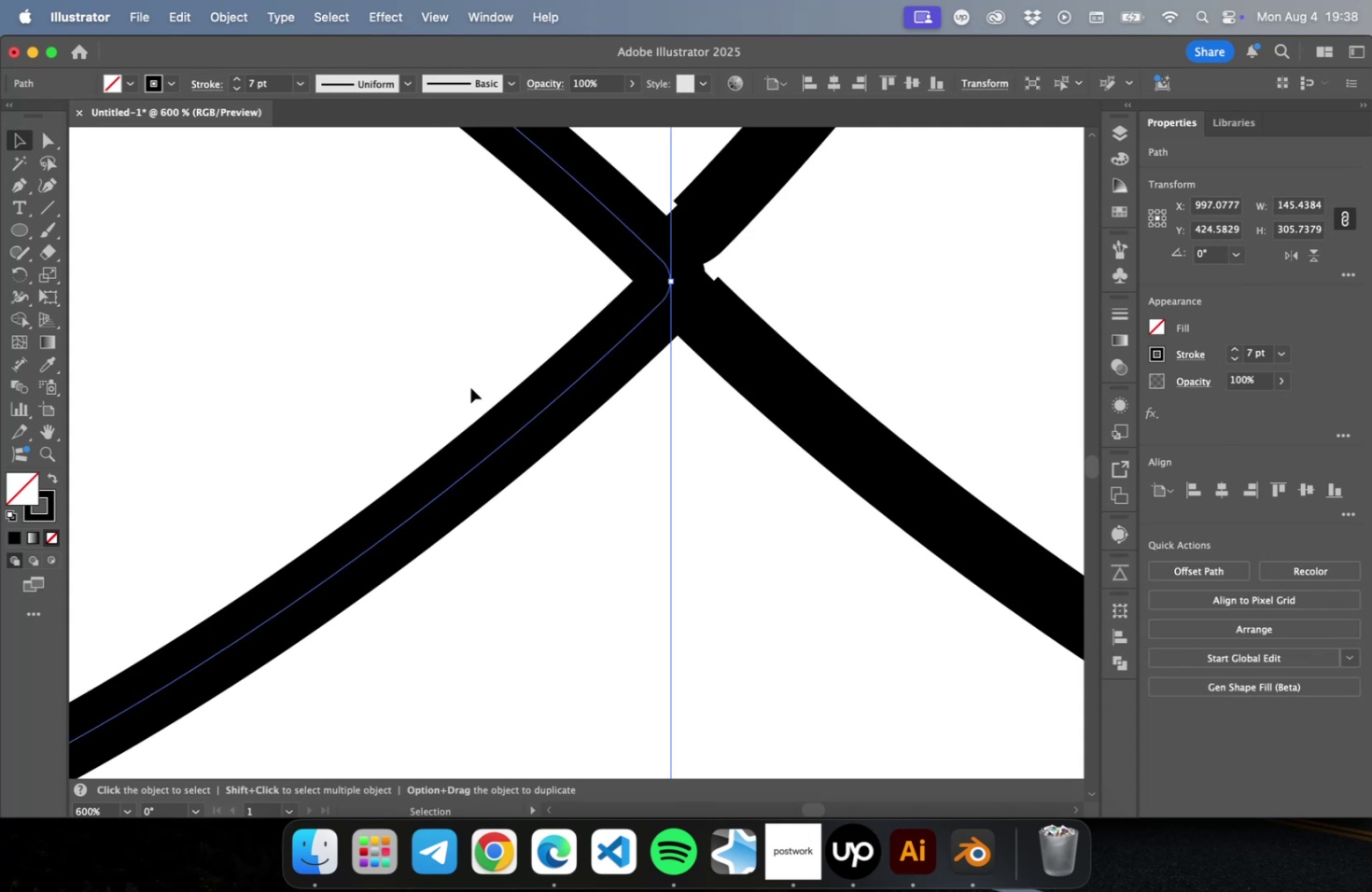 
key(A)
 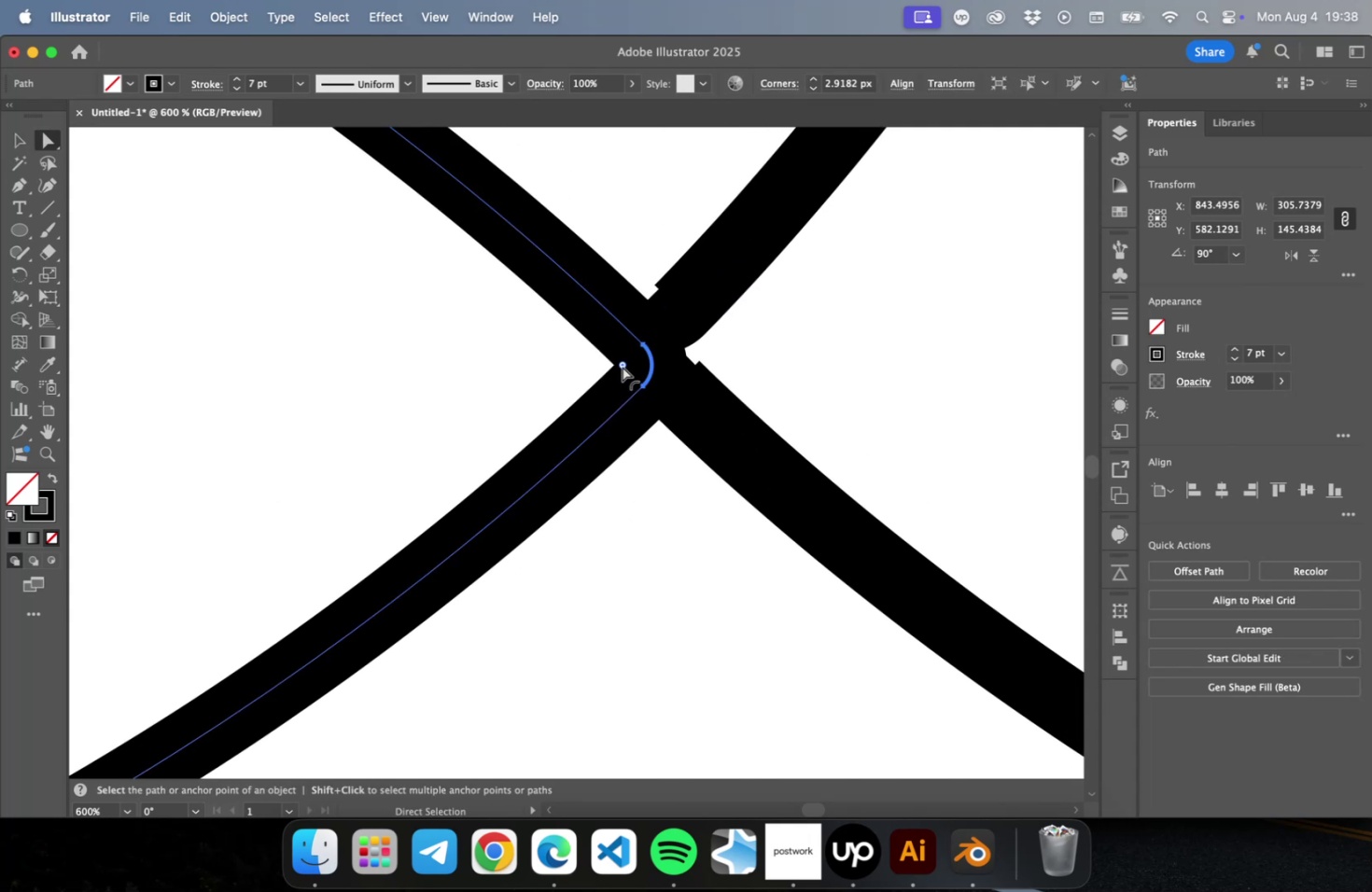 
left_click([623, 367])
 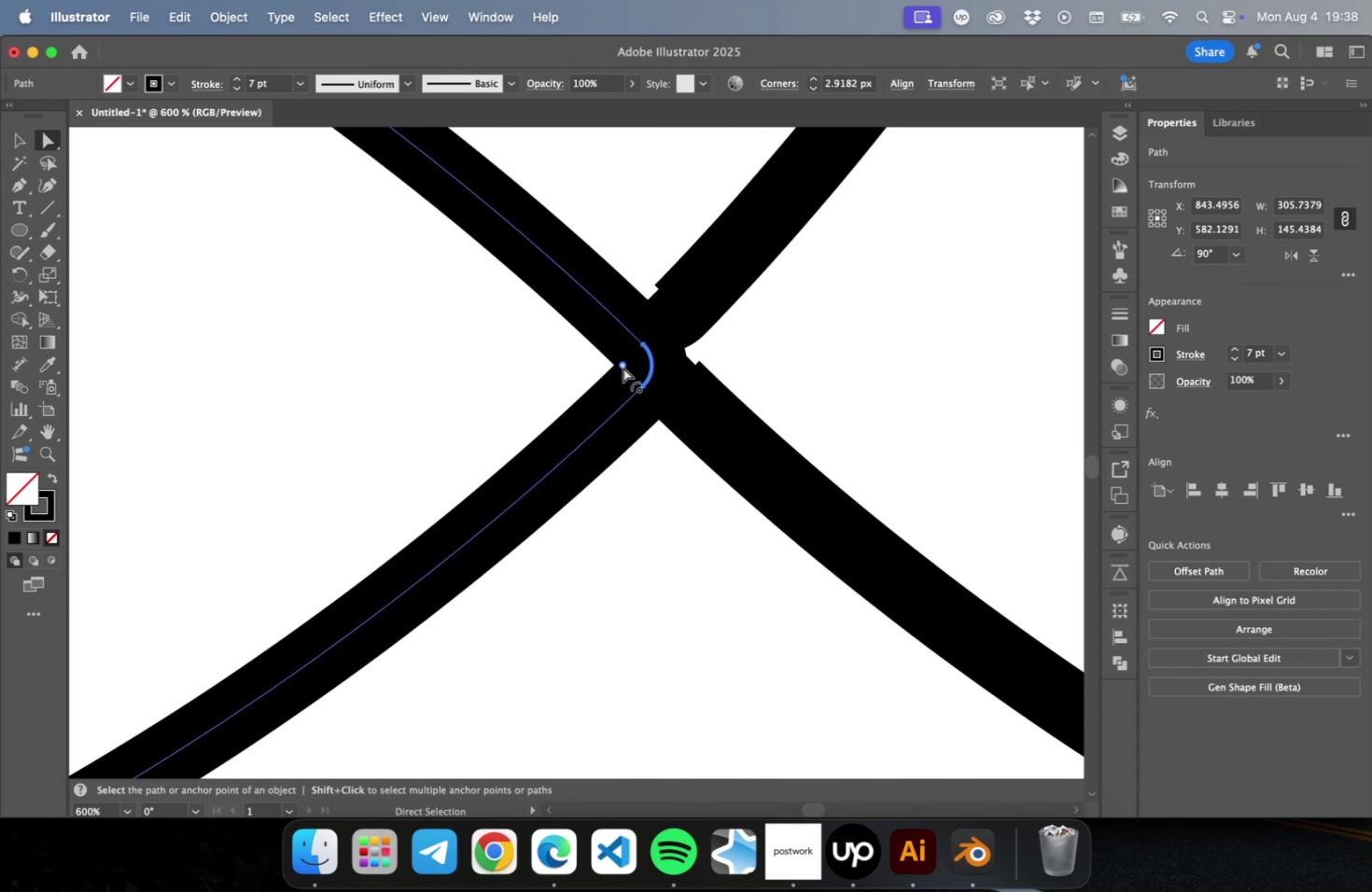 
left_click_drag(start_coordinate=[623, 367], to_coordinate=[914, 369])
 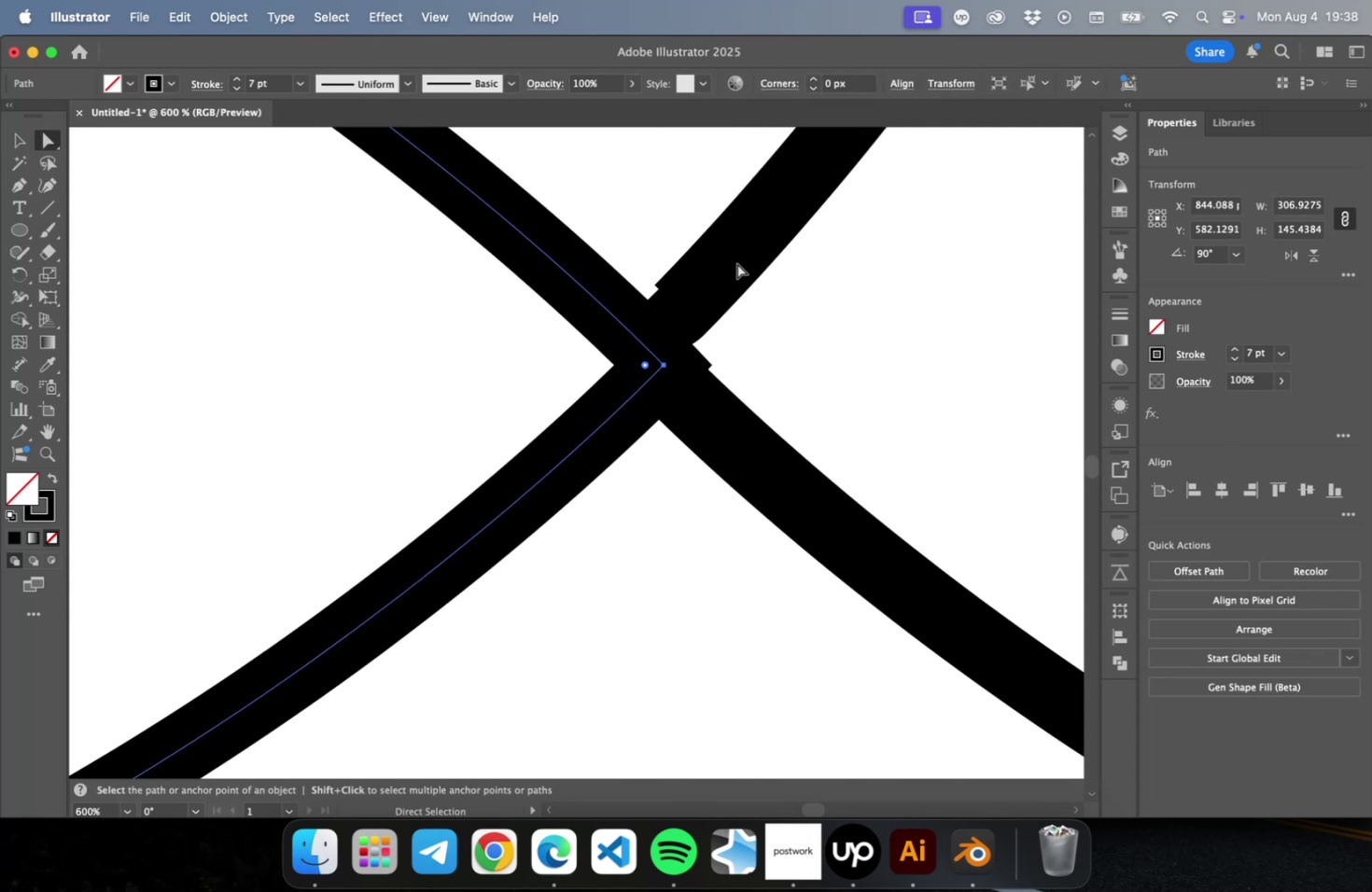 
left_click([727, 256])
 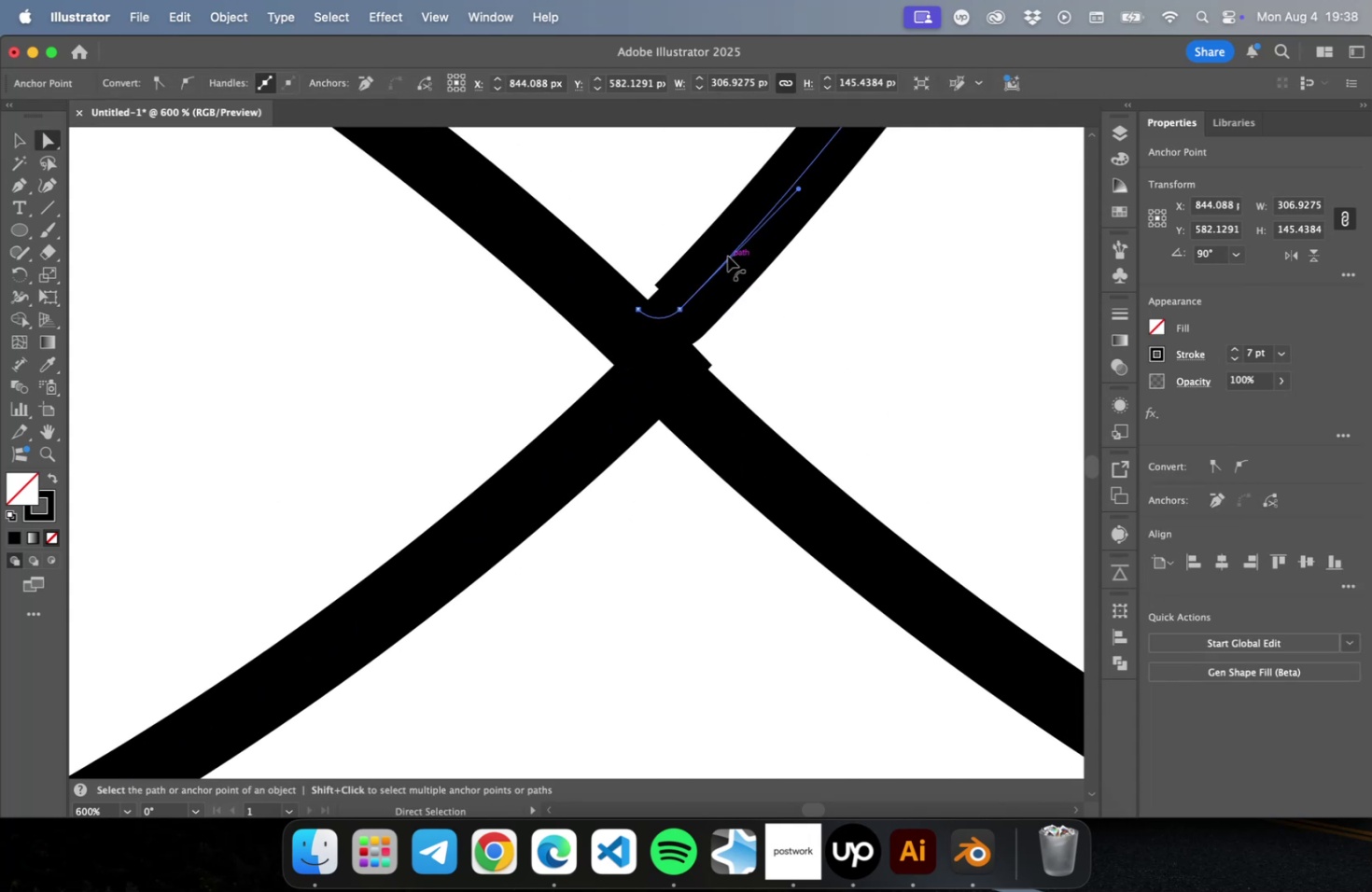 
type(VA)
 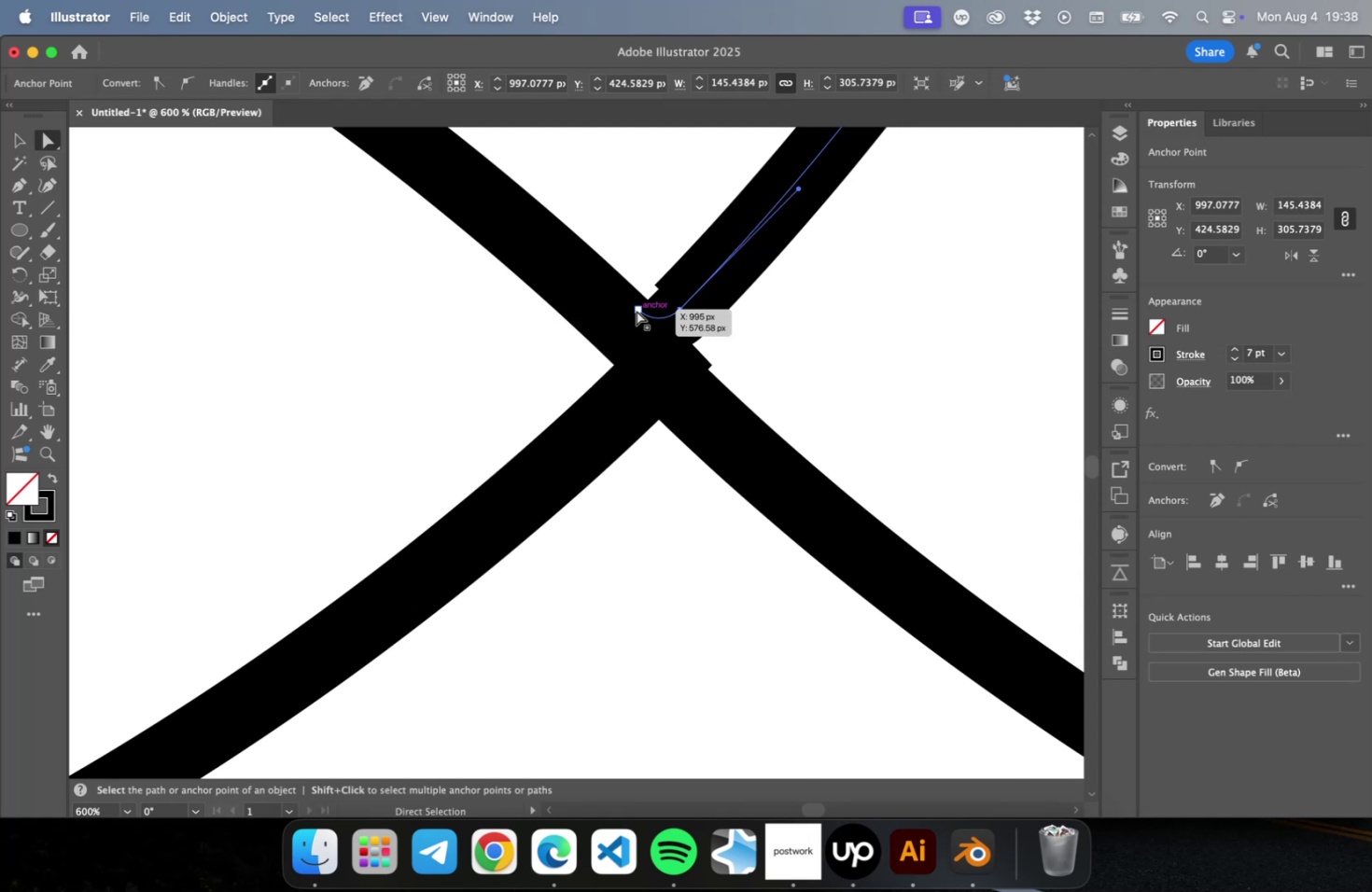 
left_click([636, 309])
 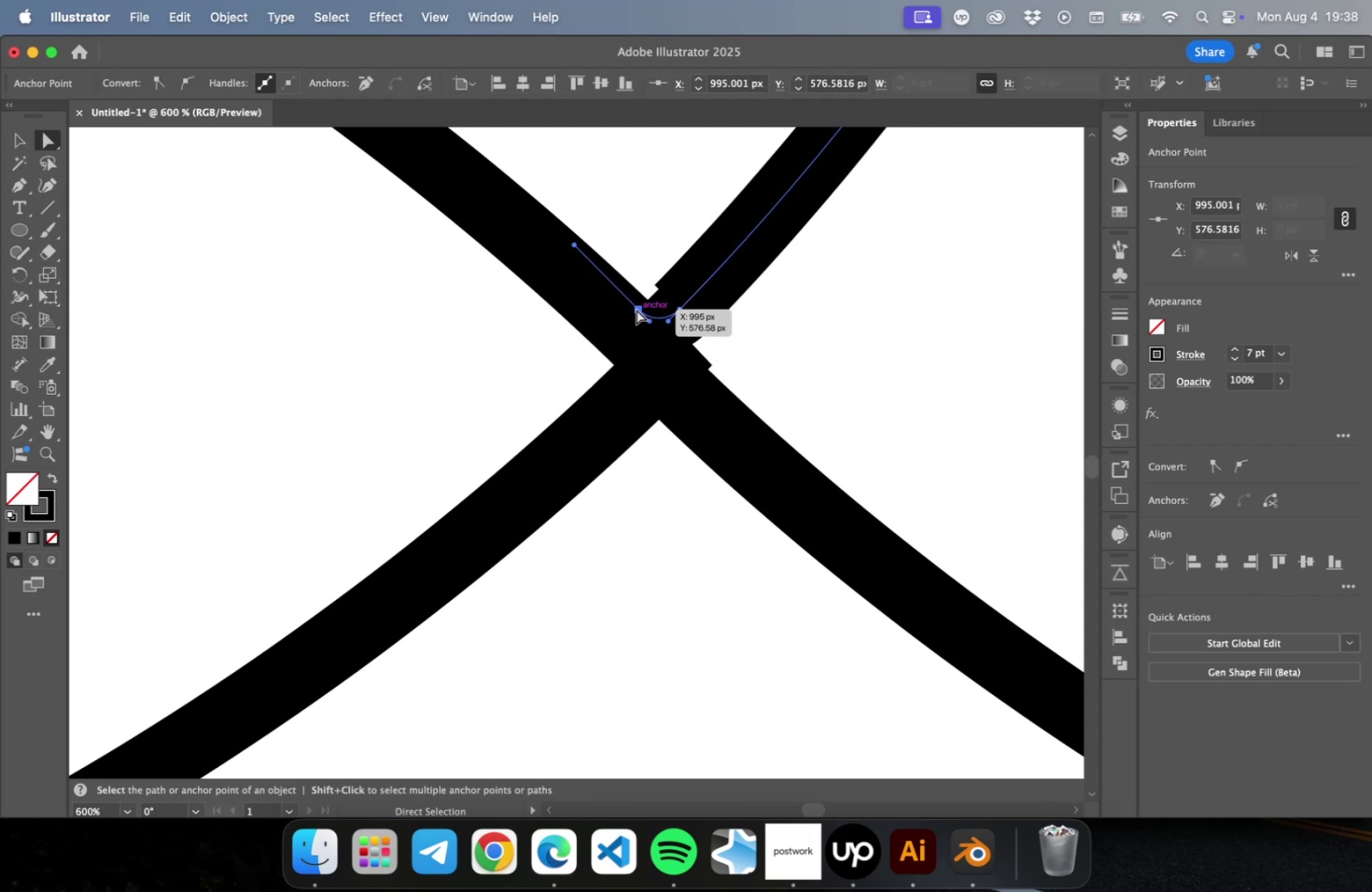 
key(Delete)
 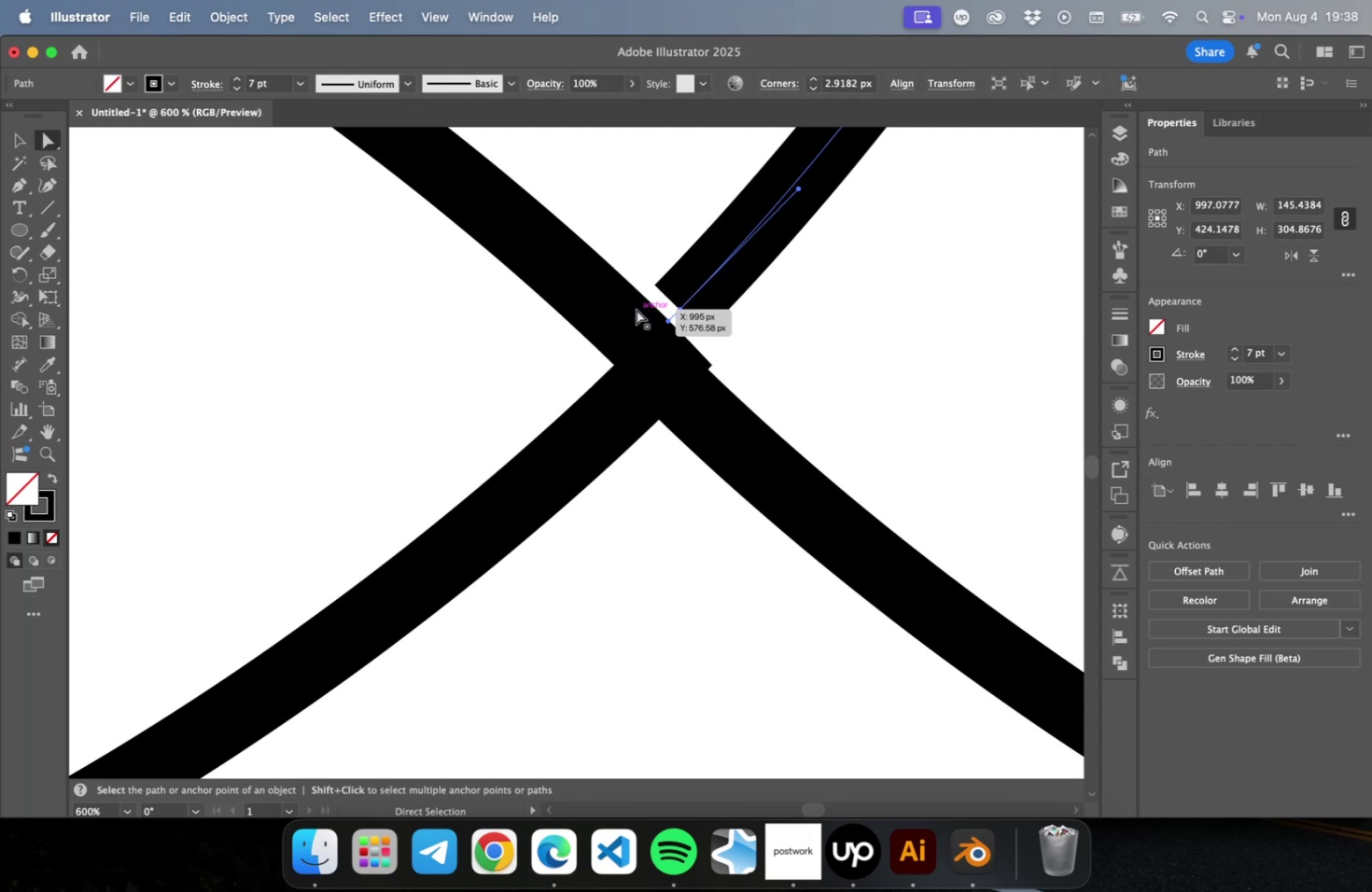 
key(V)
 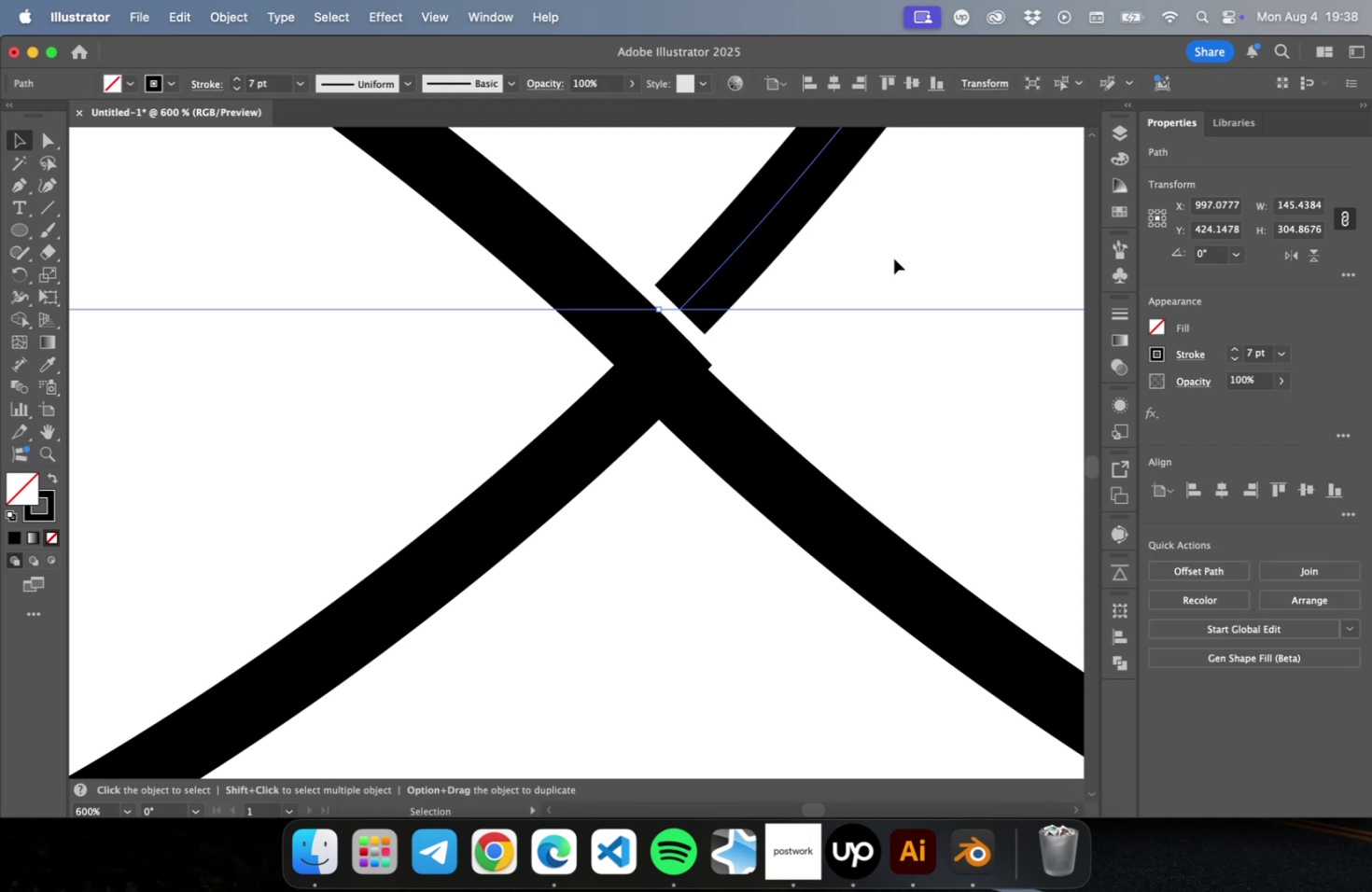 
hold_key(key=OptionLeft, duration=0.34)
 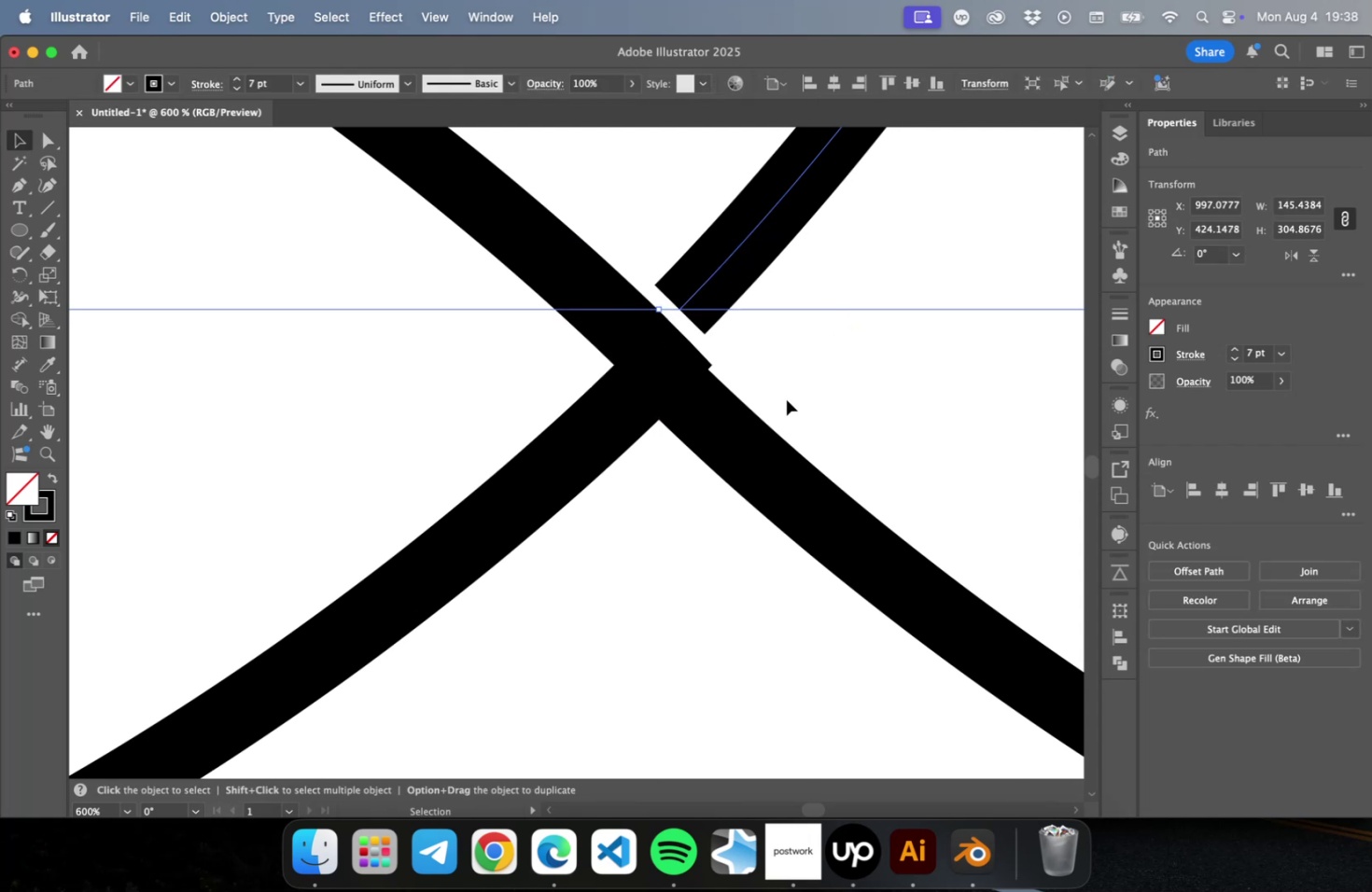 
left_click_drag(start_coordinate=[787, 399], to_coordinate=[758, 535])
 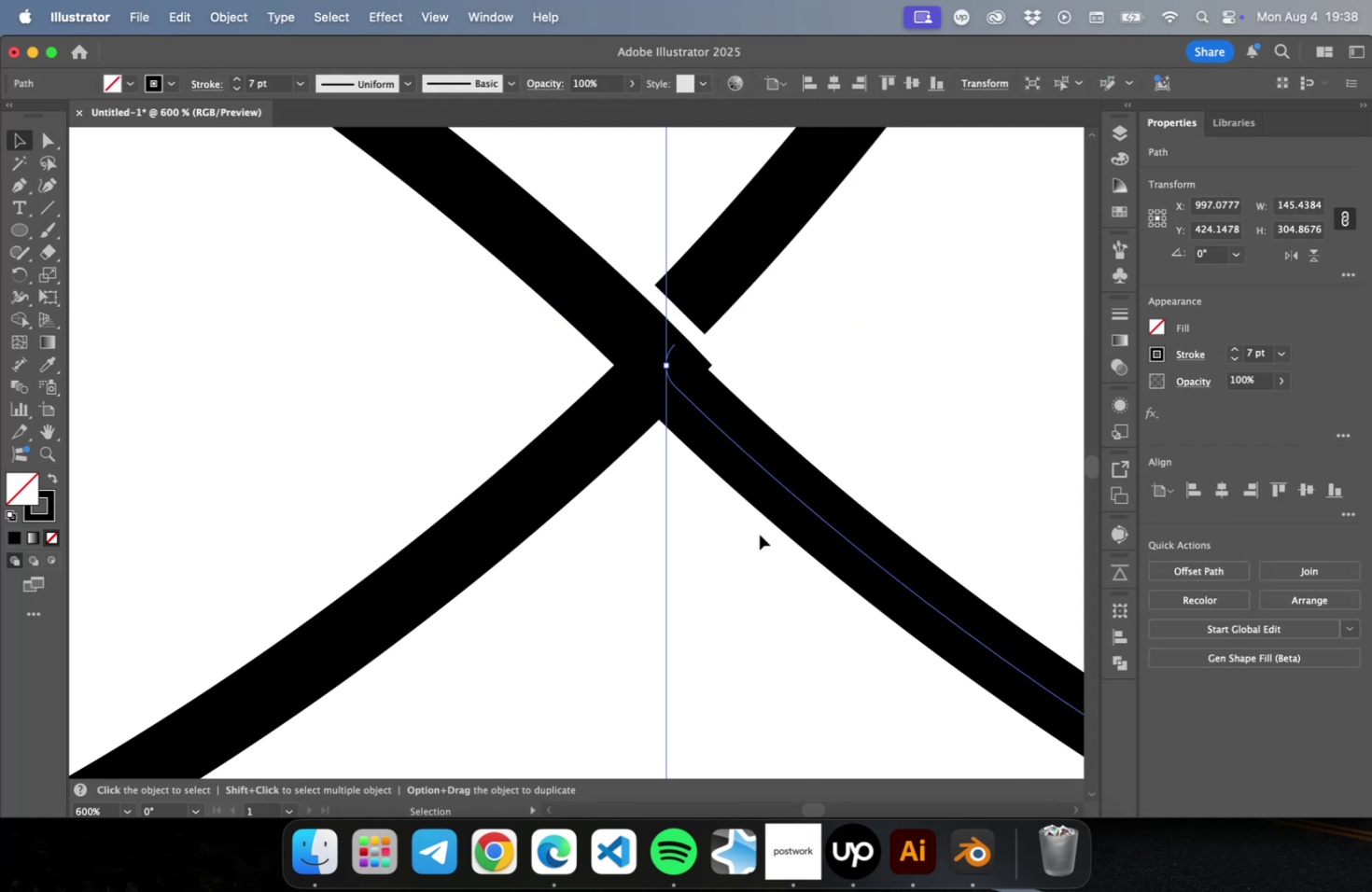 
hold_key(key=OptionLeft, duration=0.42)
scroll: coordinate [799, 543], scroll_direction: down, amount: 2.0
 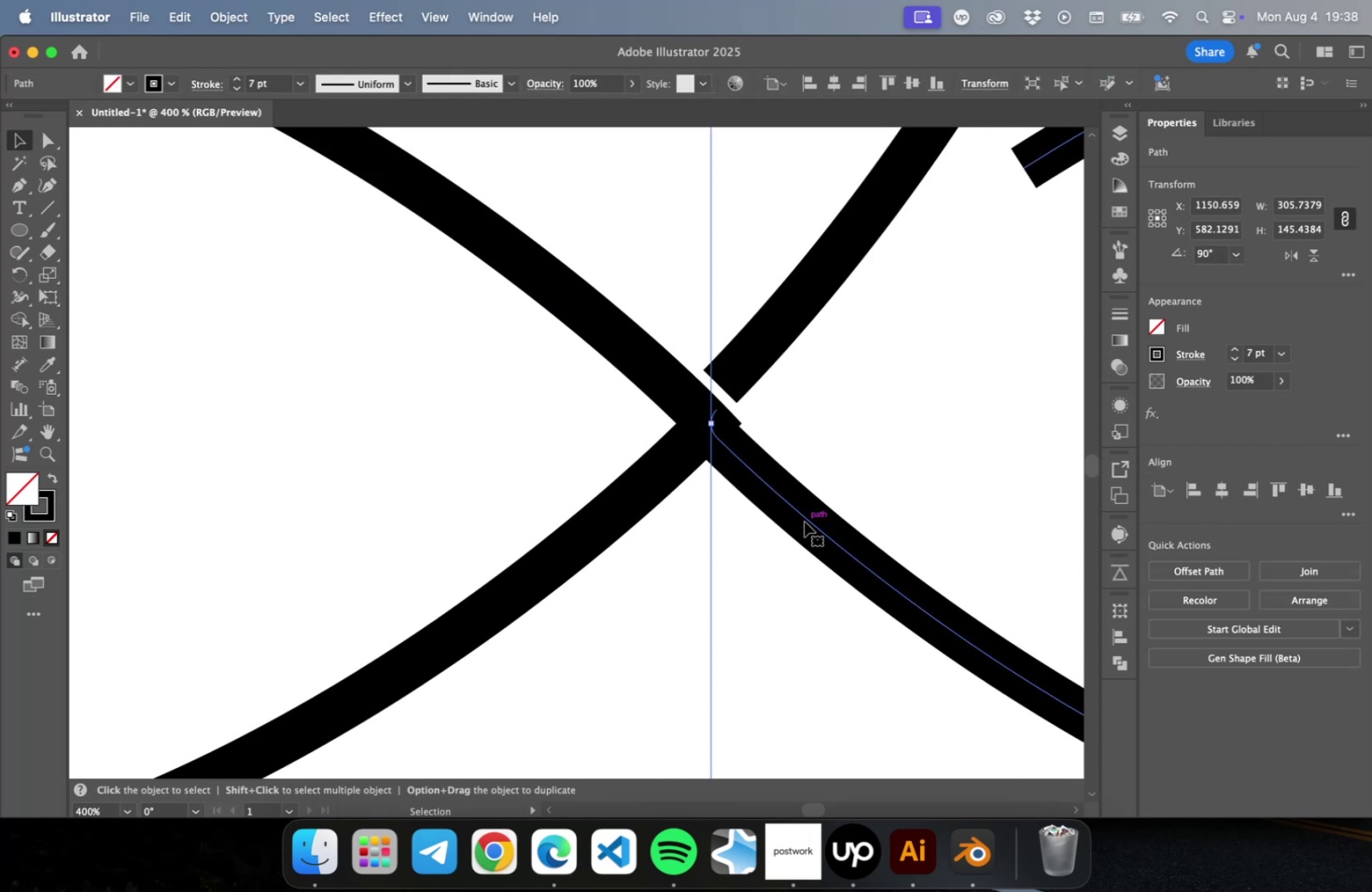 
left_click_drag(start_coordinate=[804, 519], to_coordinate=[906, 571])
 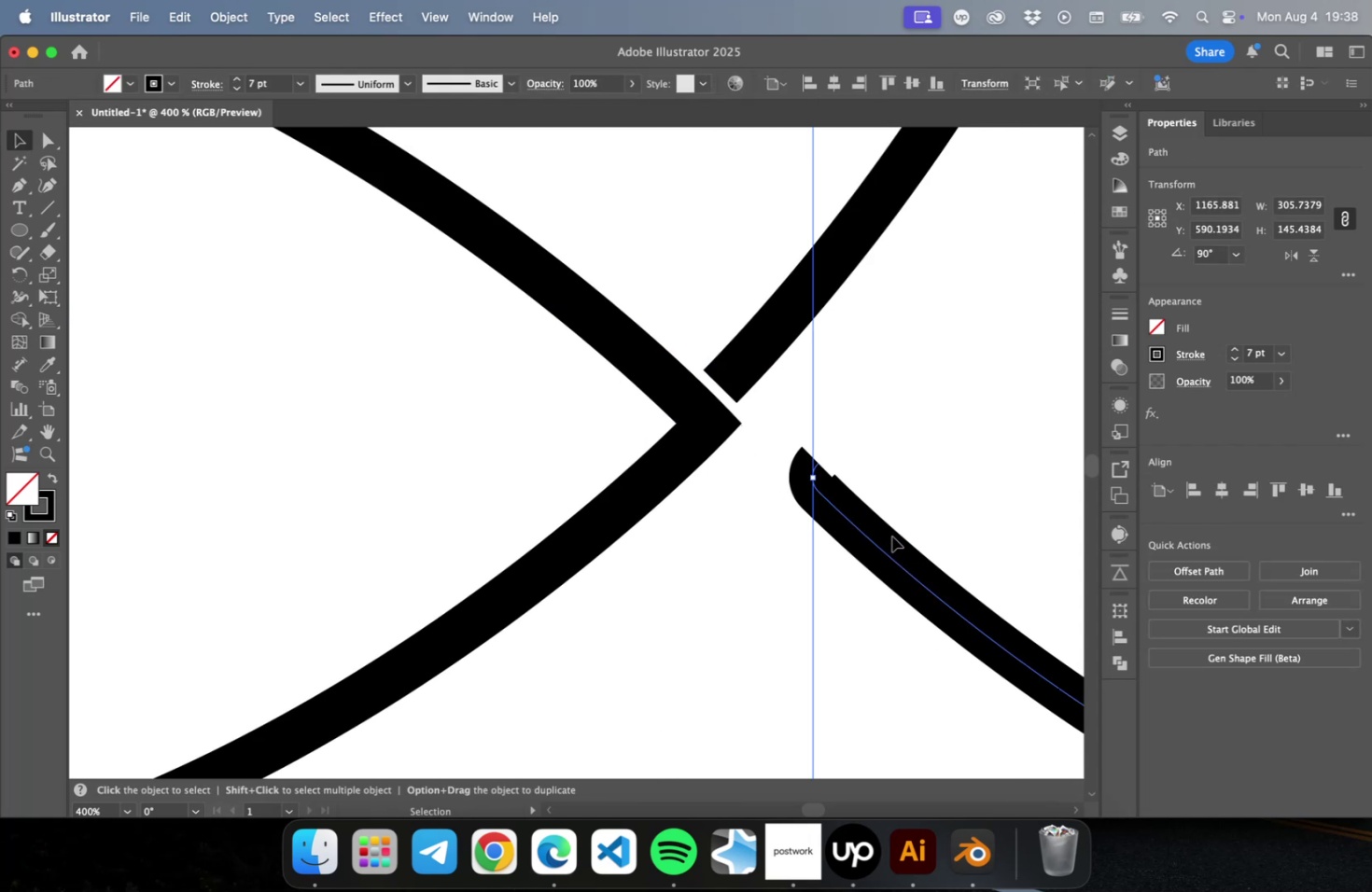 
key(A)
 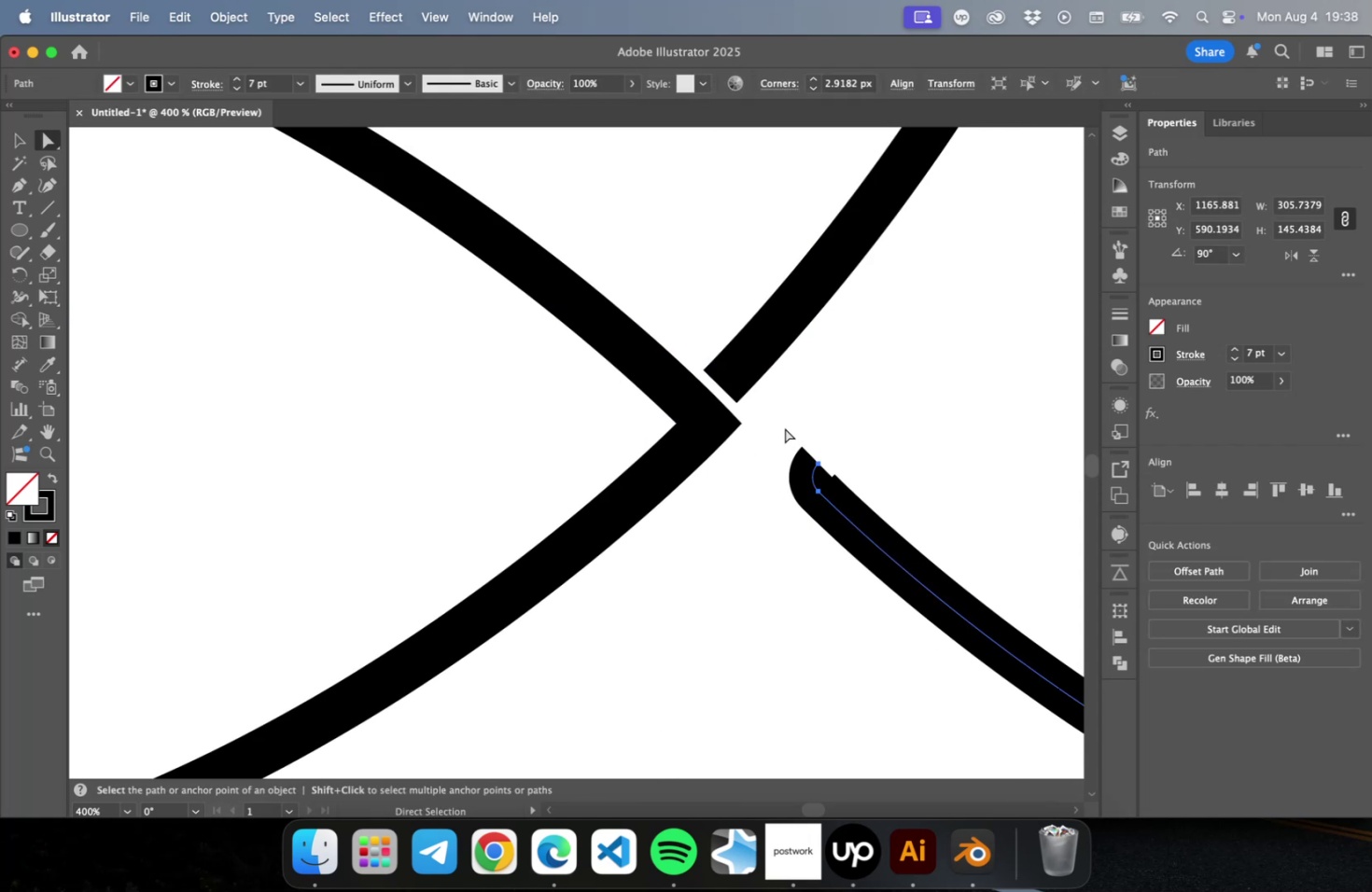 
left_click_drag(start_coordinate=[782, 426], to_coordinate=[860, 468])
 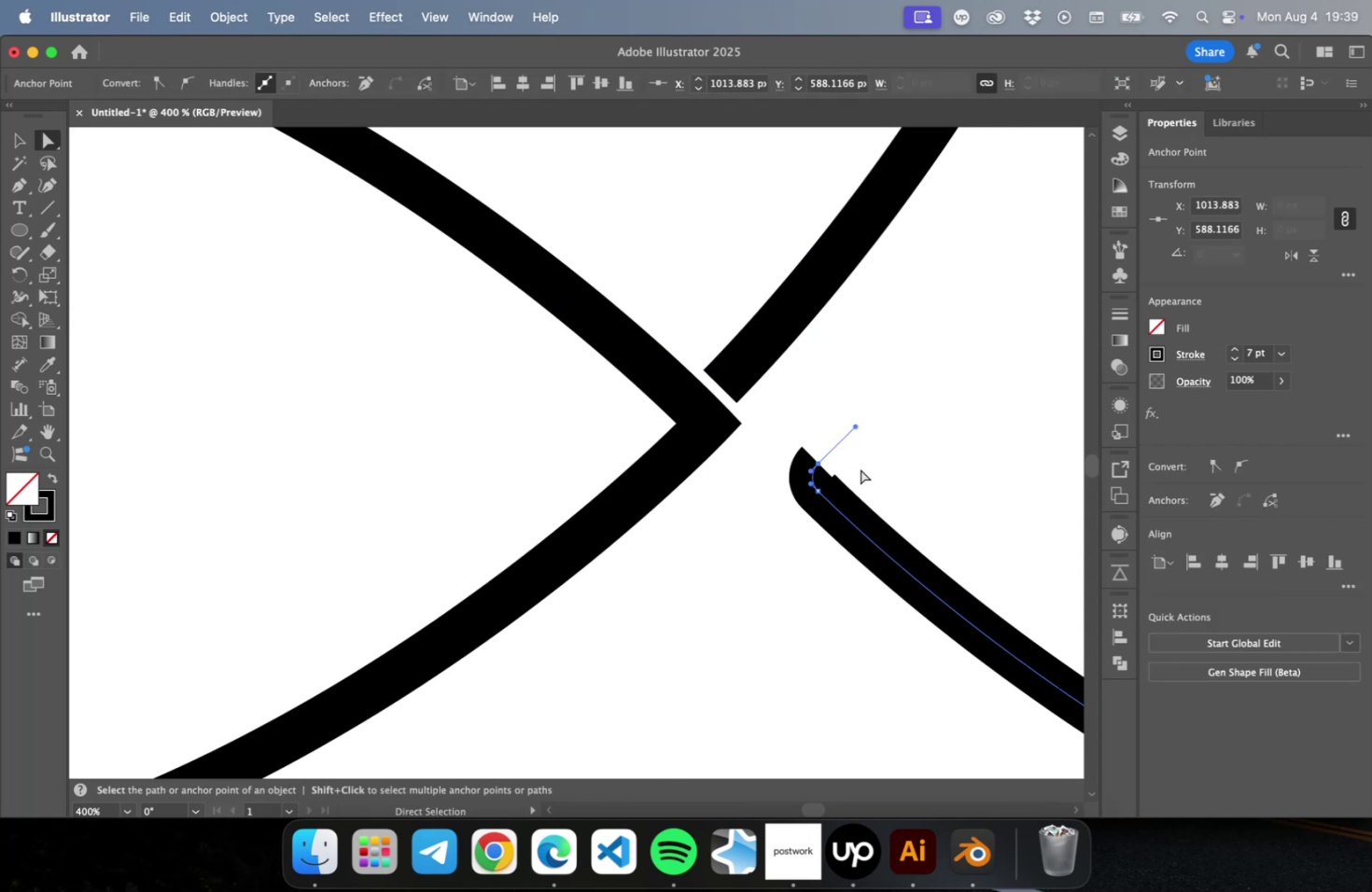 
key(Delete)
 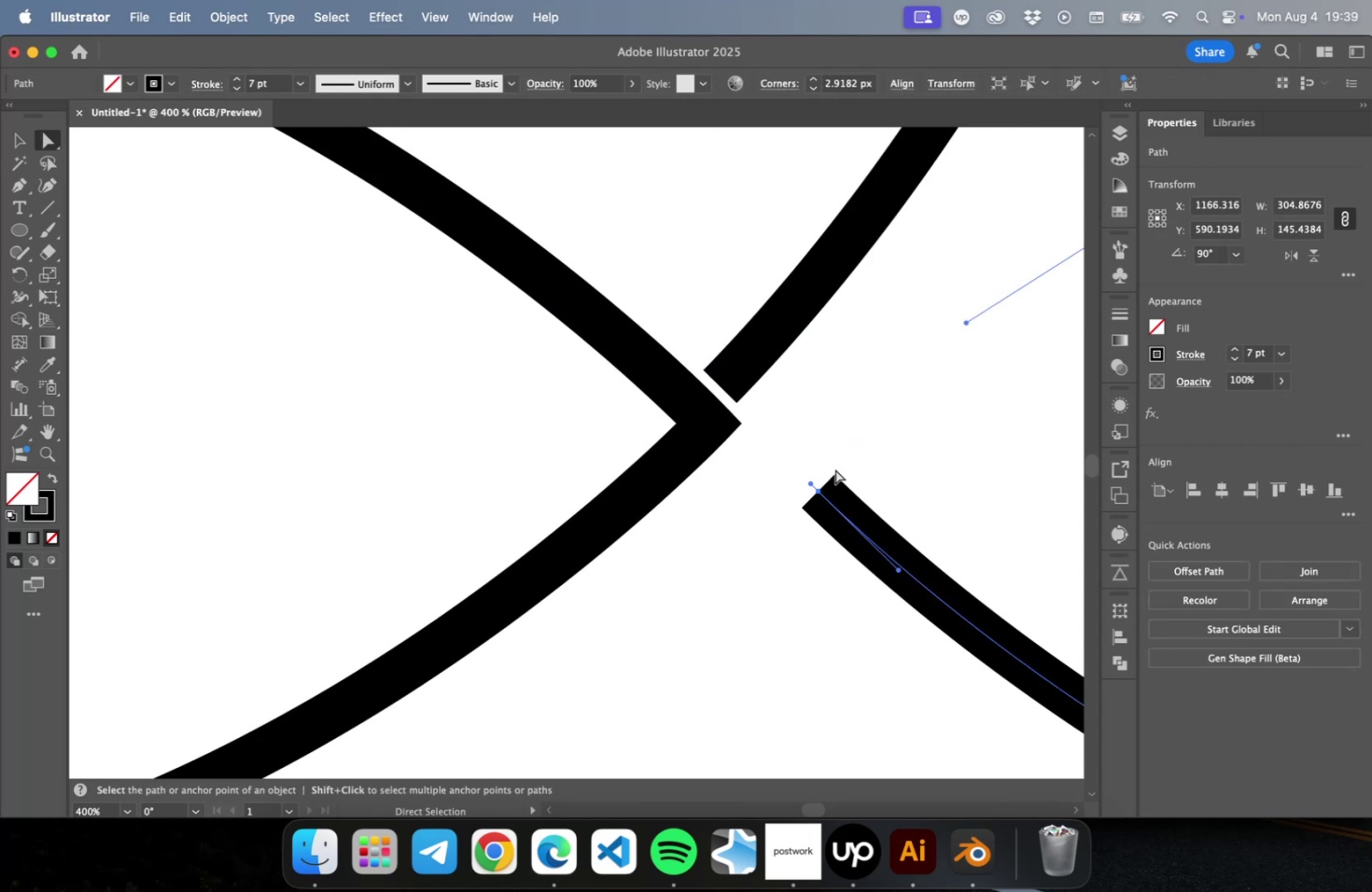 
key(V)
 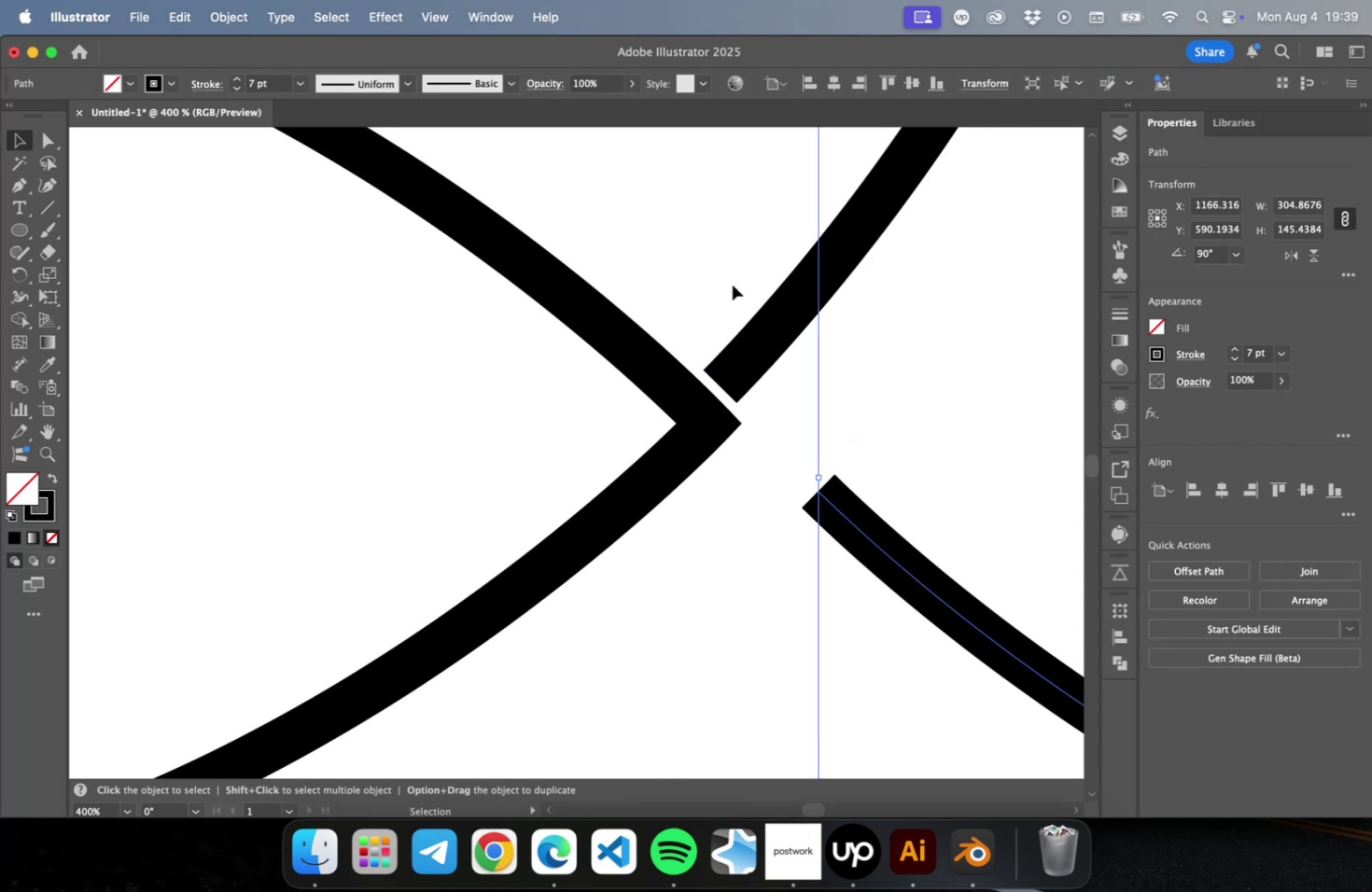 
left_click_drag(start_coordinate=[734, 278], to_coordinate=[829, 341])
 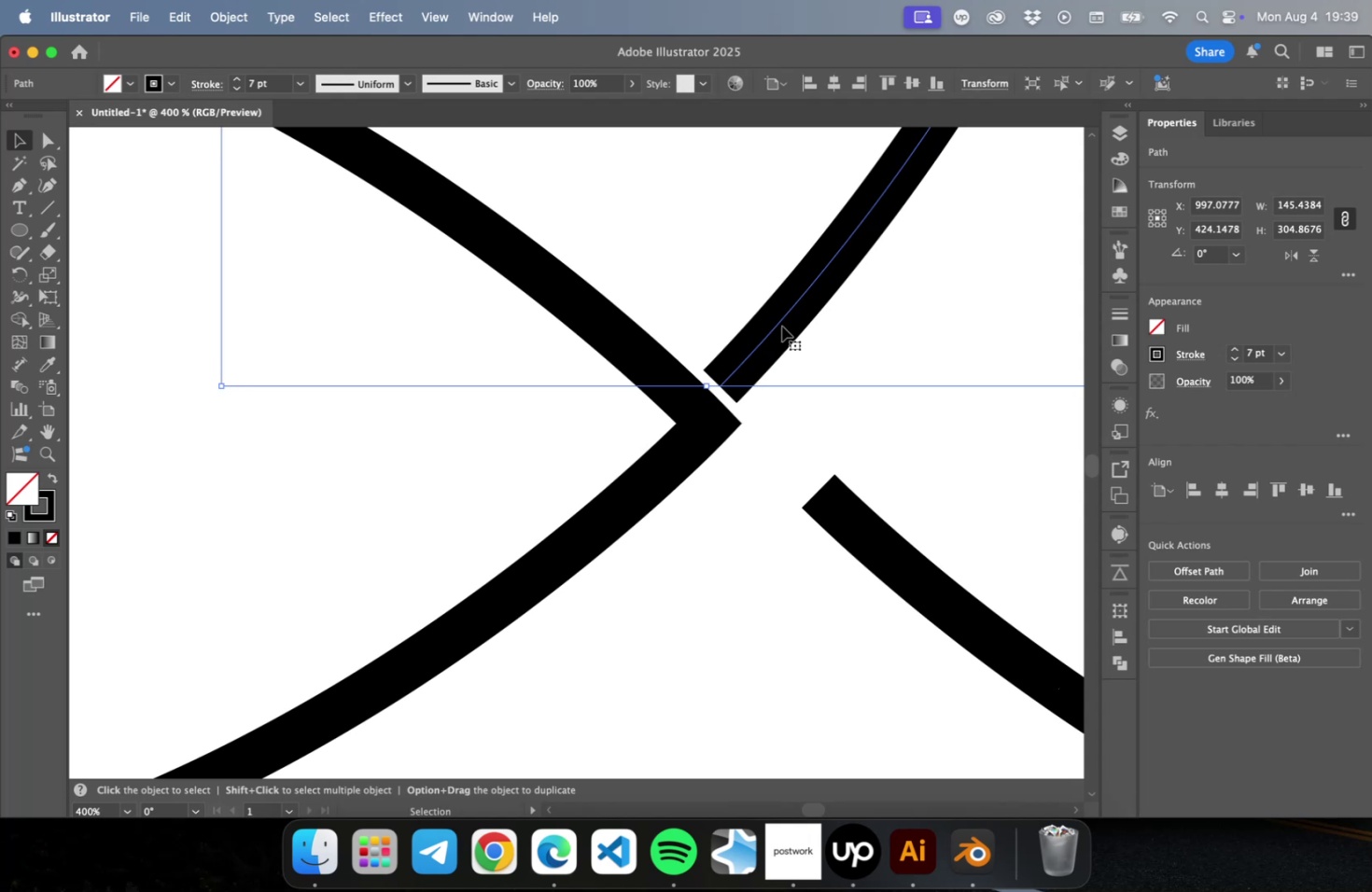 
hold_key(key=OptionLeft, duration=1.71)
scroll: coordinate [750, 386], scroll_direction: up, amount: 4.0
 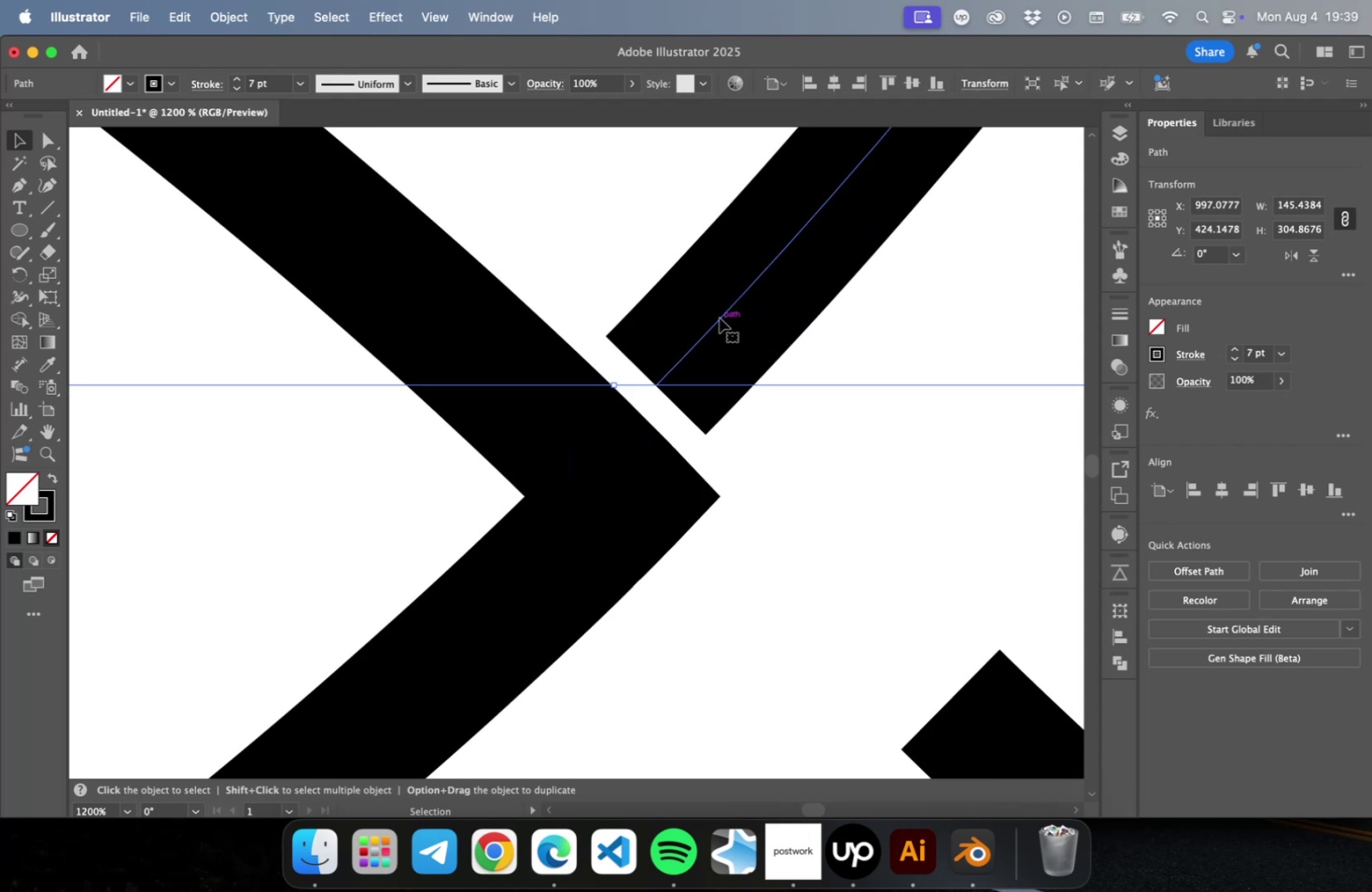 
left_click_drag(start_coordinate=[718, 317], to_coordinate=[733, 382])
 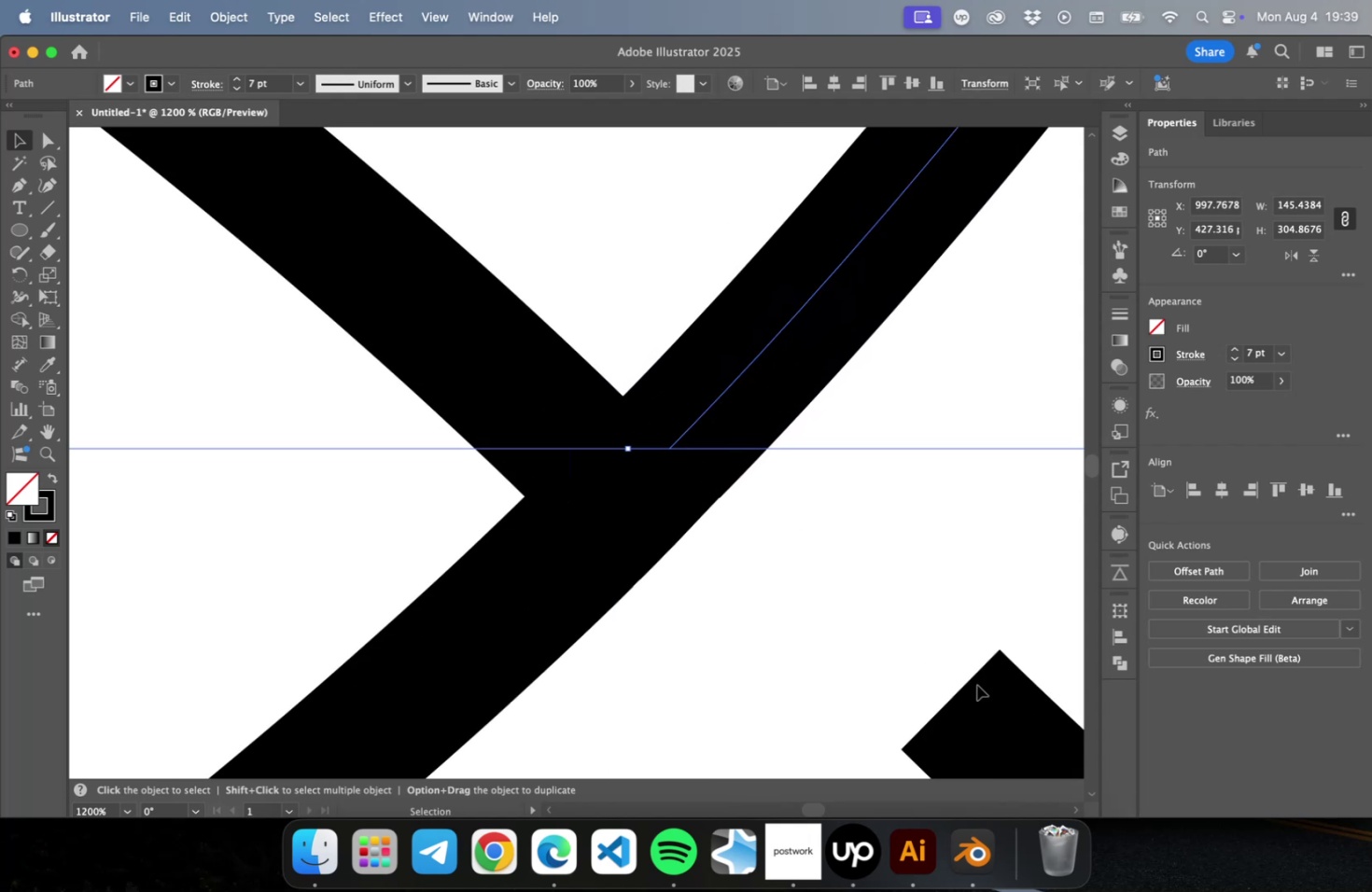 
hold_key(key=OptionLeft, duration=0.32)
scroll: coordinate [936, 660], scroll_direction: down, amount: 2.0
 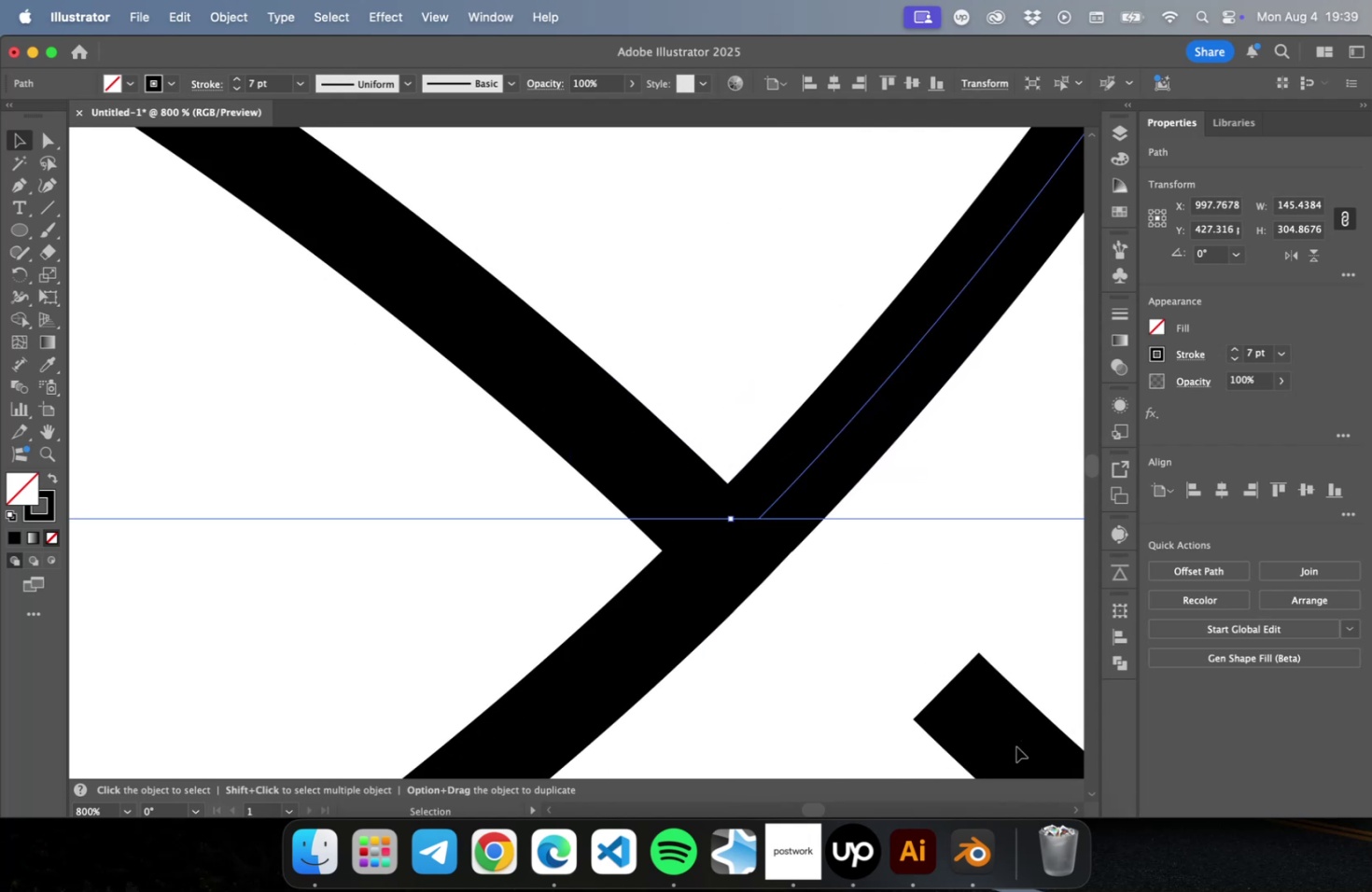 
left_click_drag(start_coordinate=[1010, 746], to_coordinate=[747, 566])
 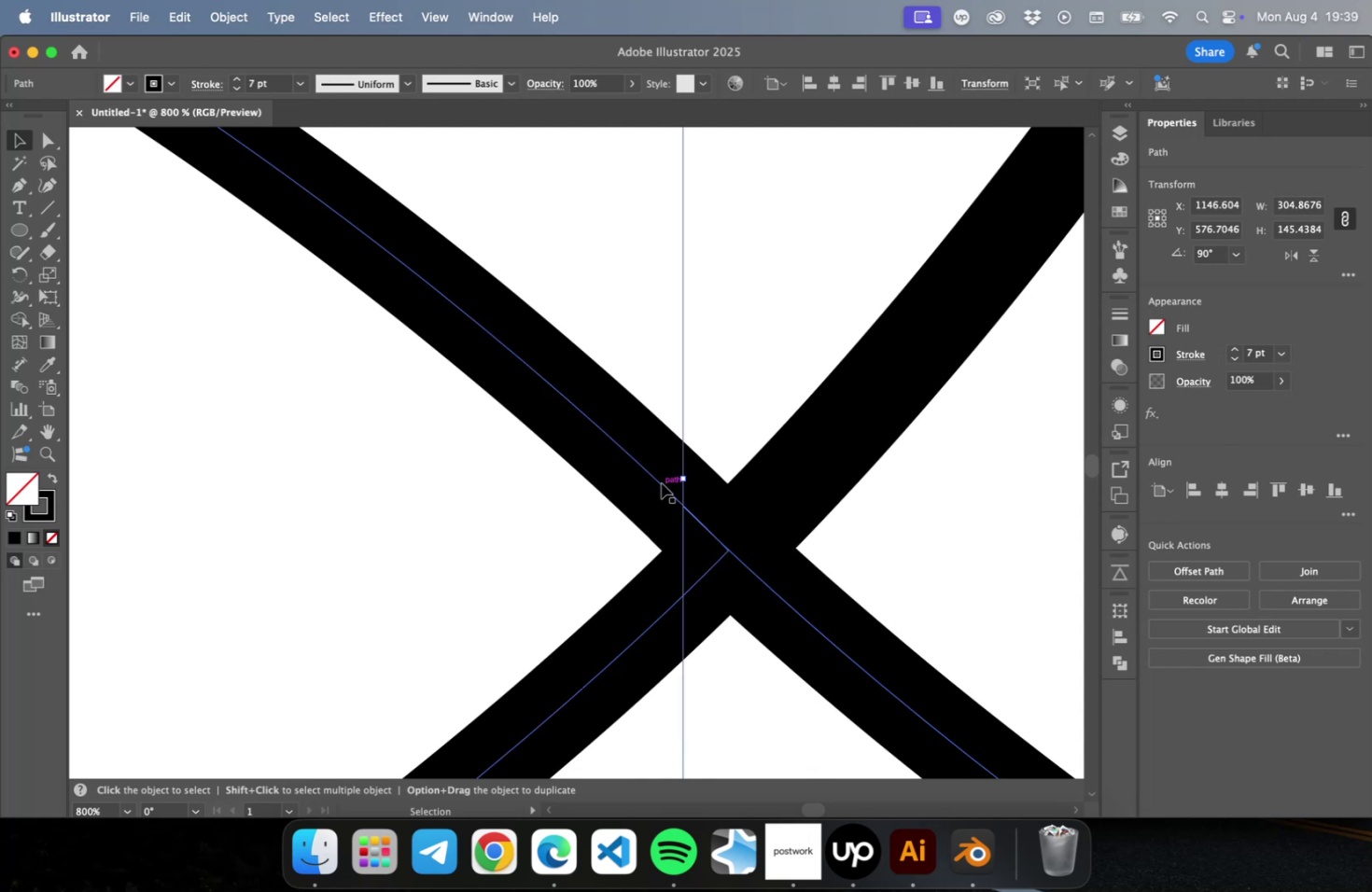 
left_click([661, 482])
 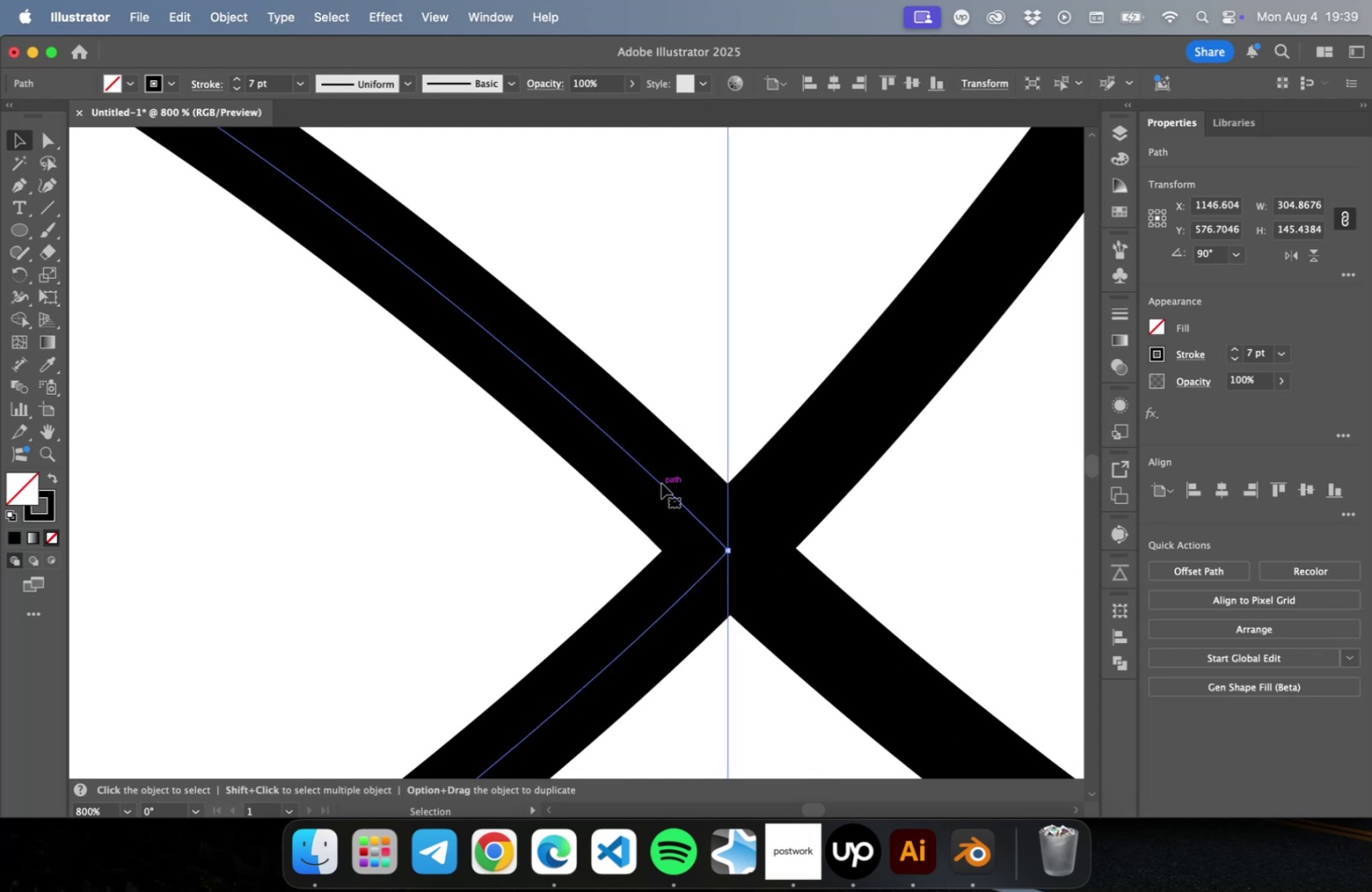 
hold_key(key=OptionLeft, duration=1.14)
scroll: coordinate [668, 601], scroll_direction: down, amount: 9.0
 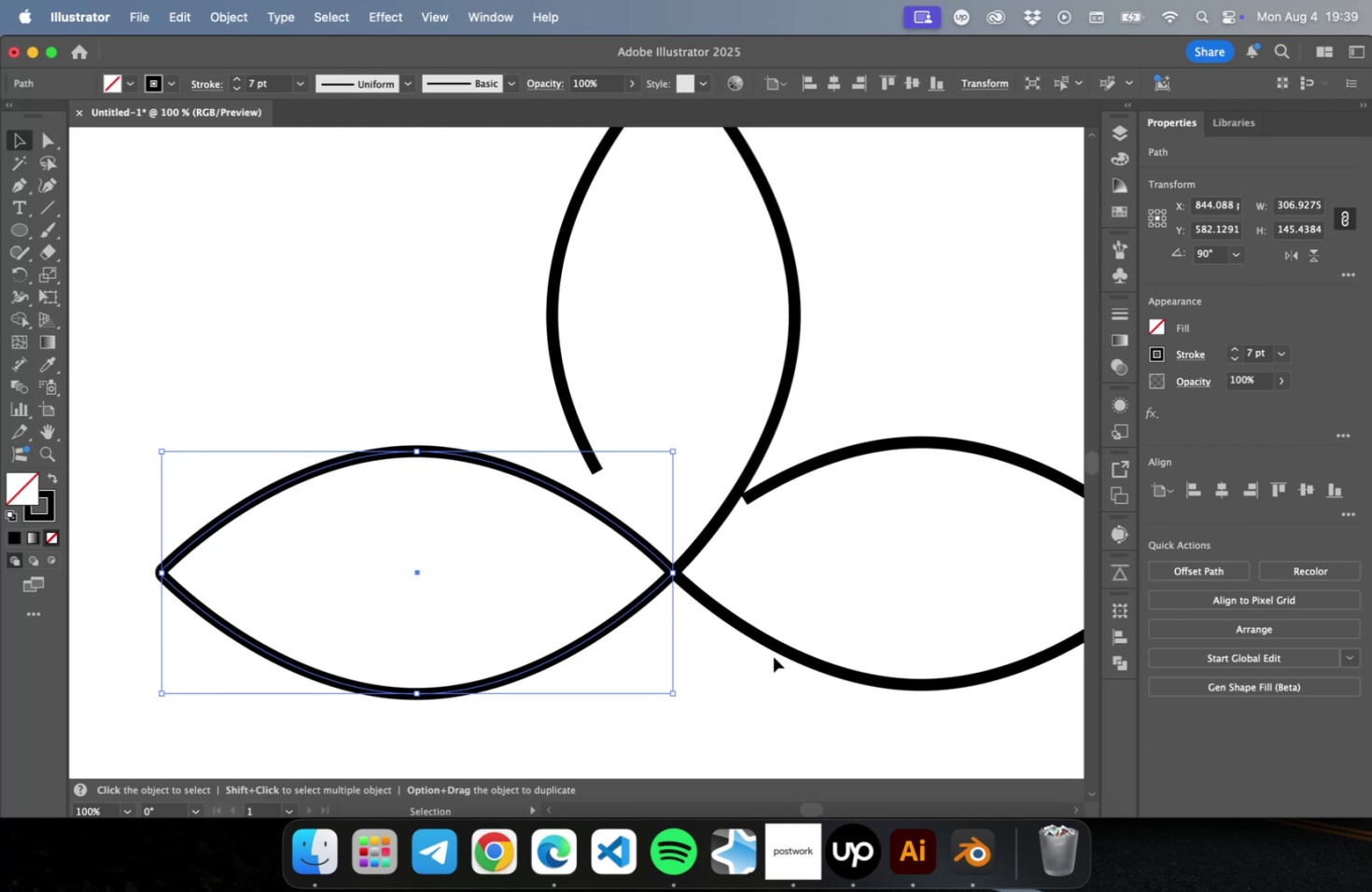 
hold_key(key=OptionLeft, duration=0.51)
scroll: coordinate [715, 624], scroll_direction: up, amount: 10.0
 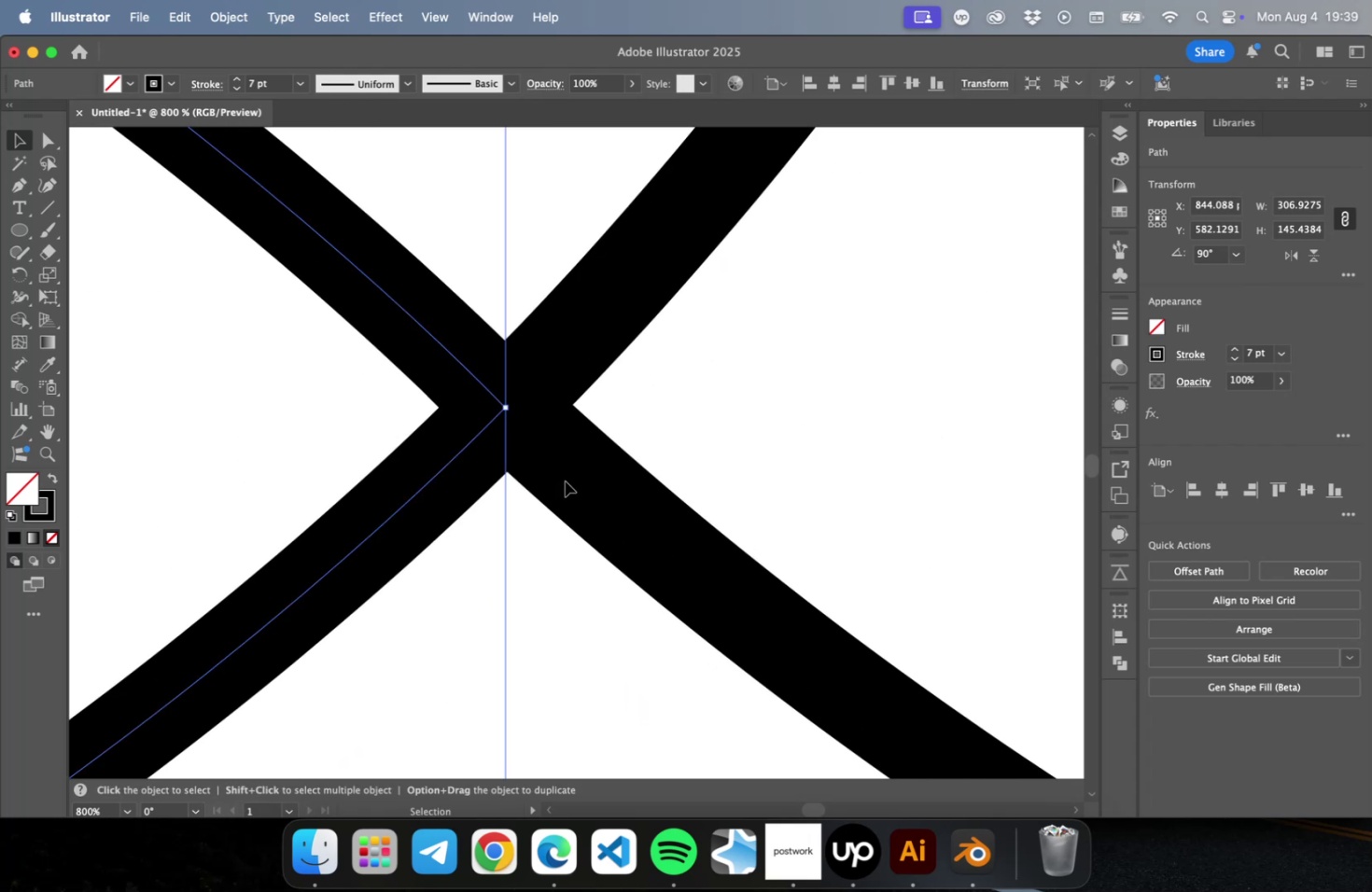 
left_click_drag(start_coordinate=[580, 471], to_coordinate=[657, 548])
 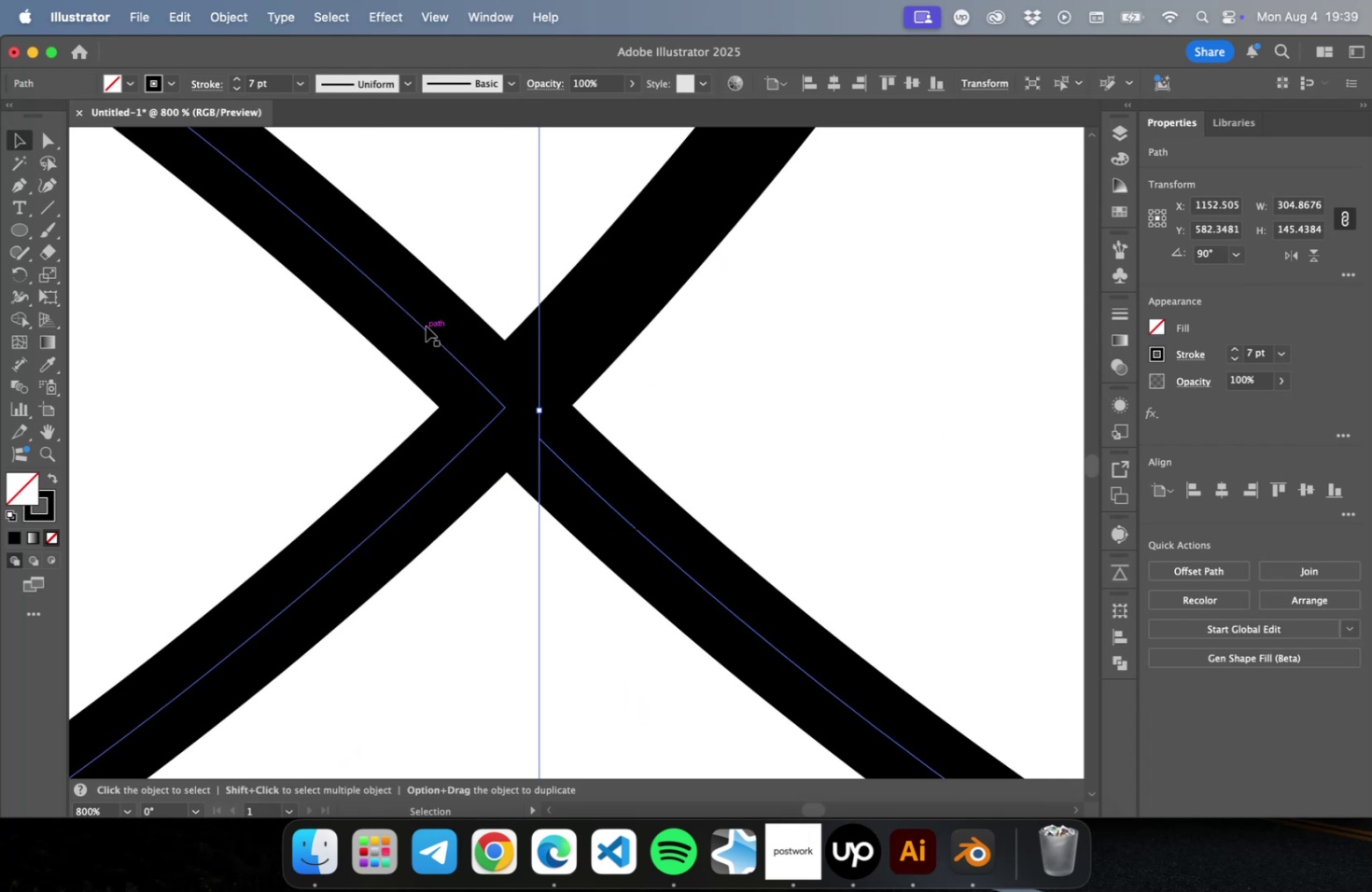 
hold_key(key=OptionLeft, duration=0.68)
scroll: coordinate [456, 427], scroll_direction: down, amount: 5.0
 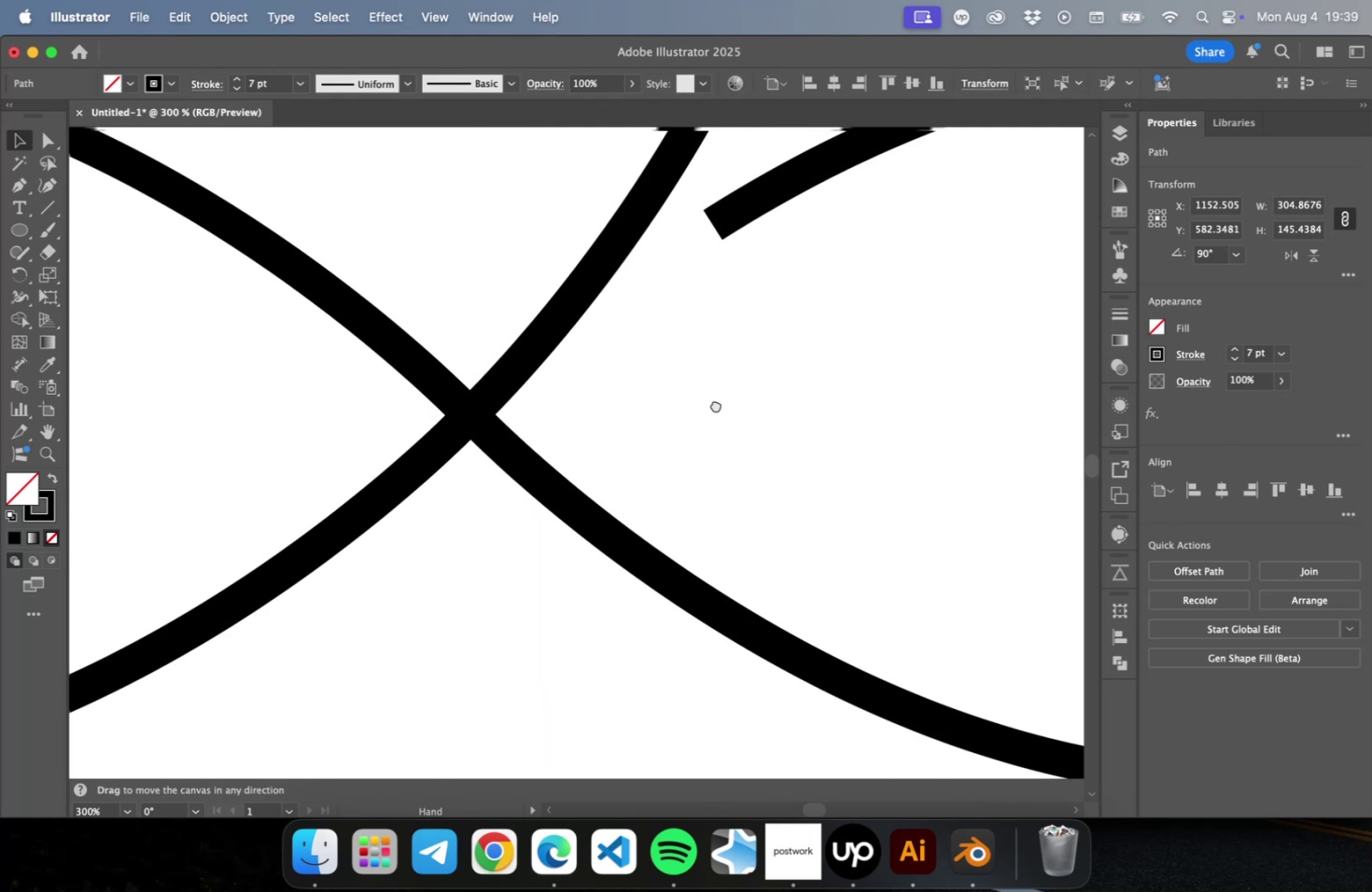 
hold_key(key=OptionLeft, duration=0.69)
scroll: coordinate [776, 598], scroll_direction: down, amount: 1.0
 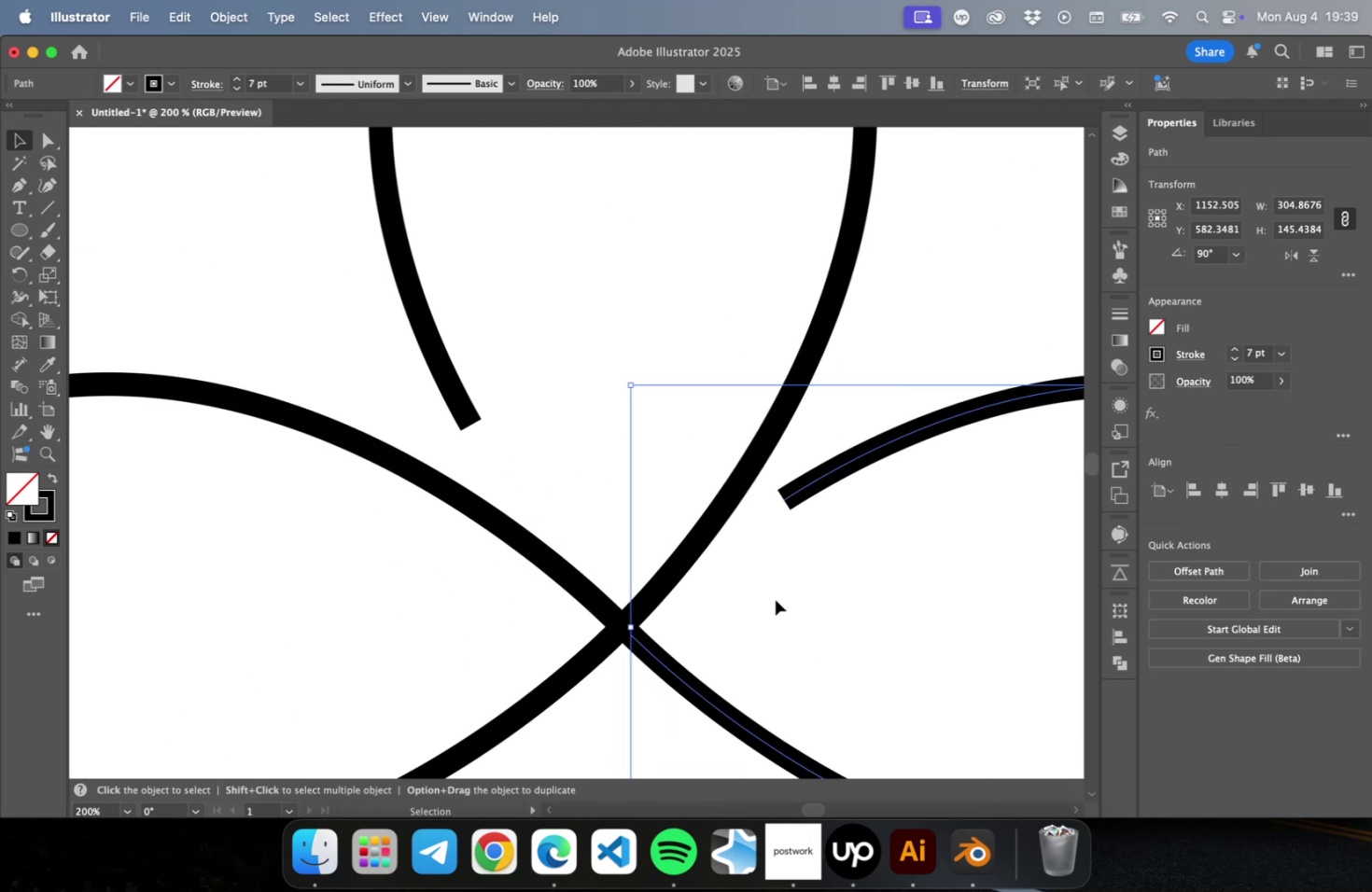 
key(Alt+OptionLeft)
 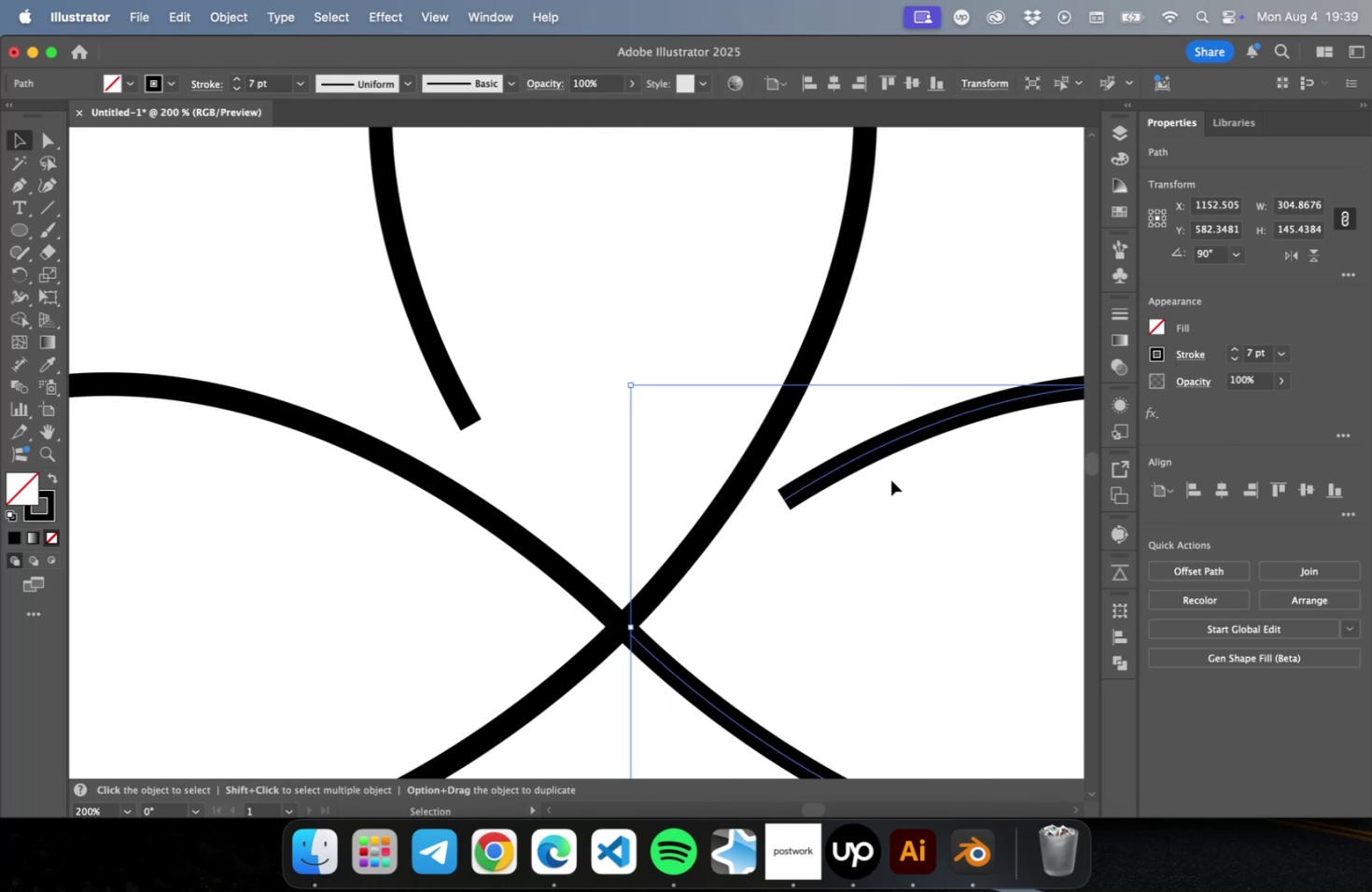 
key(P)
 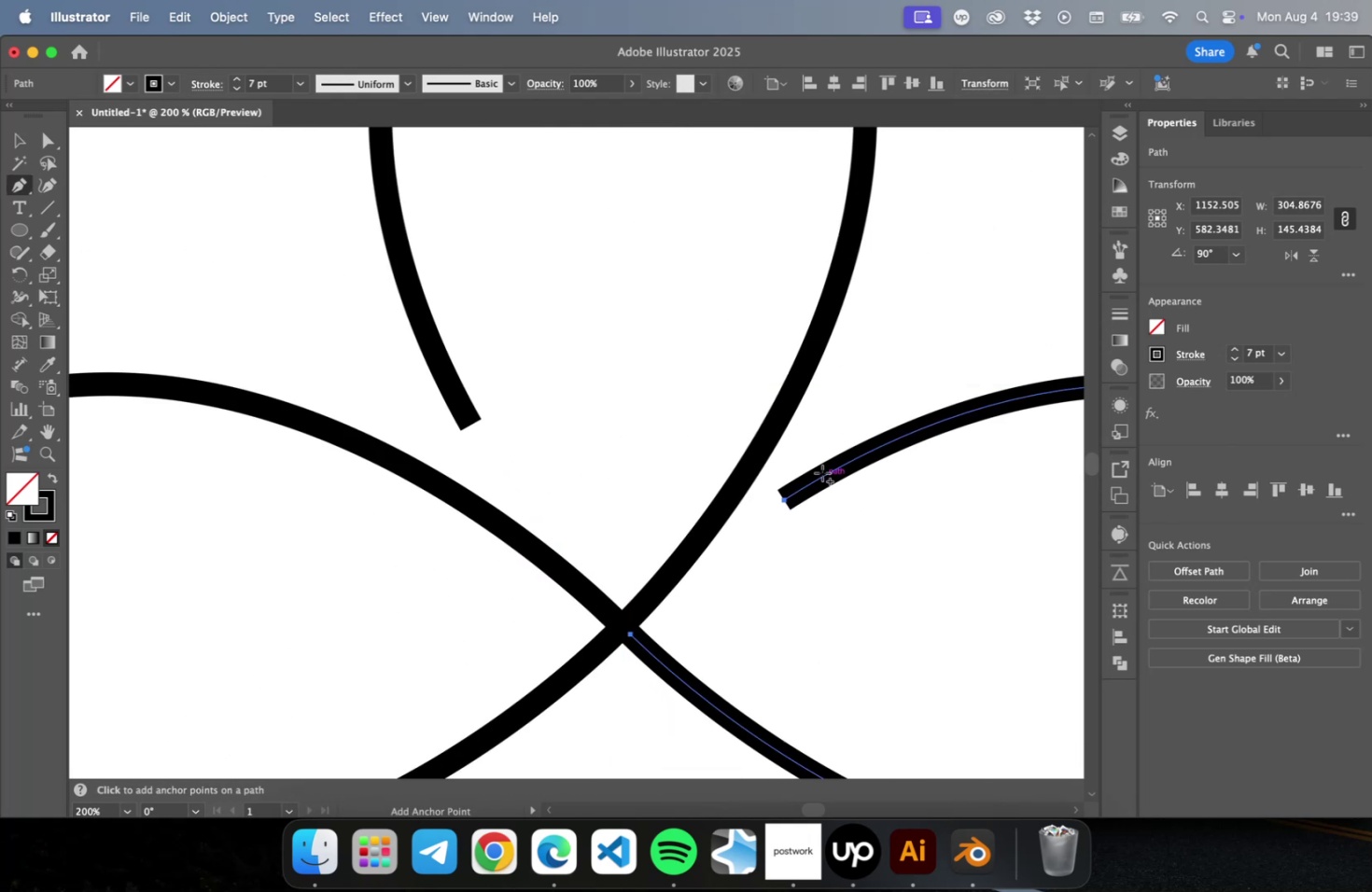 
left_click([821, 472])
 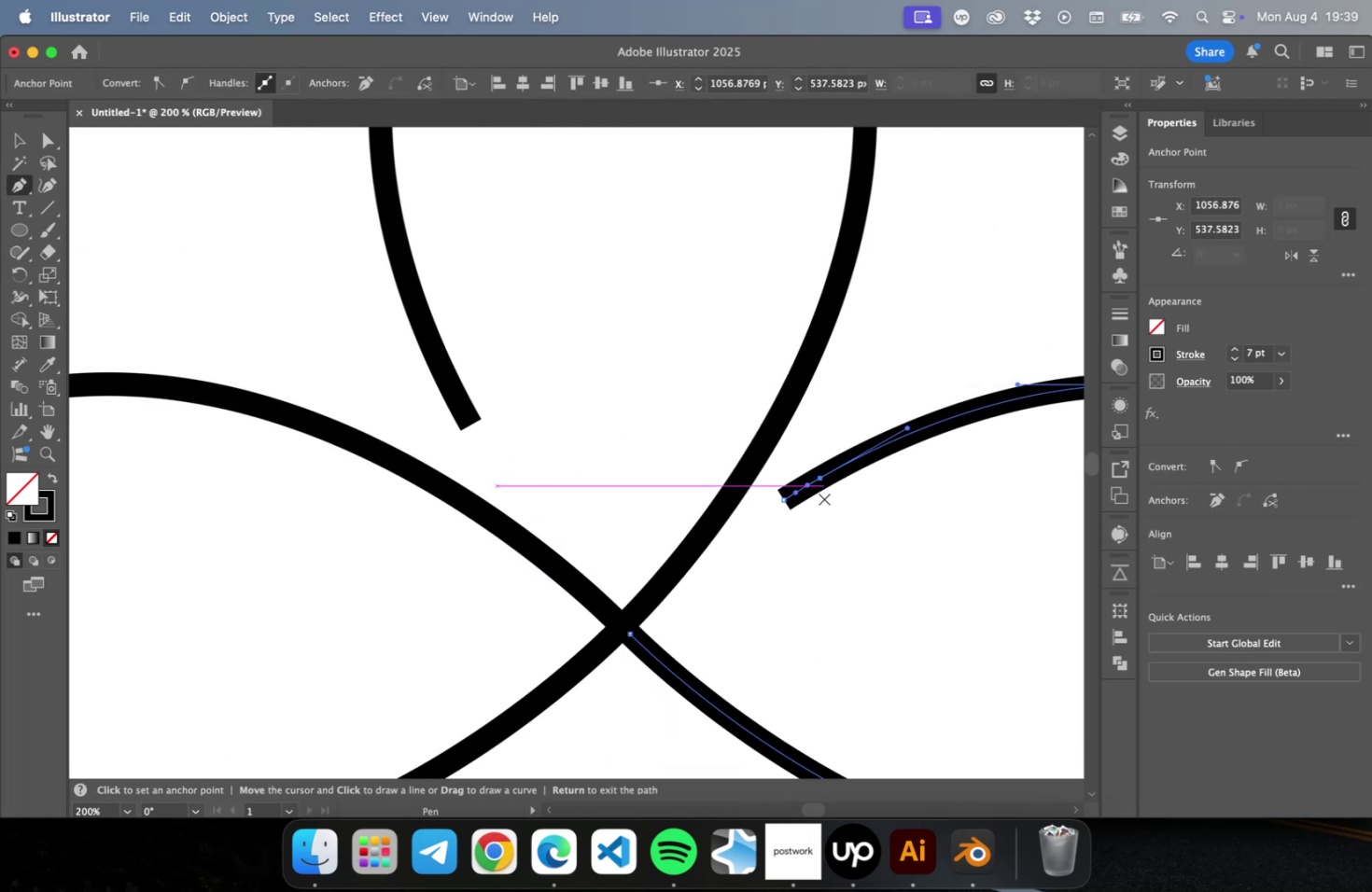 
key(A)
 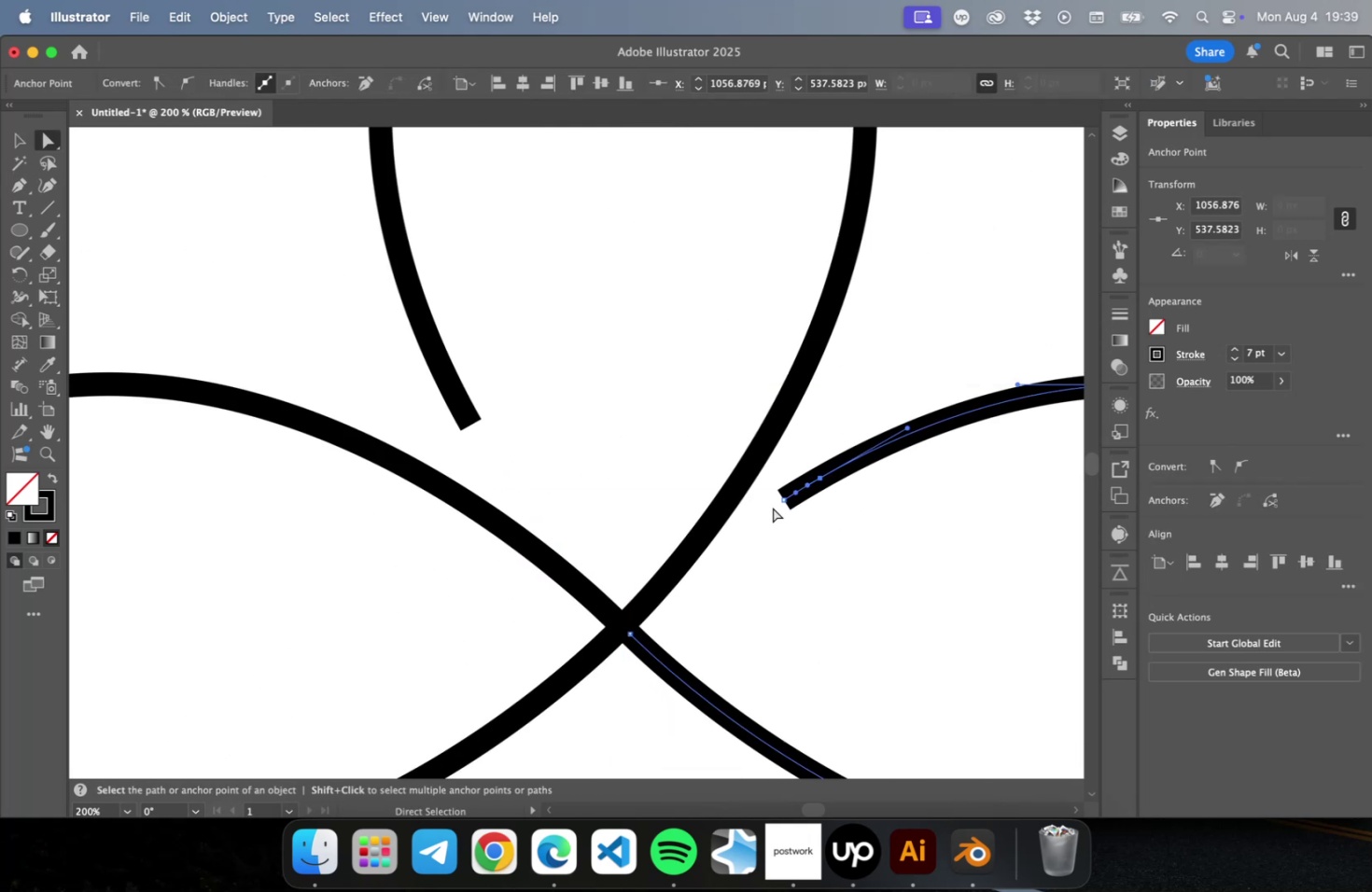 
left_click_drag(start_coordinate=[773, 501], to_coordinate=[800, 490])
 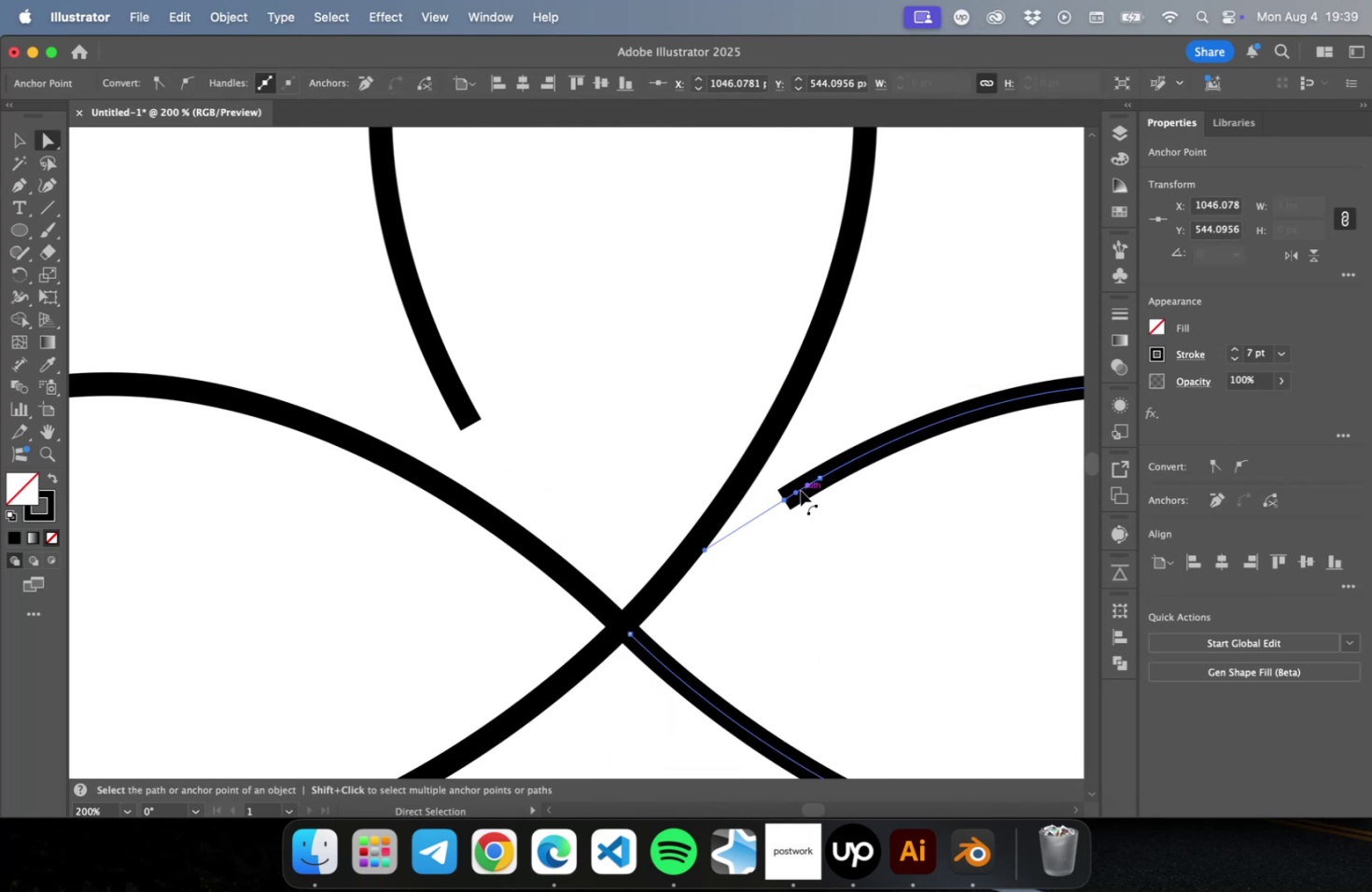 
key(Delete)
 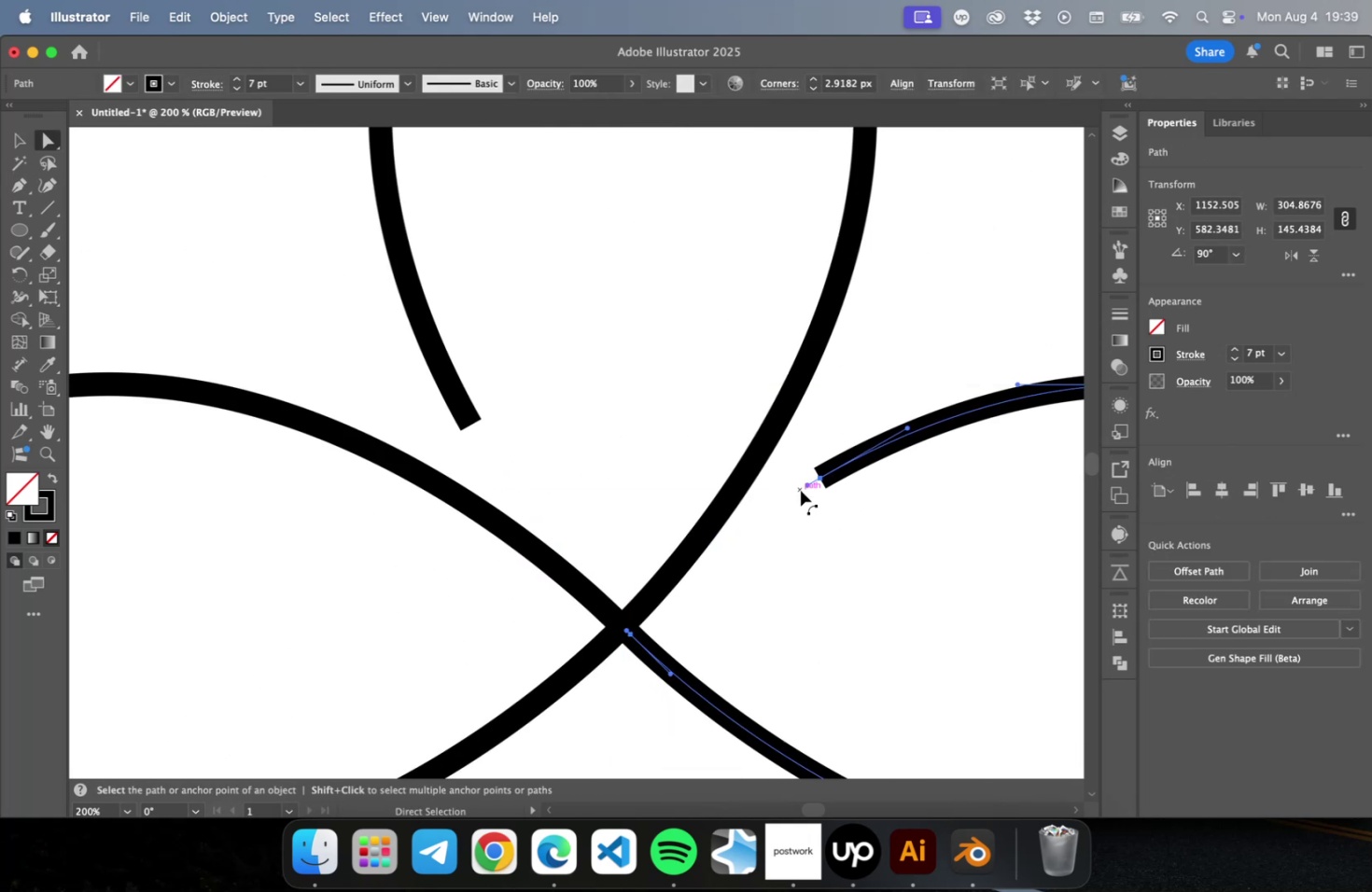 
key(V)
 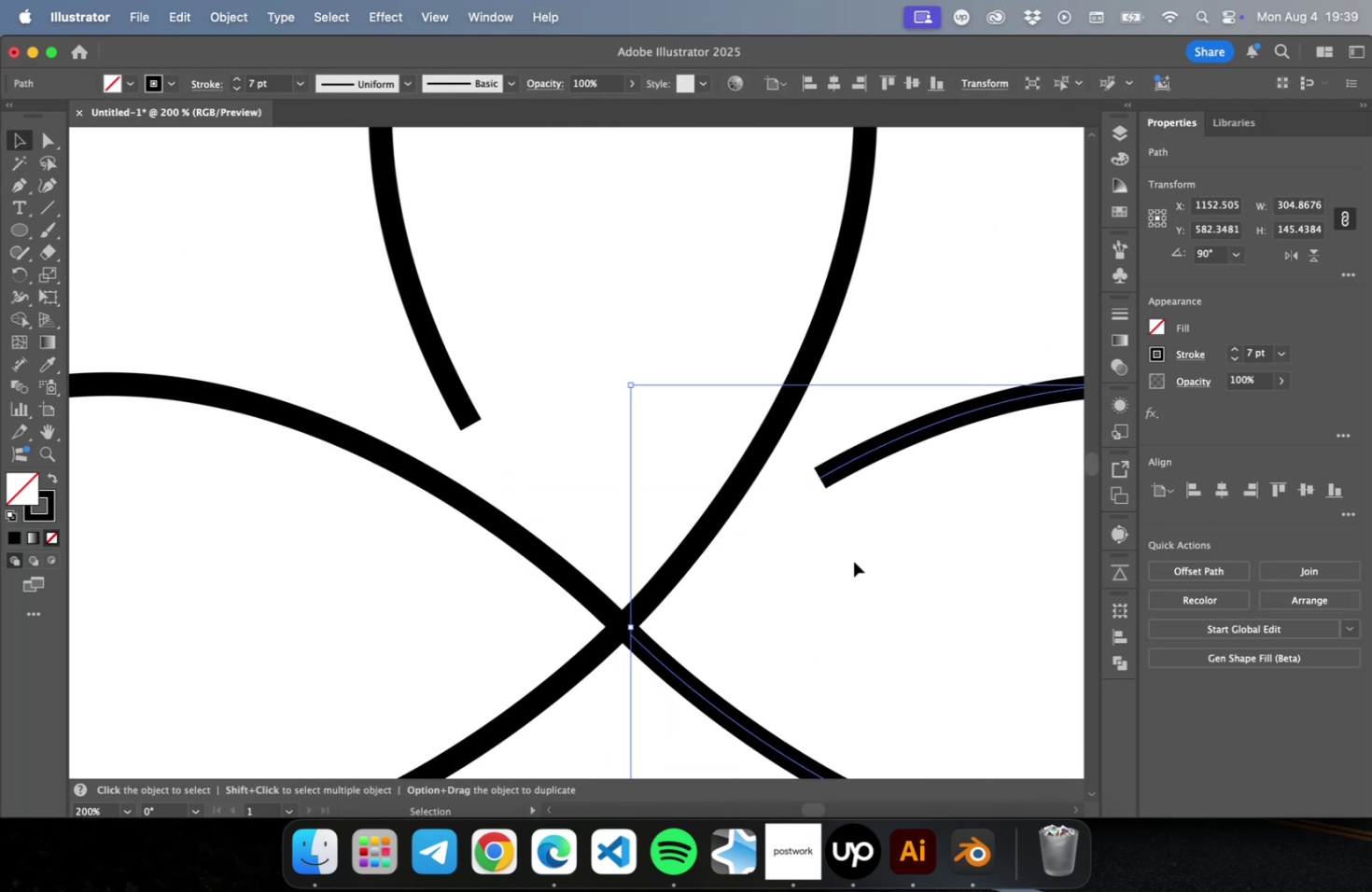 
hold_key(key=OptionLeft, duration=0.4)
scroll: coordinate [850, 567], scroll_direction: down, amount: 4.0
 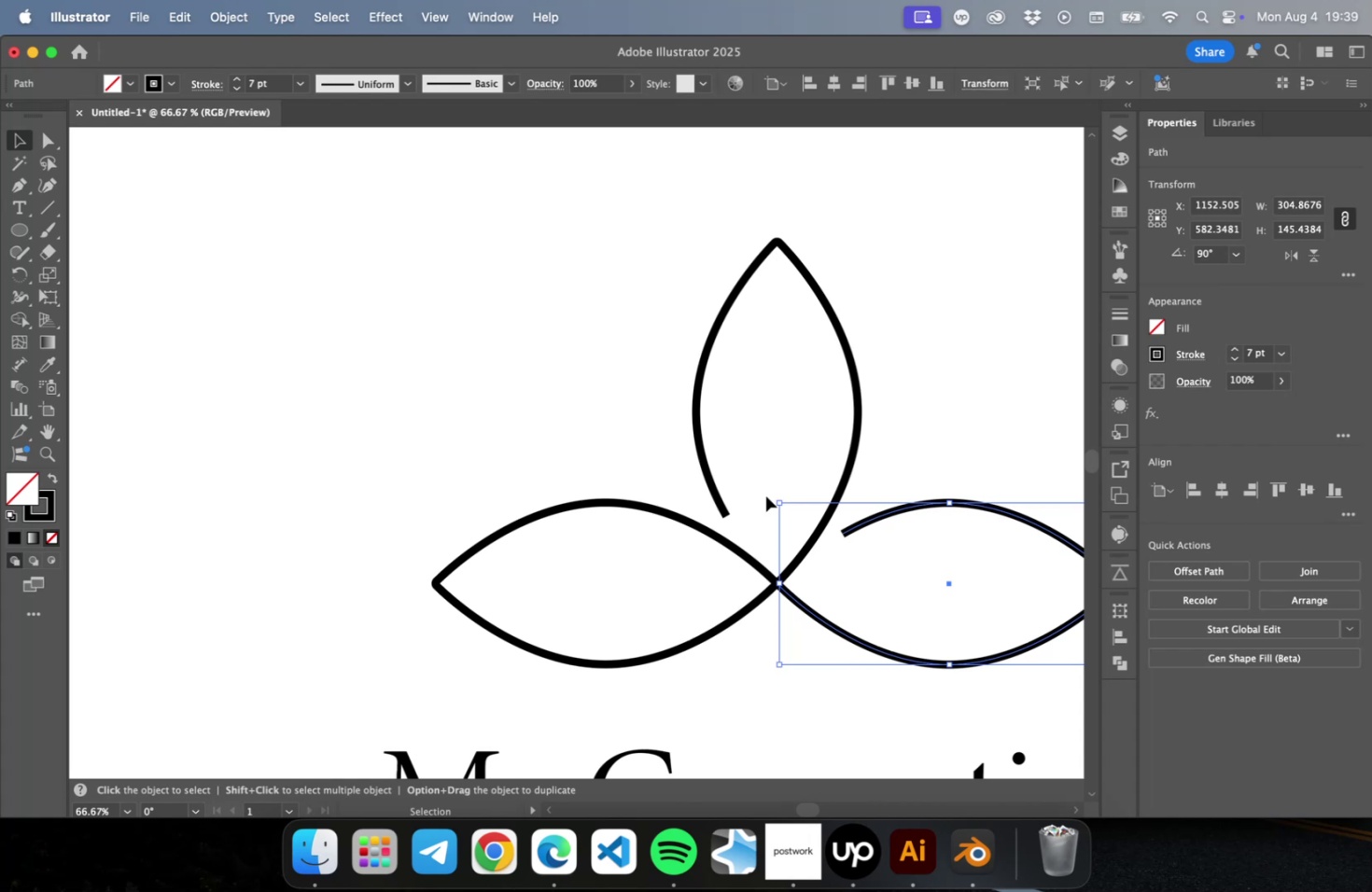 
left_click_drag(start_coordinate=[619, 396], to_coordinate=[925, 539])
 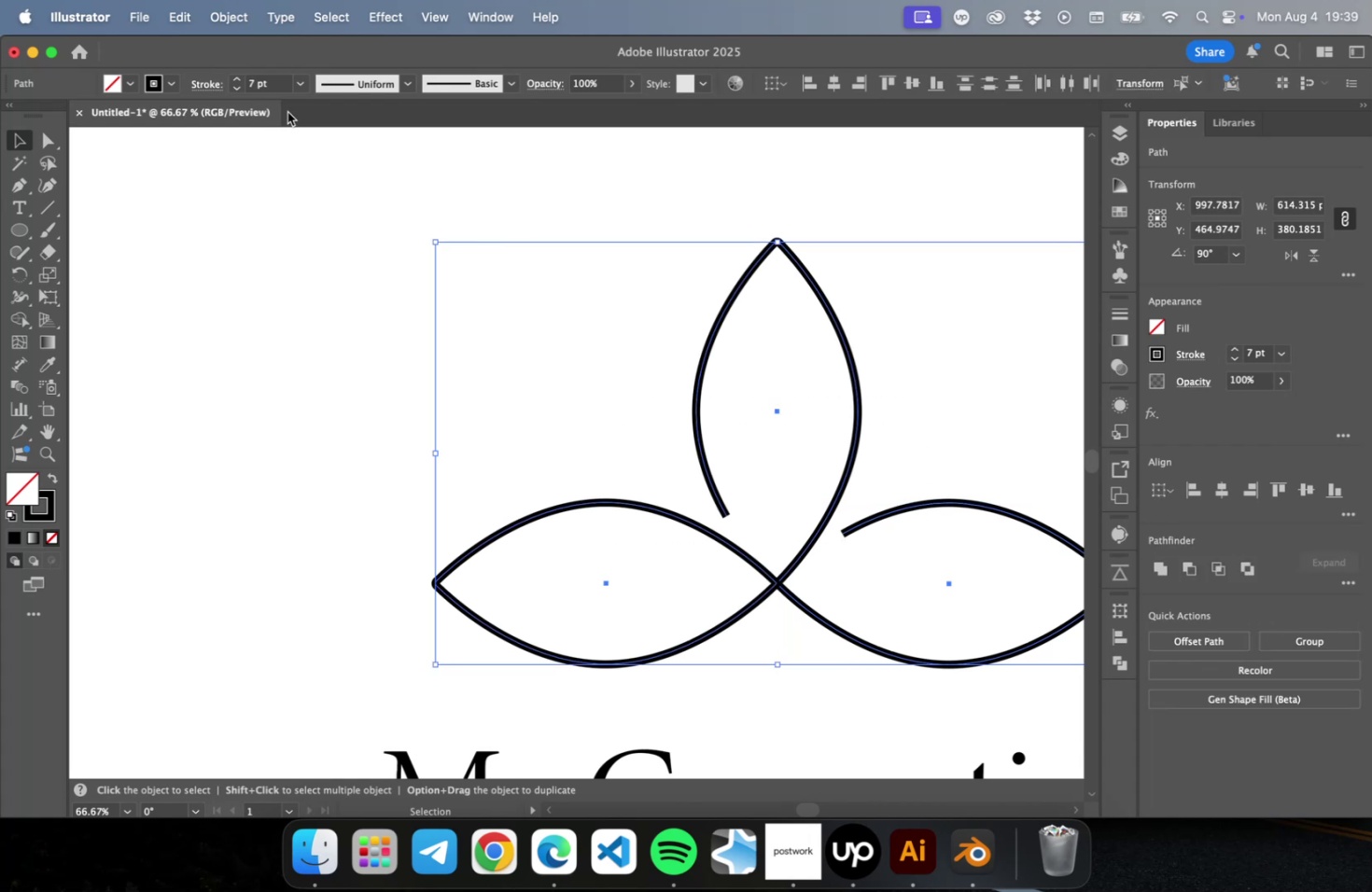 
left_click([204, 92])
 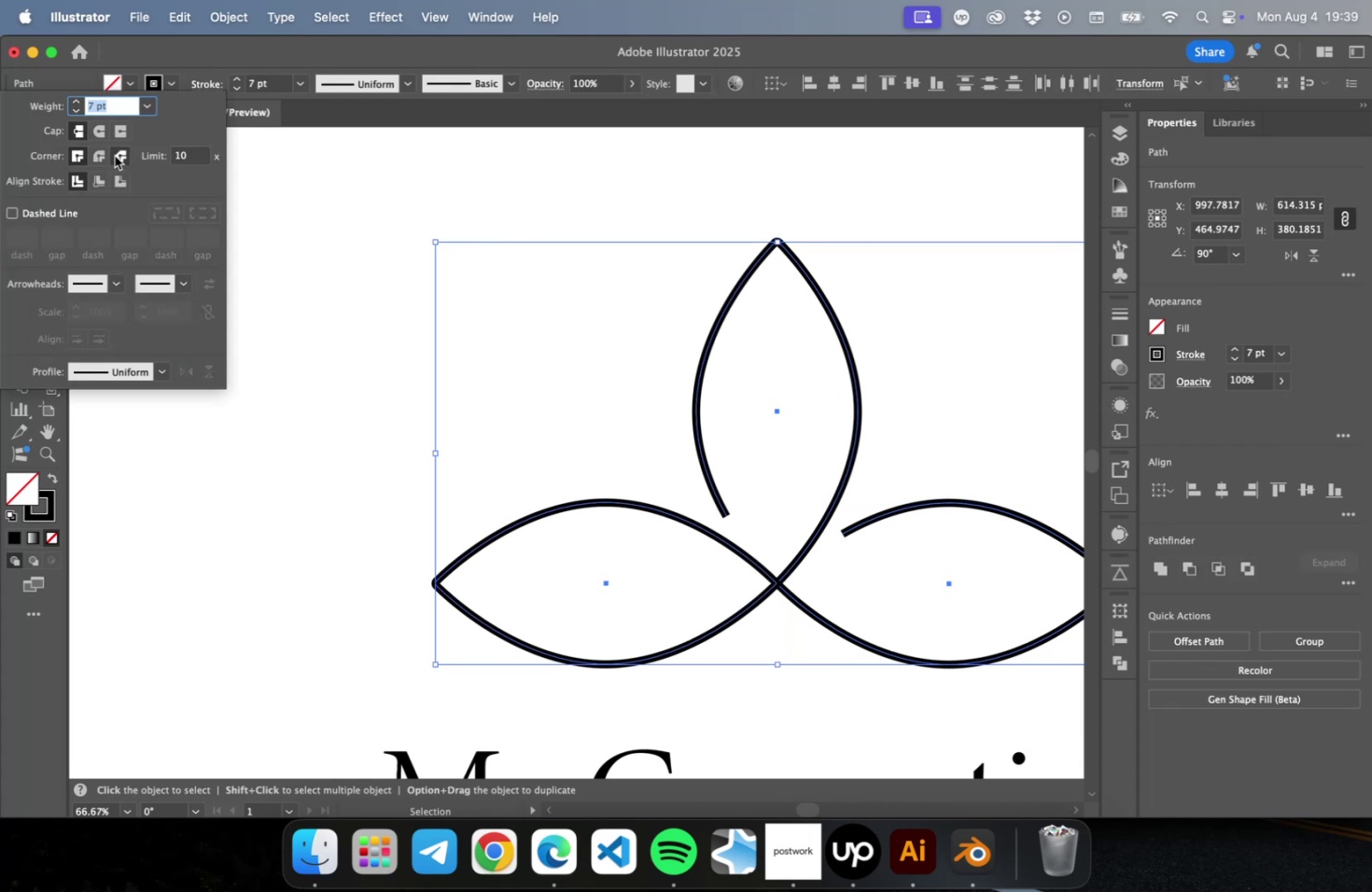 
left_click([99, 130])
 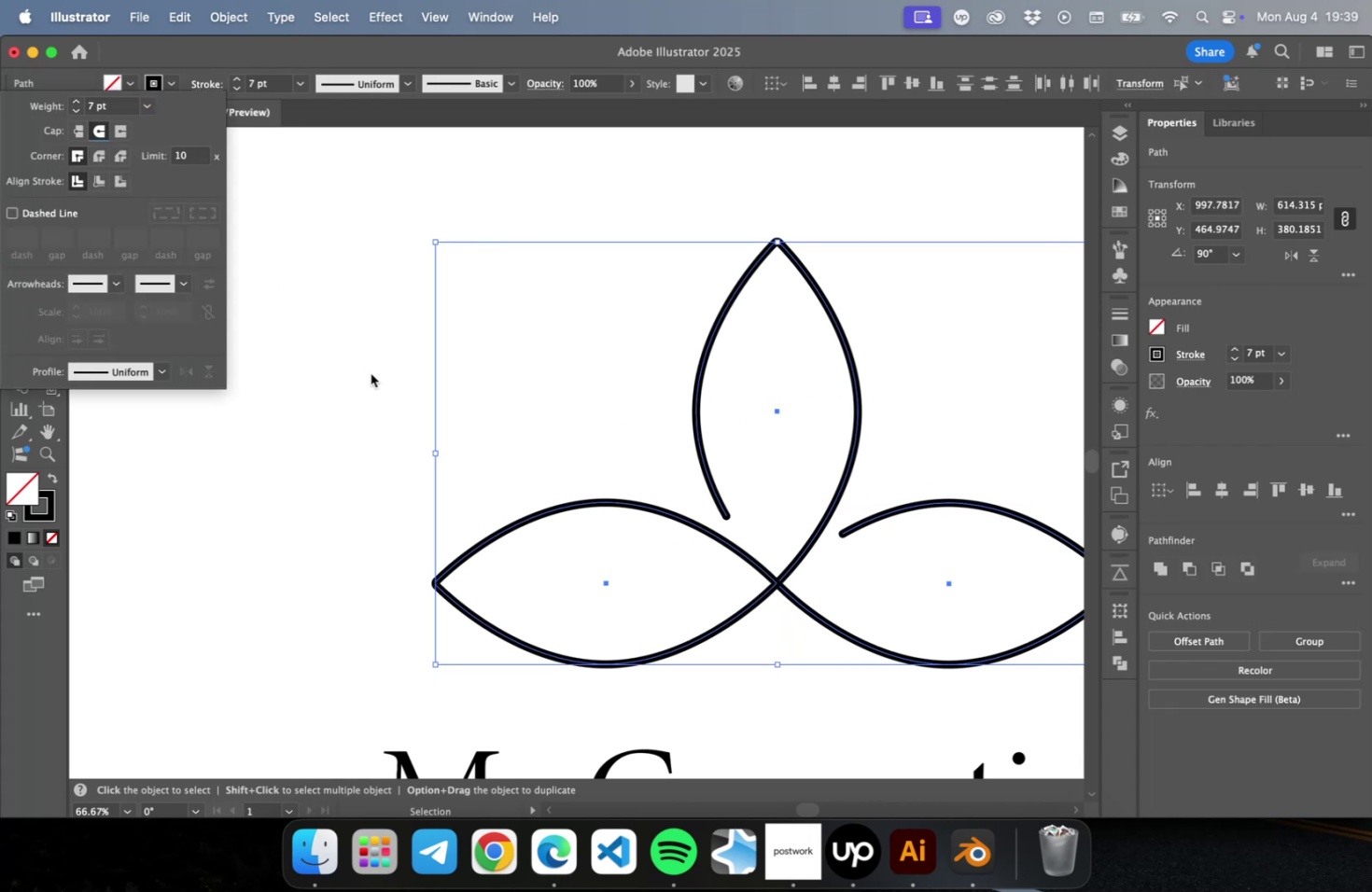 
left_click([521, 366])
 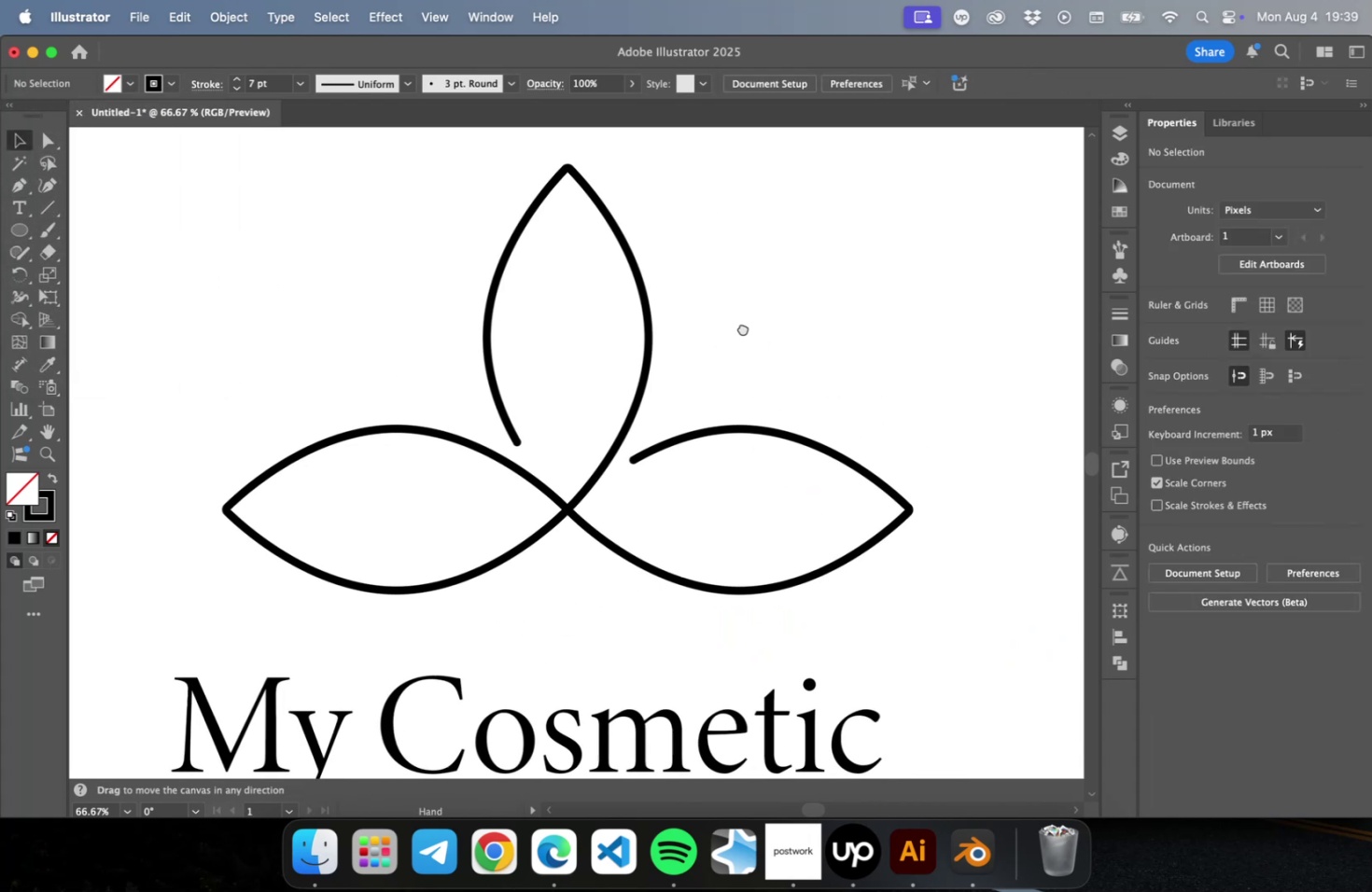 
left_click_drag(start_coordinate=[412, 269], to_coordinate=[632, 496])
 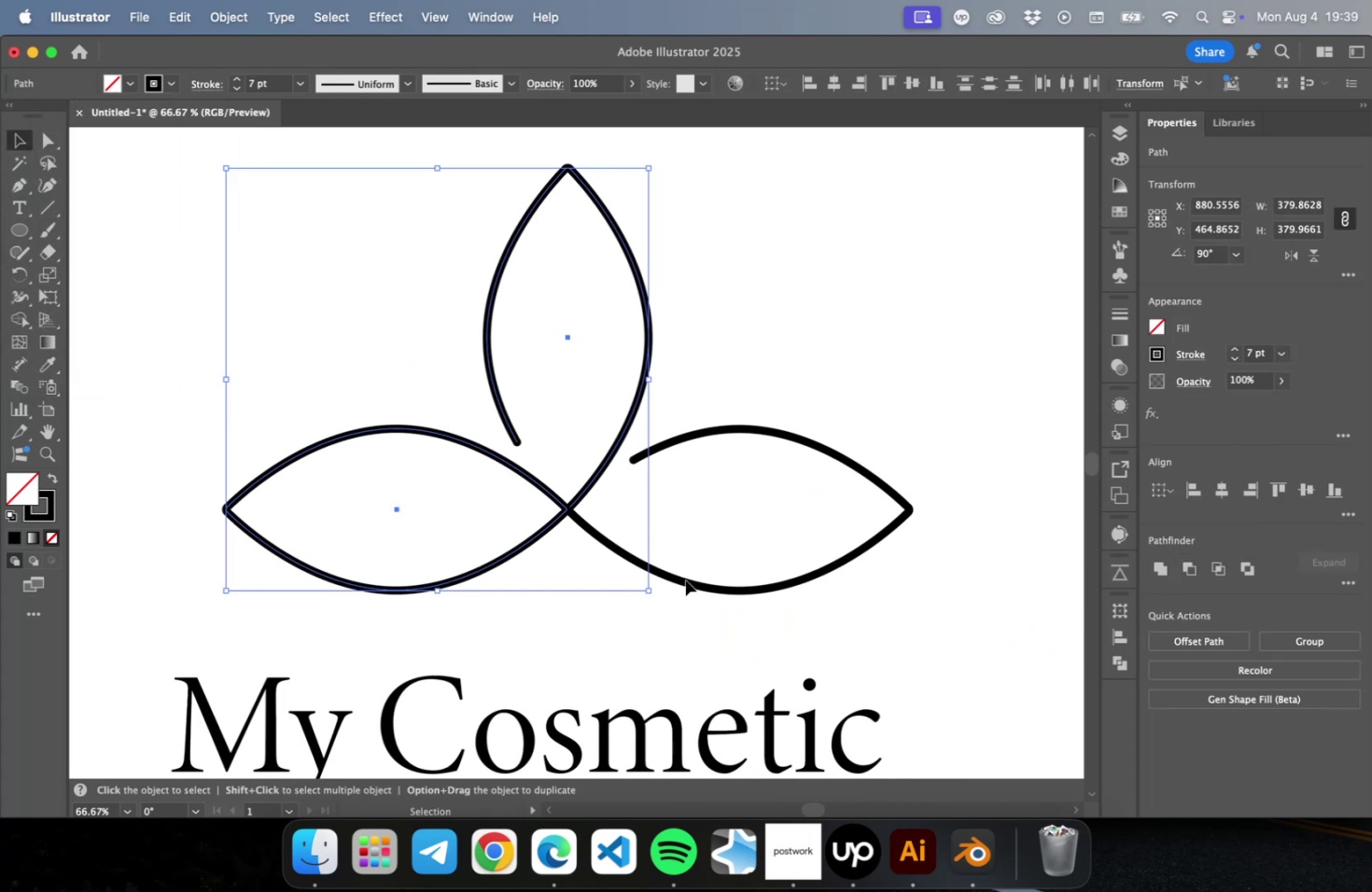 
left_click_drag(start_coordinate=[679, 625], to_coordinate=[406, 369])
 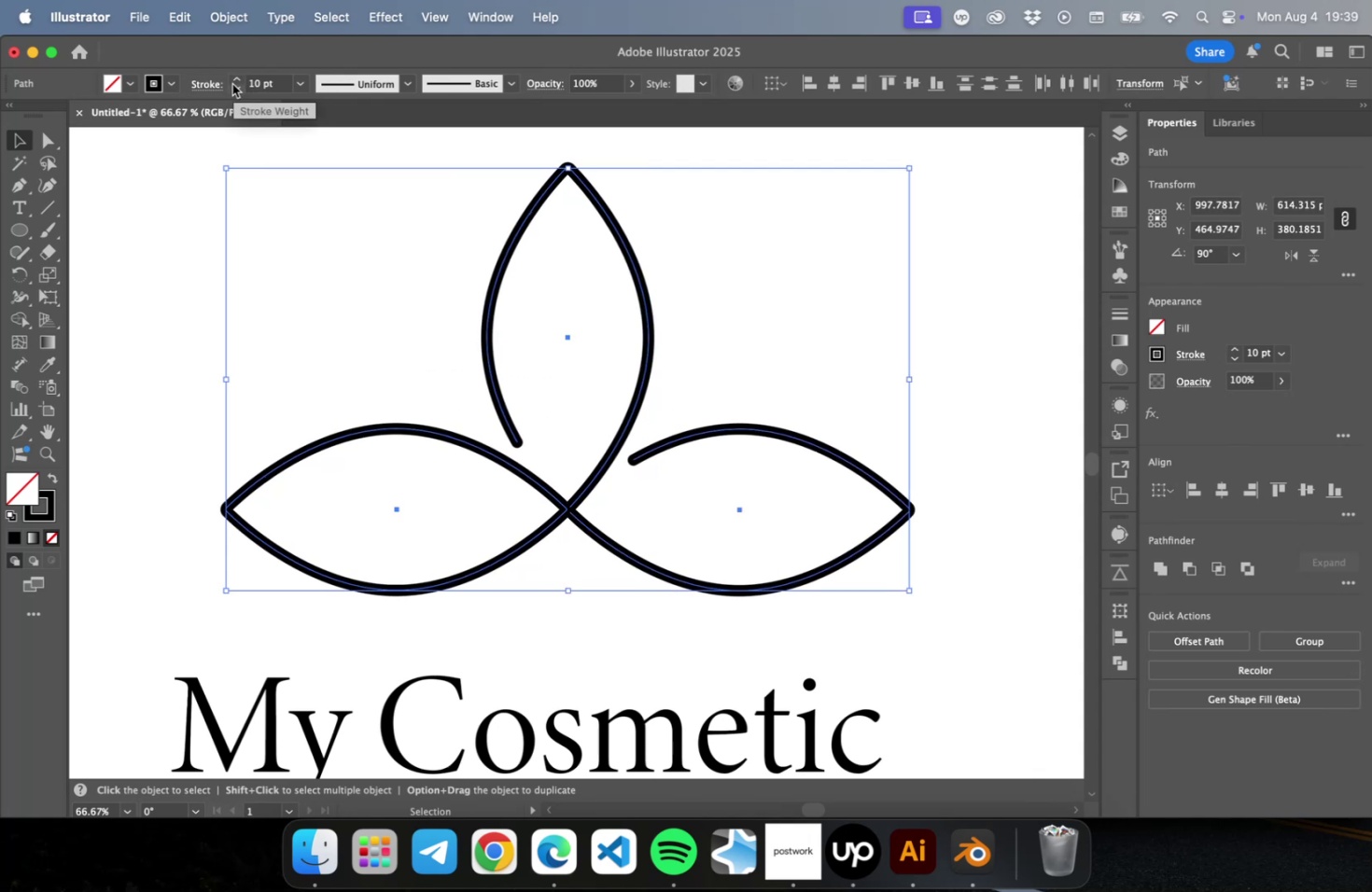 
wait(5.17)
 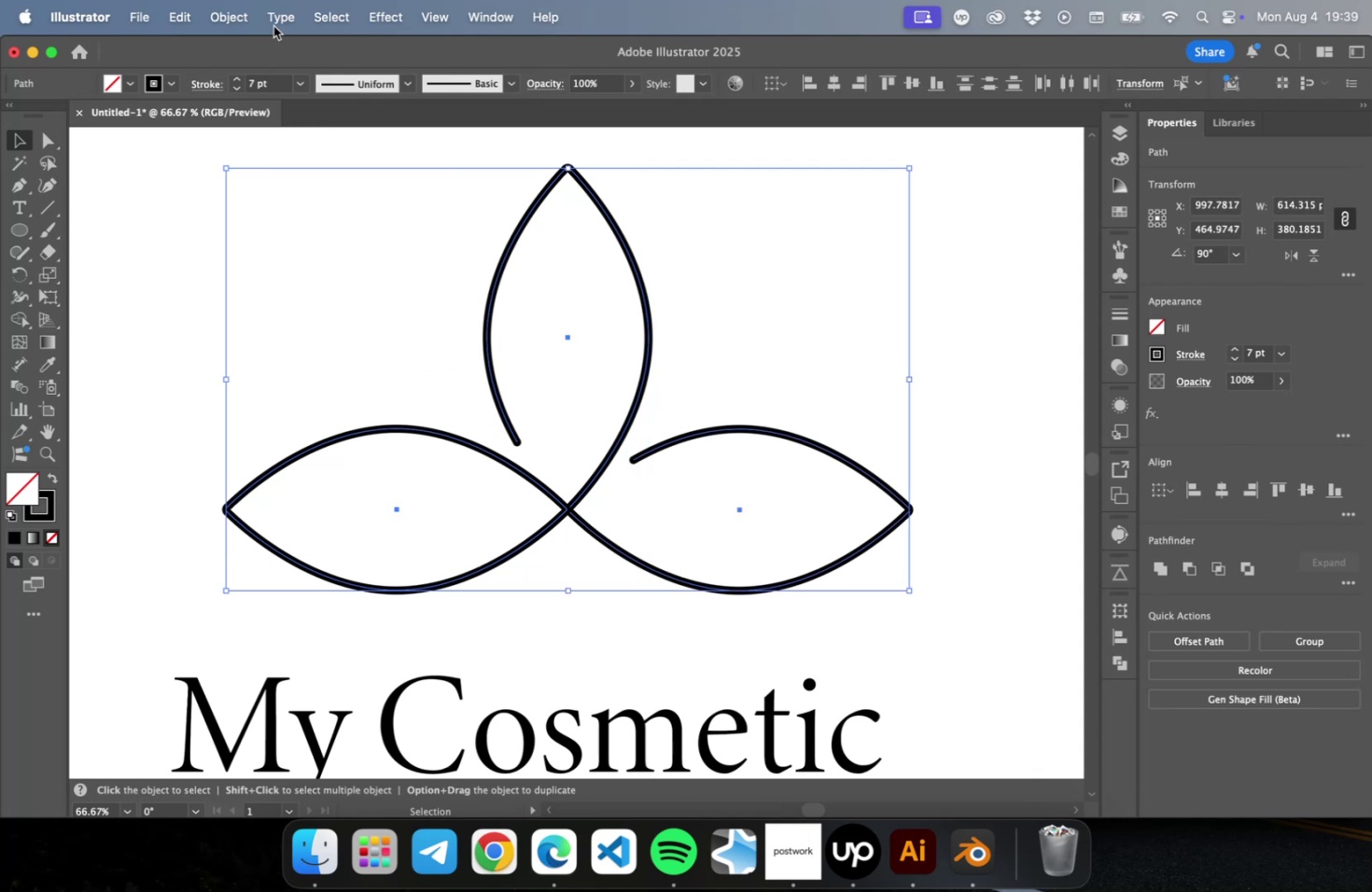 
left_click_drag(start_coordinate=[351, 259], to_coordinate=[664, 598])
 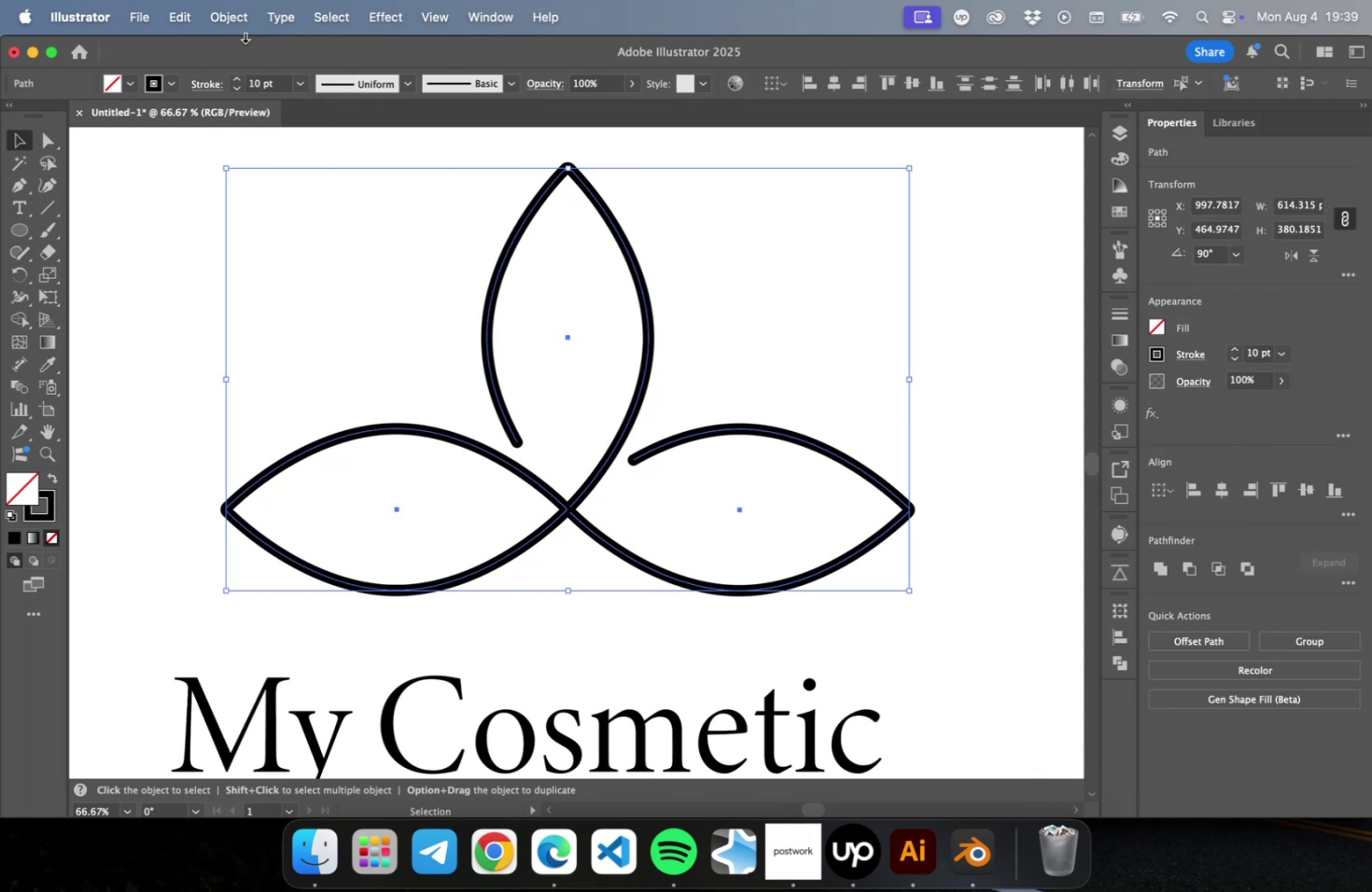 
left_click([231, 19])
 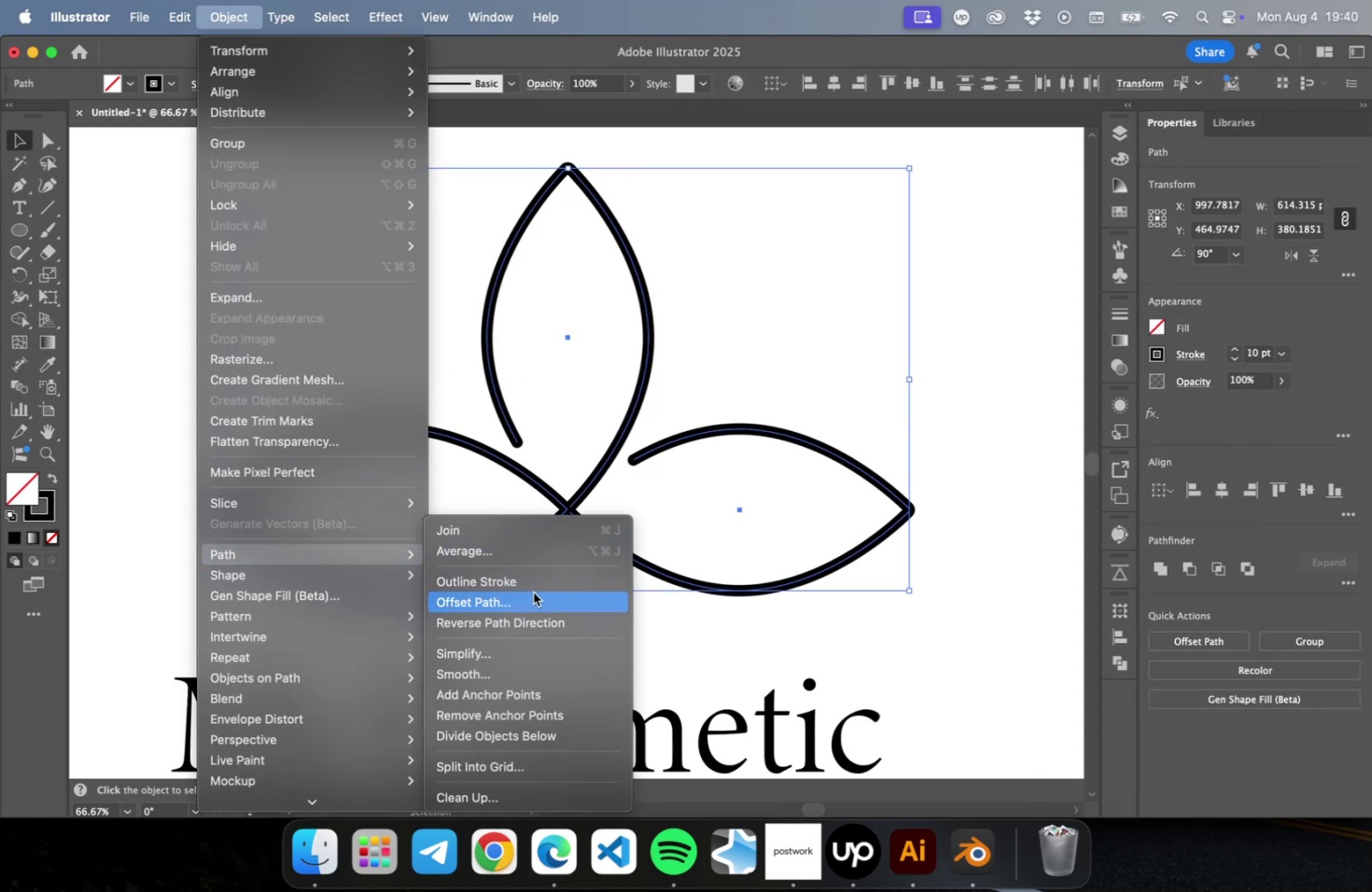 
left_click([532, 585])
 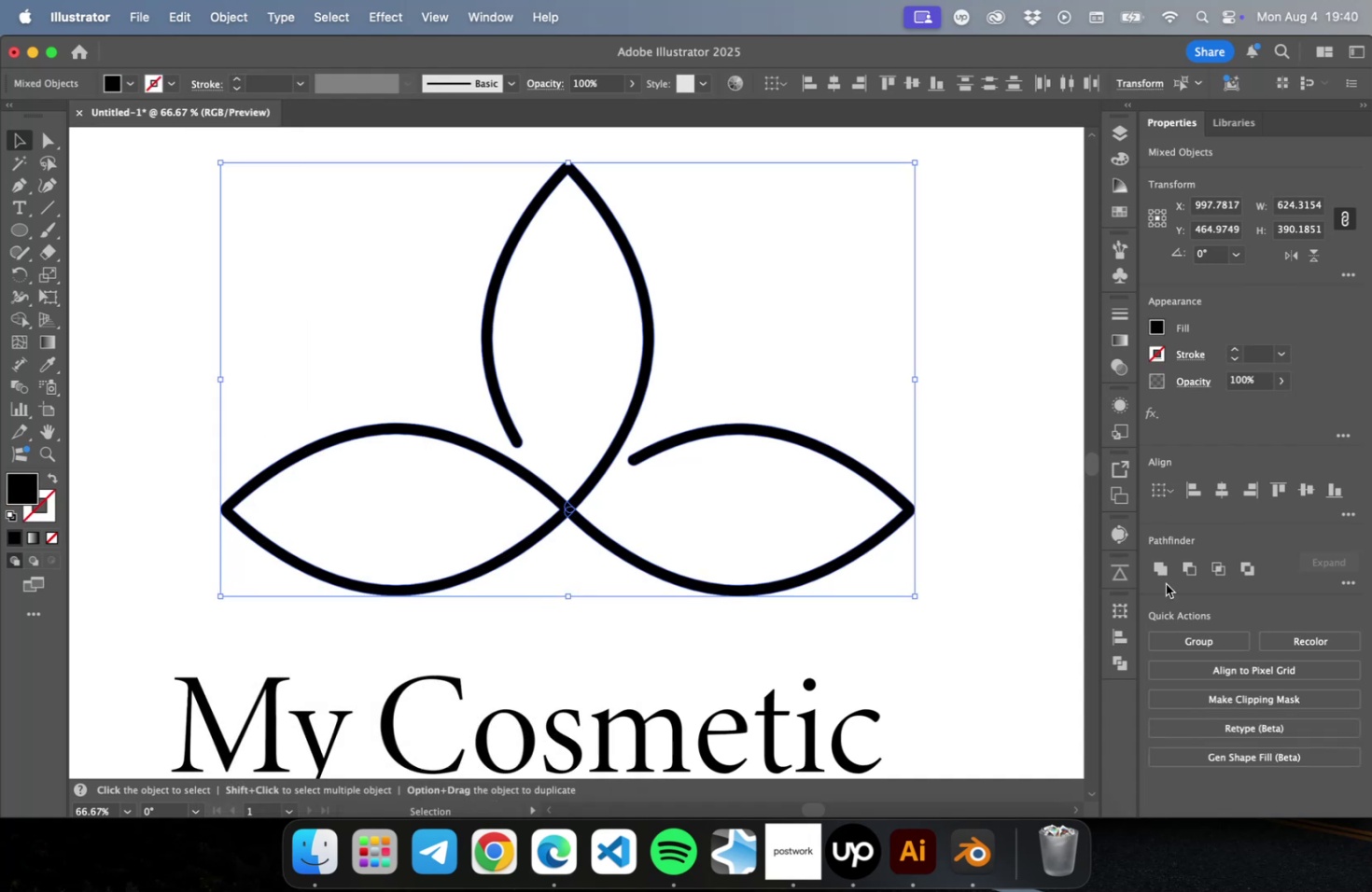 
left_click([1157, 566])
 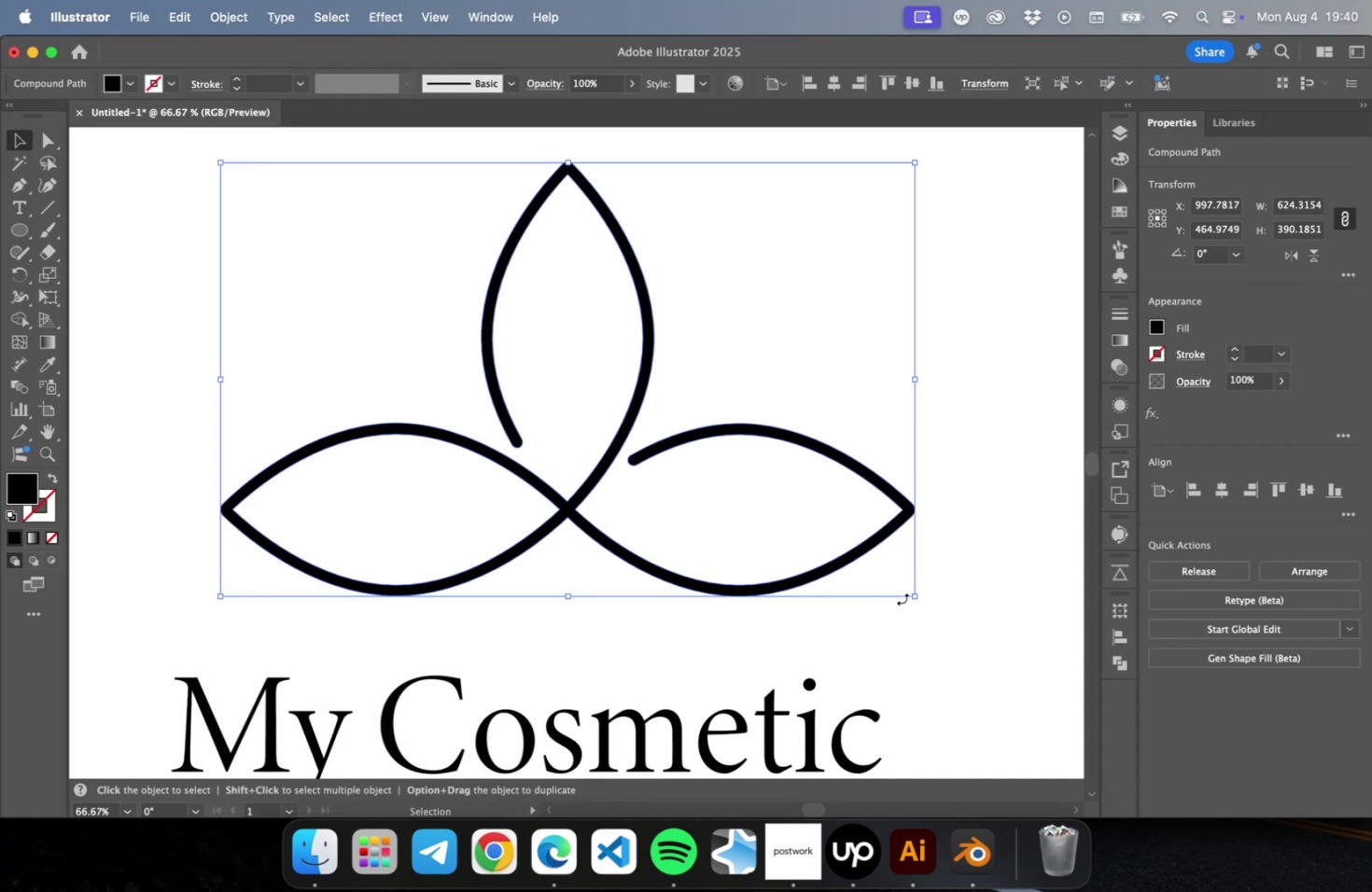 
key(Meta+S)
 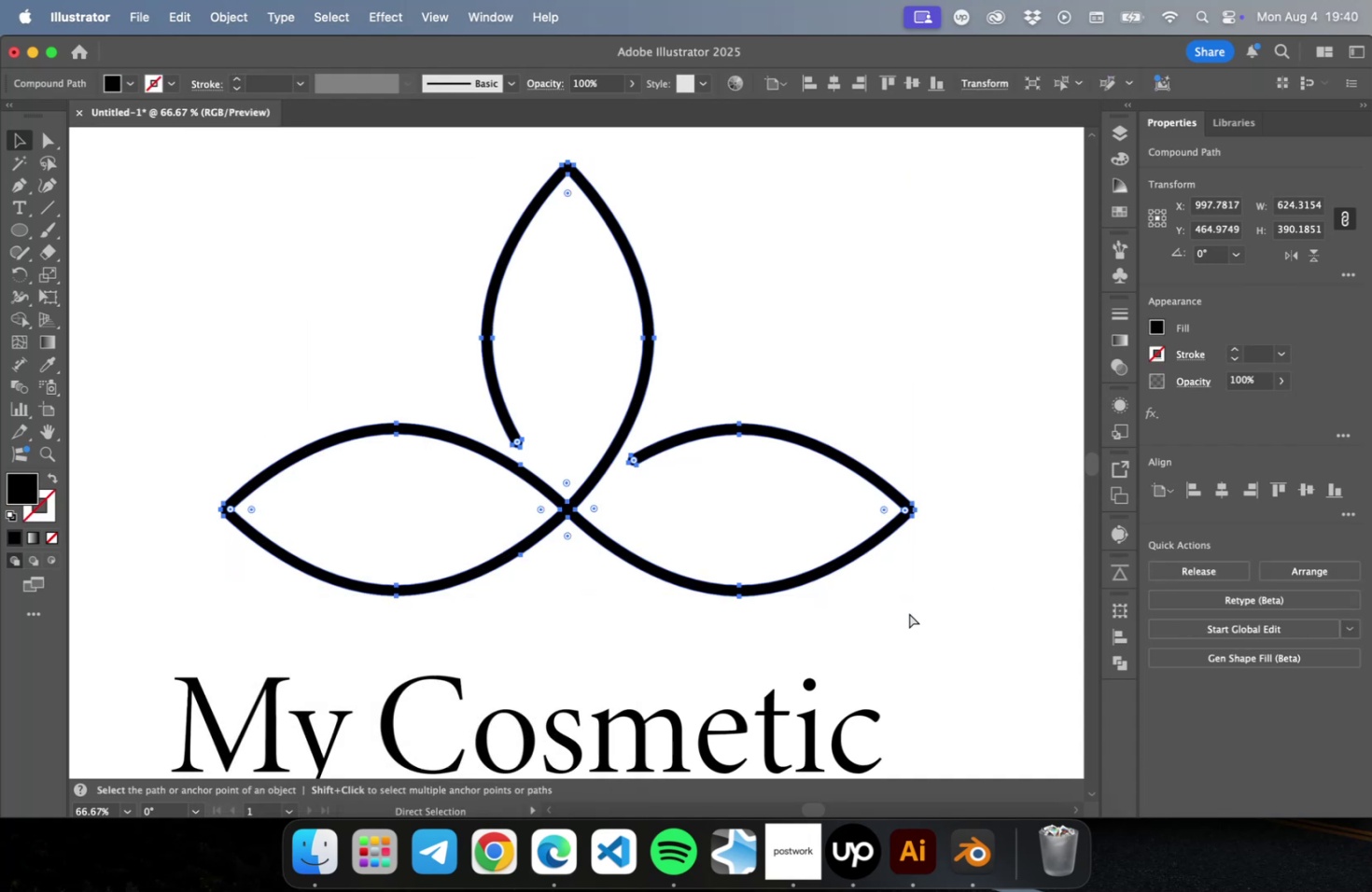 
left_click([908, 612])
 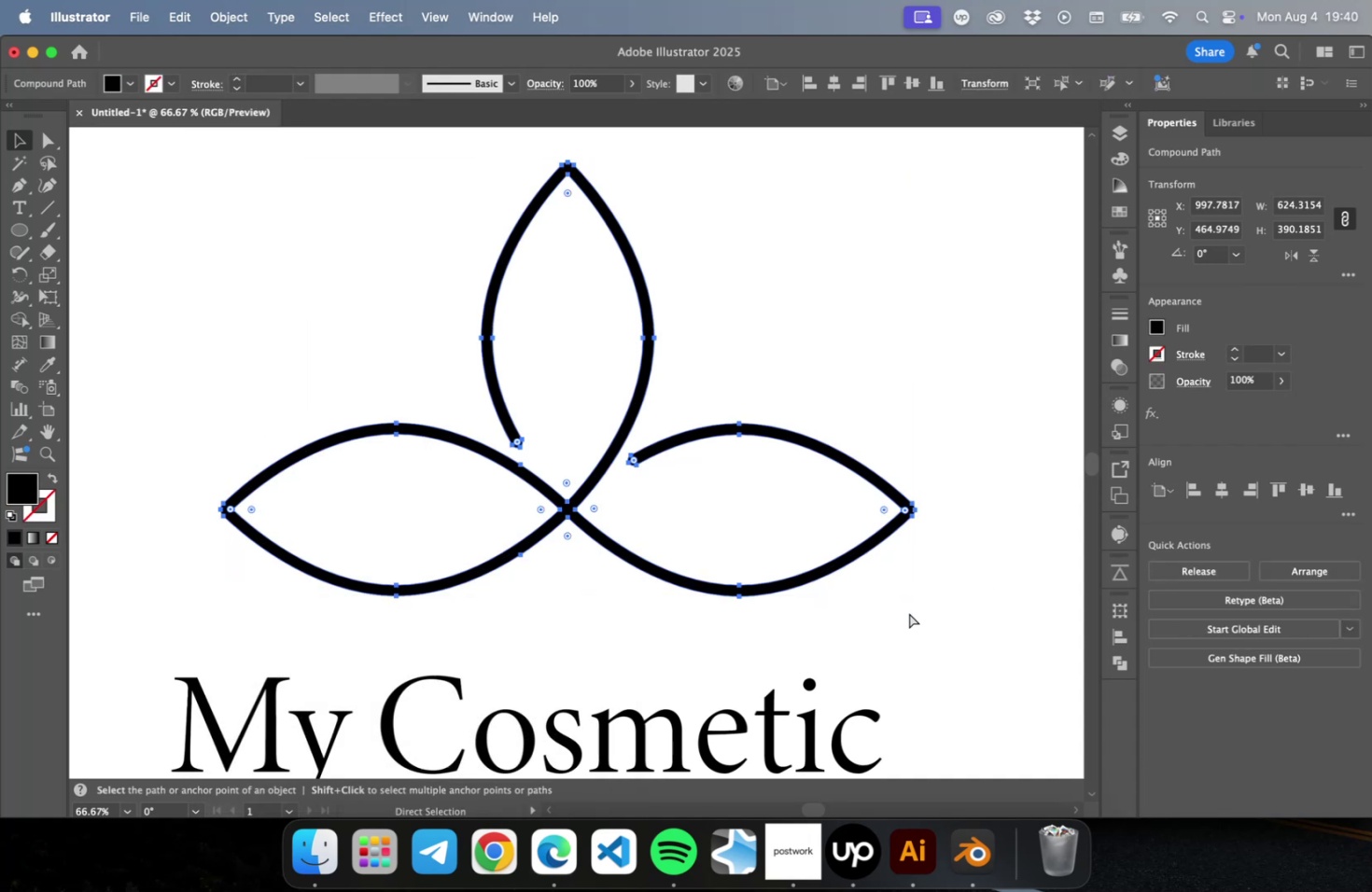 
key(V)
 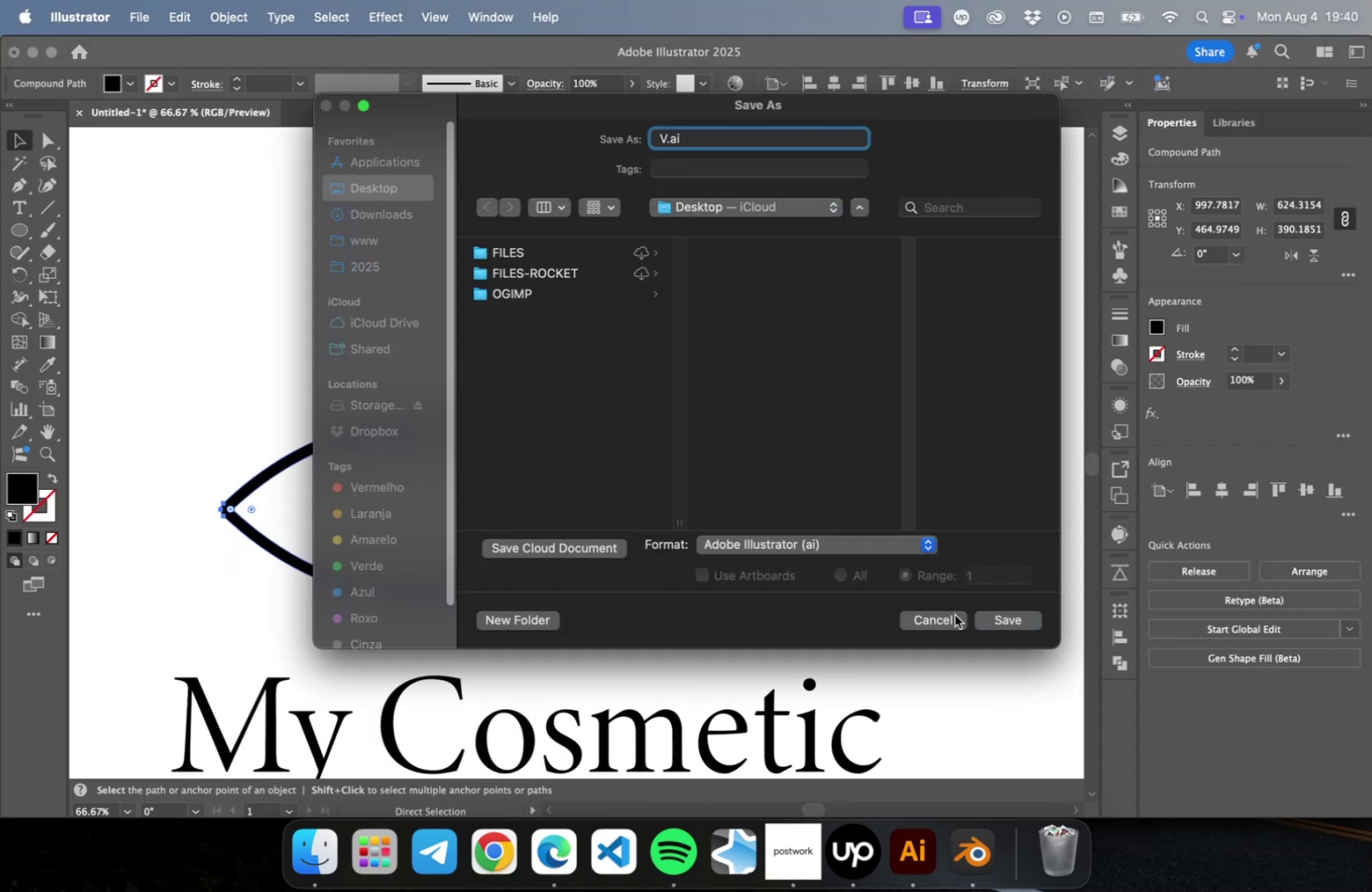 
hold_key(key=OptionLeft, duration=0.39)
scroll: coordinate [691, 554], scroll_direction: down, amount: 2.0
 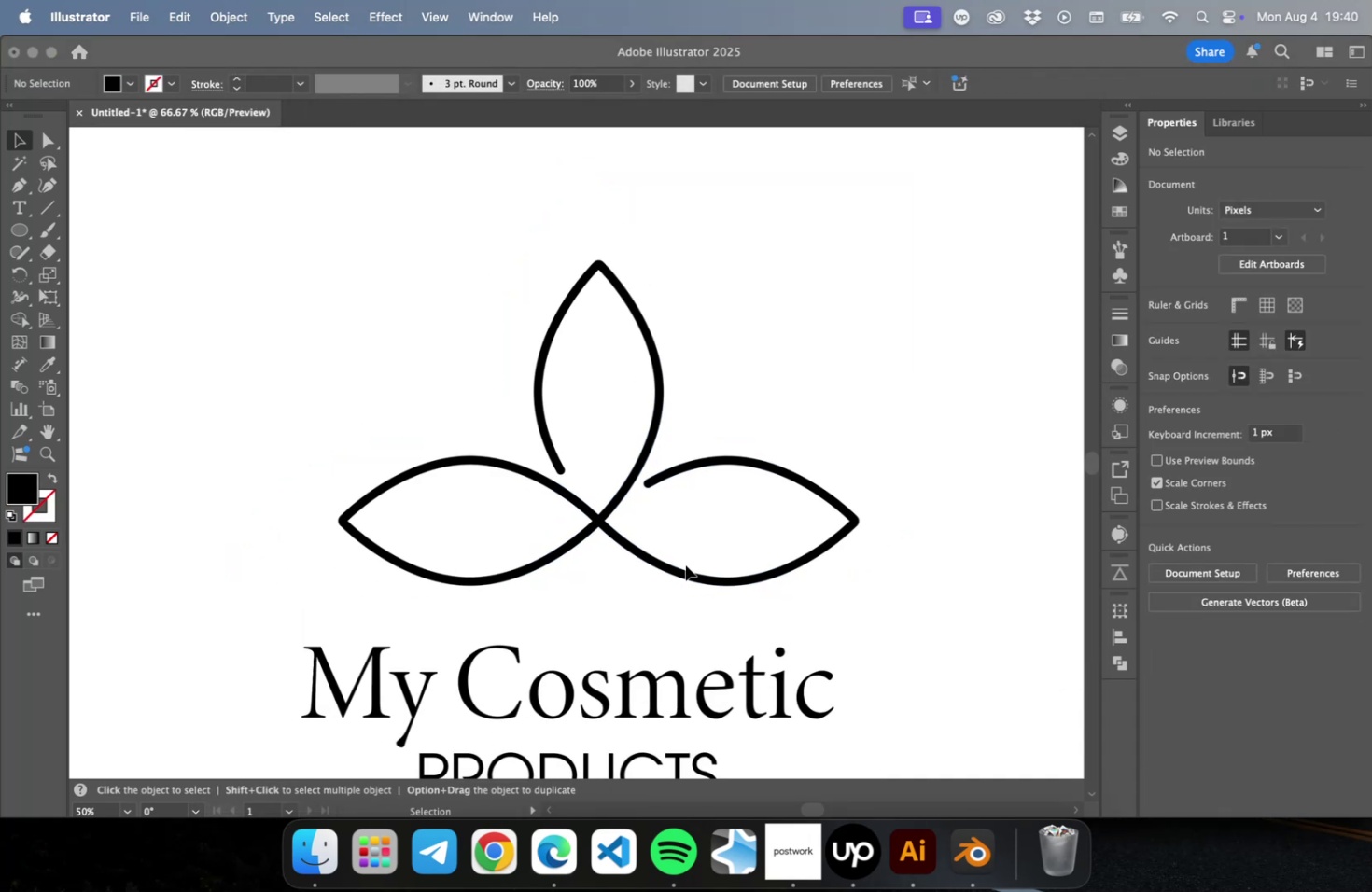 
hold_key(key=OptionLeft, duration=0.34)
scroll: coordinate [674, 570], scroll_direction: down, amount: 2.0
 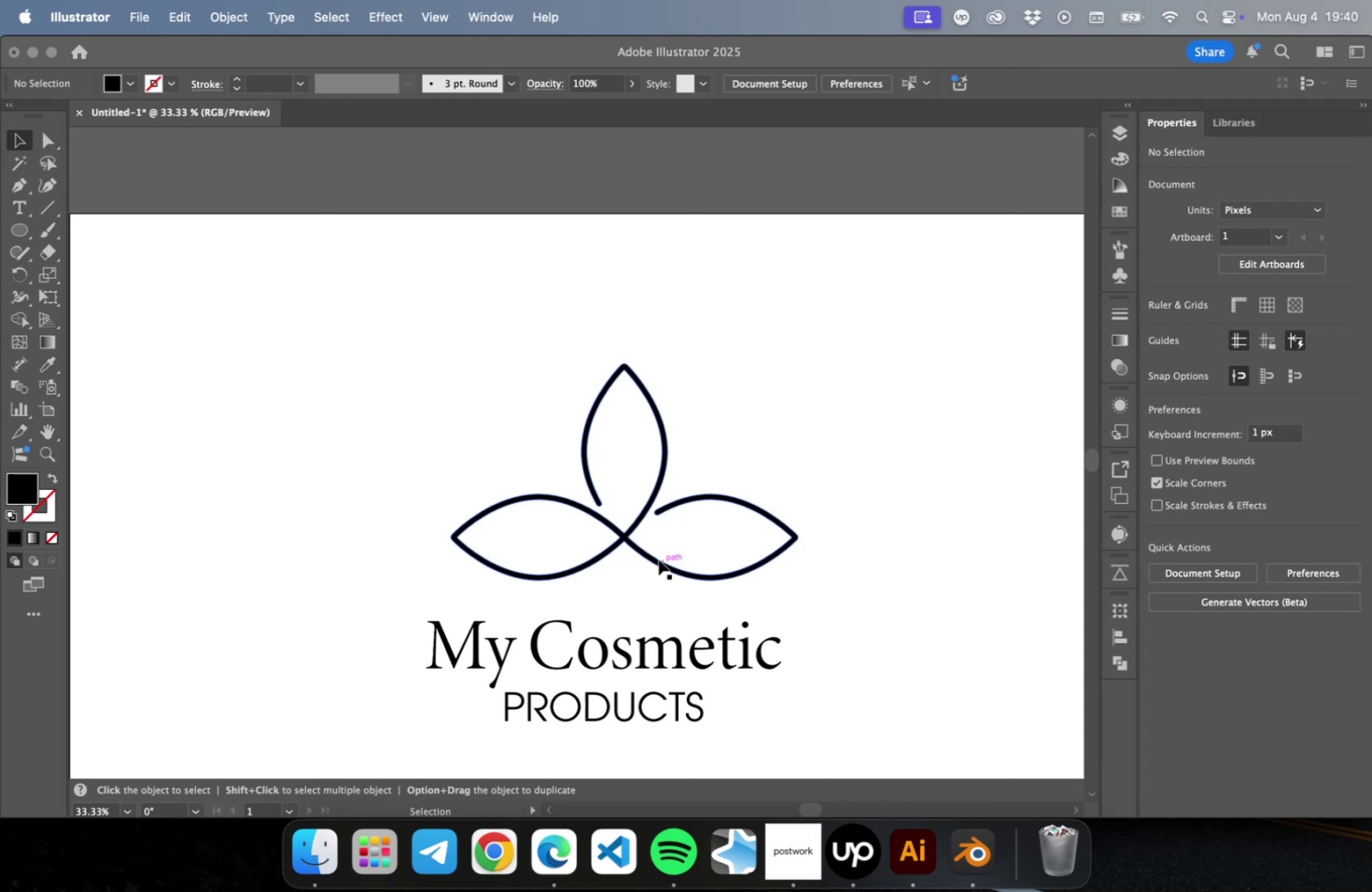 
left_click([658, 559])
 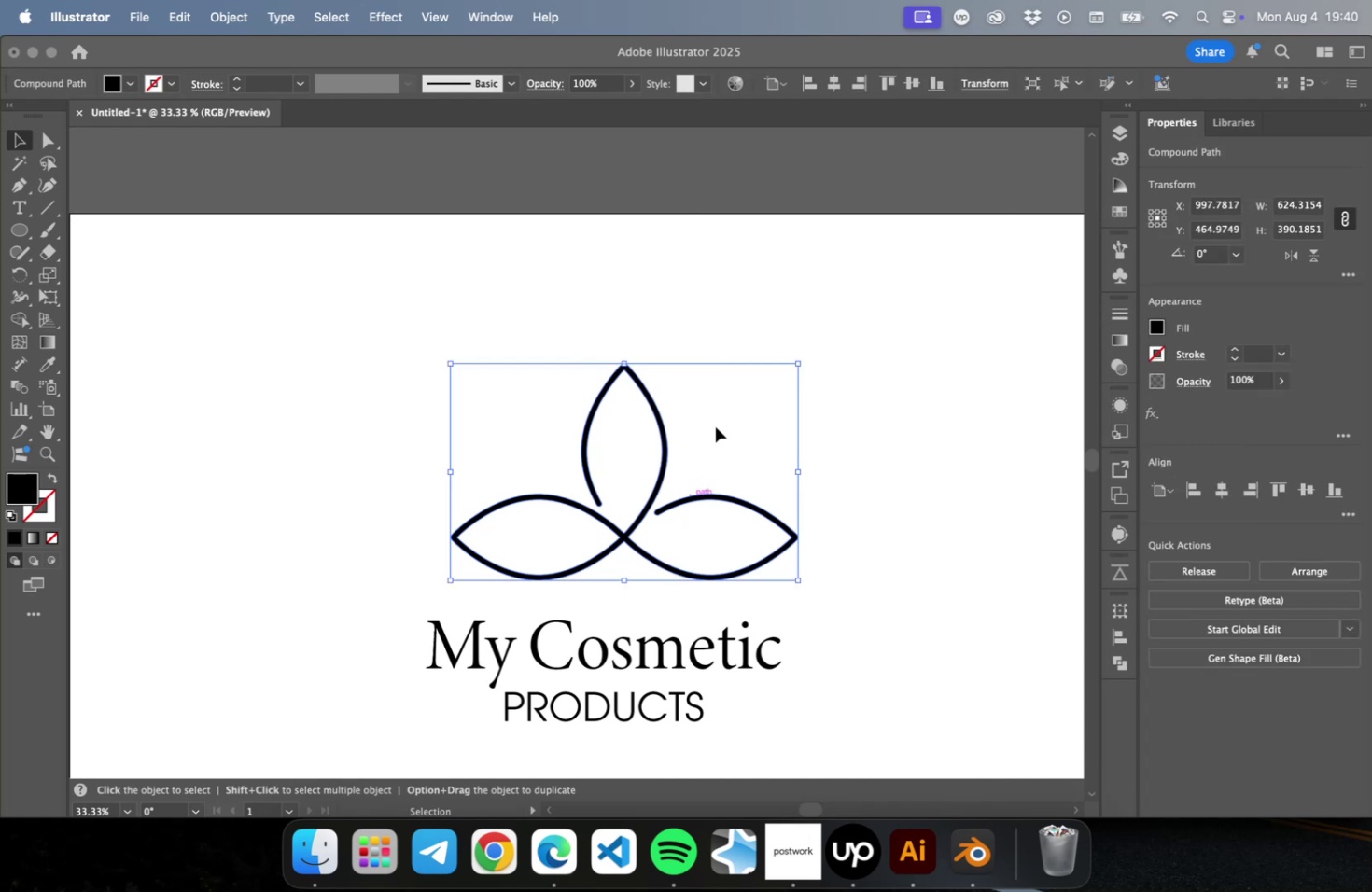 
left_click_drag(start_coordinate=[651, 279], to_coordinate=[596, 732])
 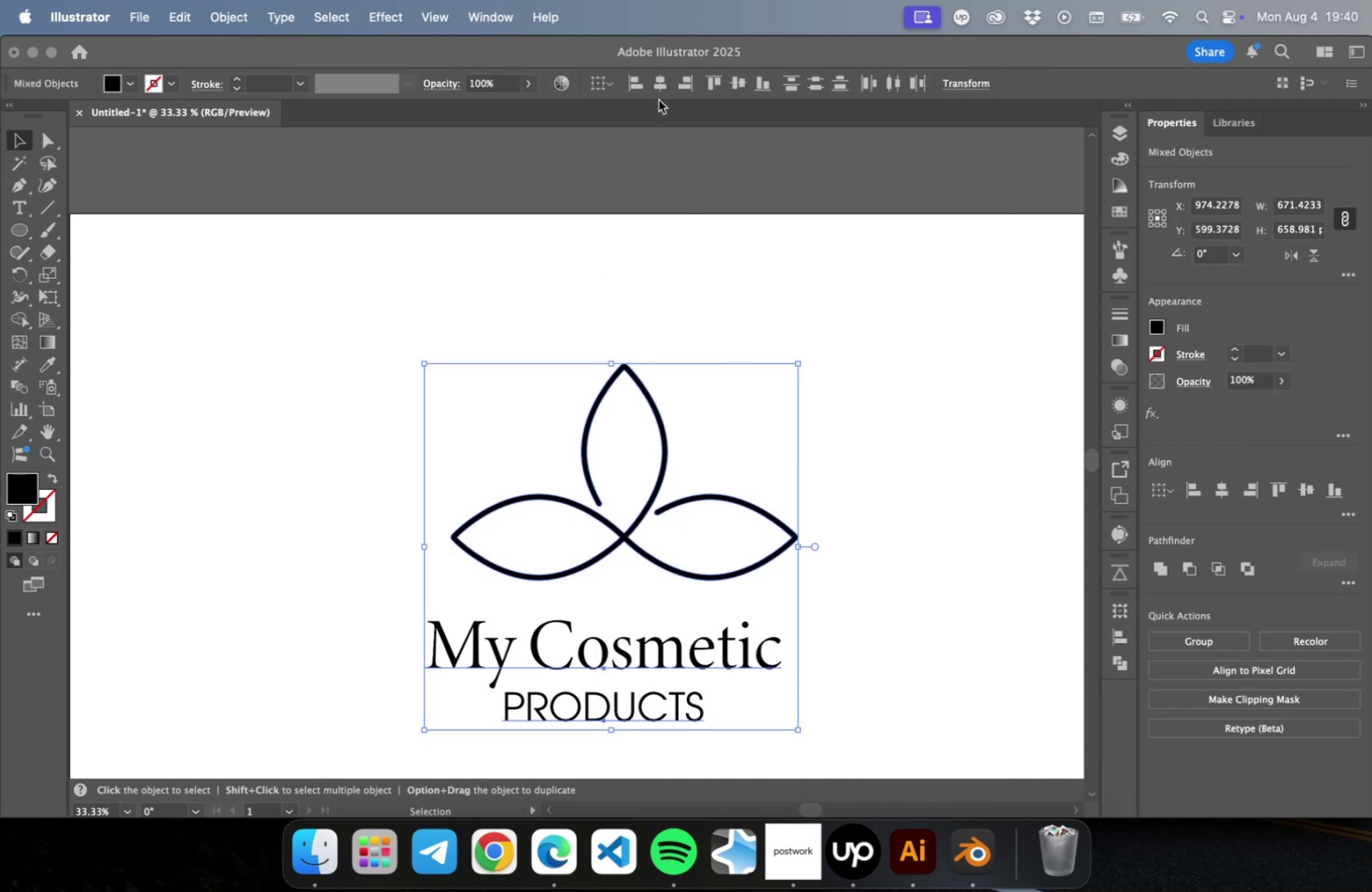 
left_click([650, 83])
 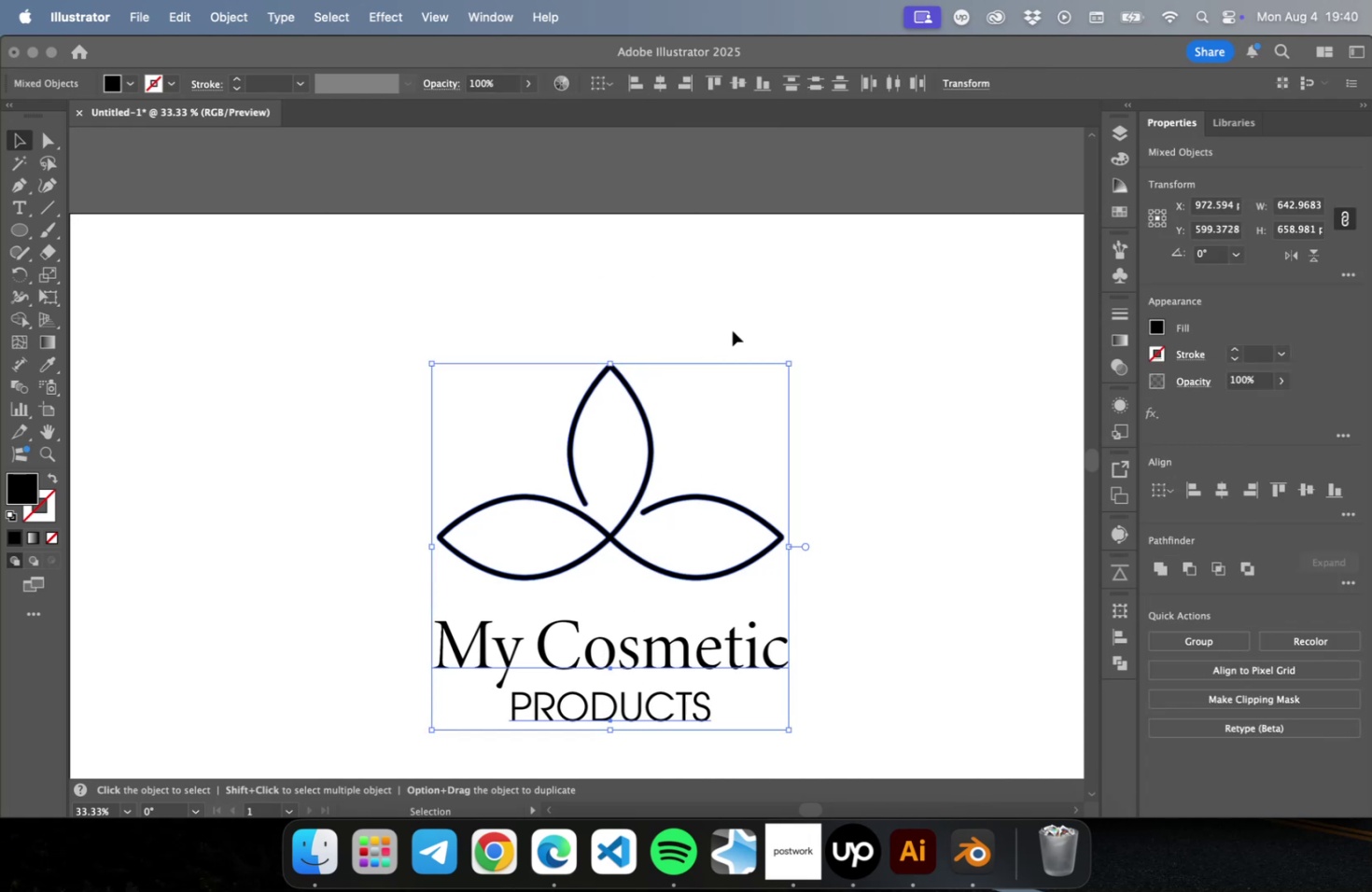 
left_click([754, 397])
 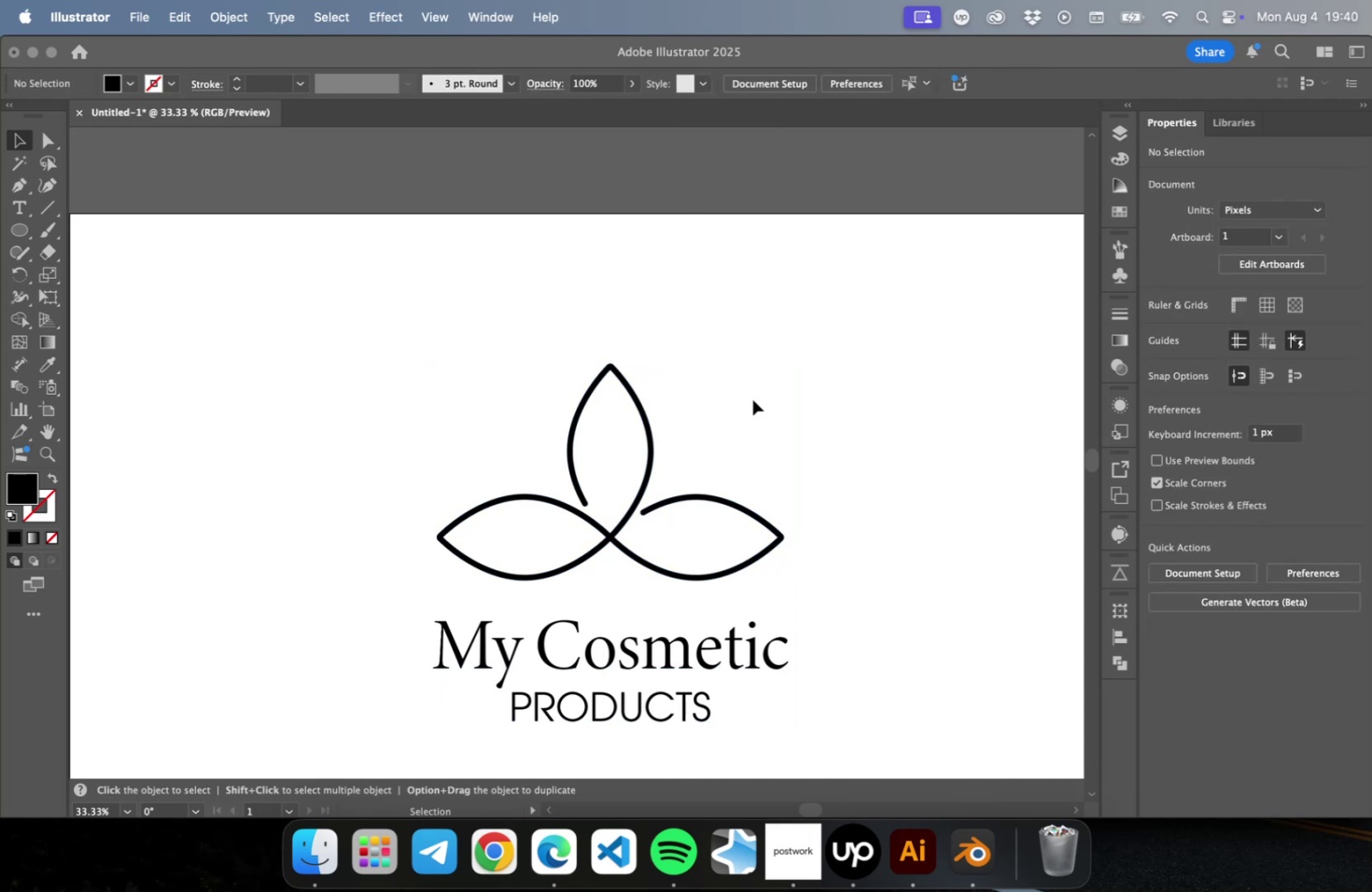 
hold_key(key=OptionLeft, duration=0.55)
scroll: coordinate [629, 569], scroll_direction: up, amount: 2.0
 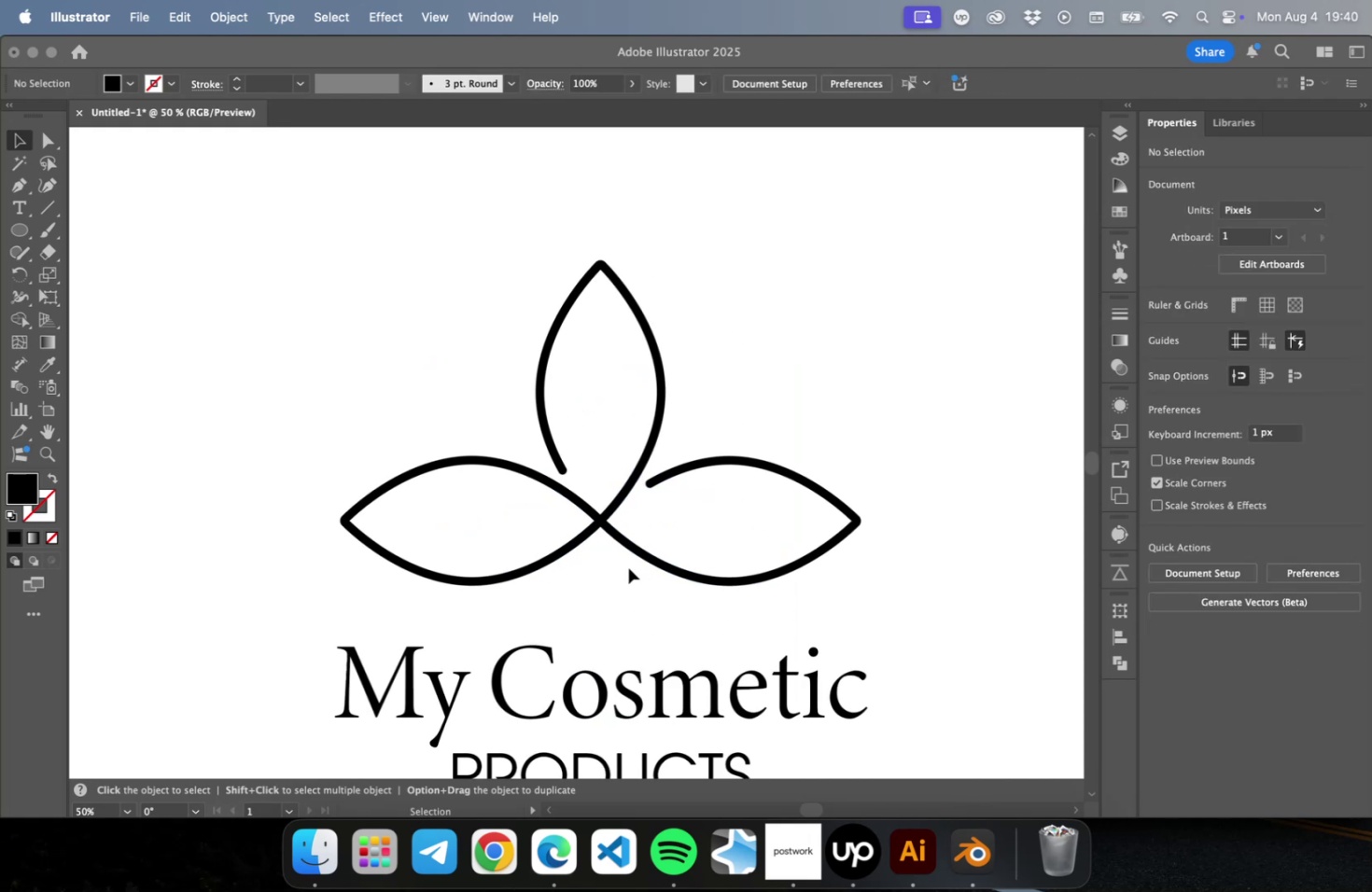 
key(V)
 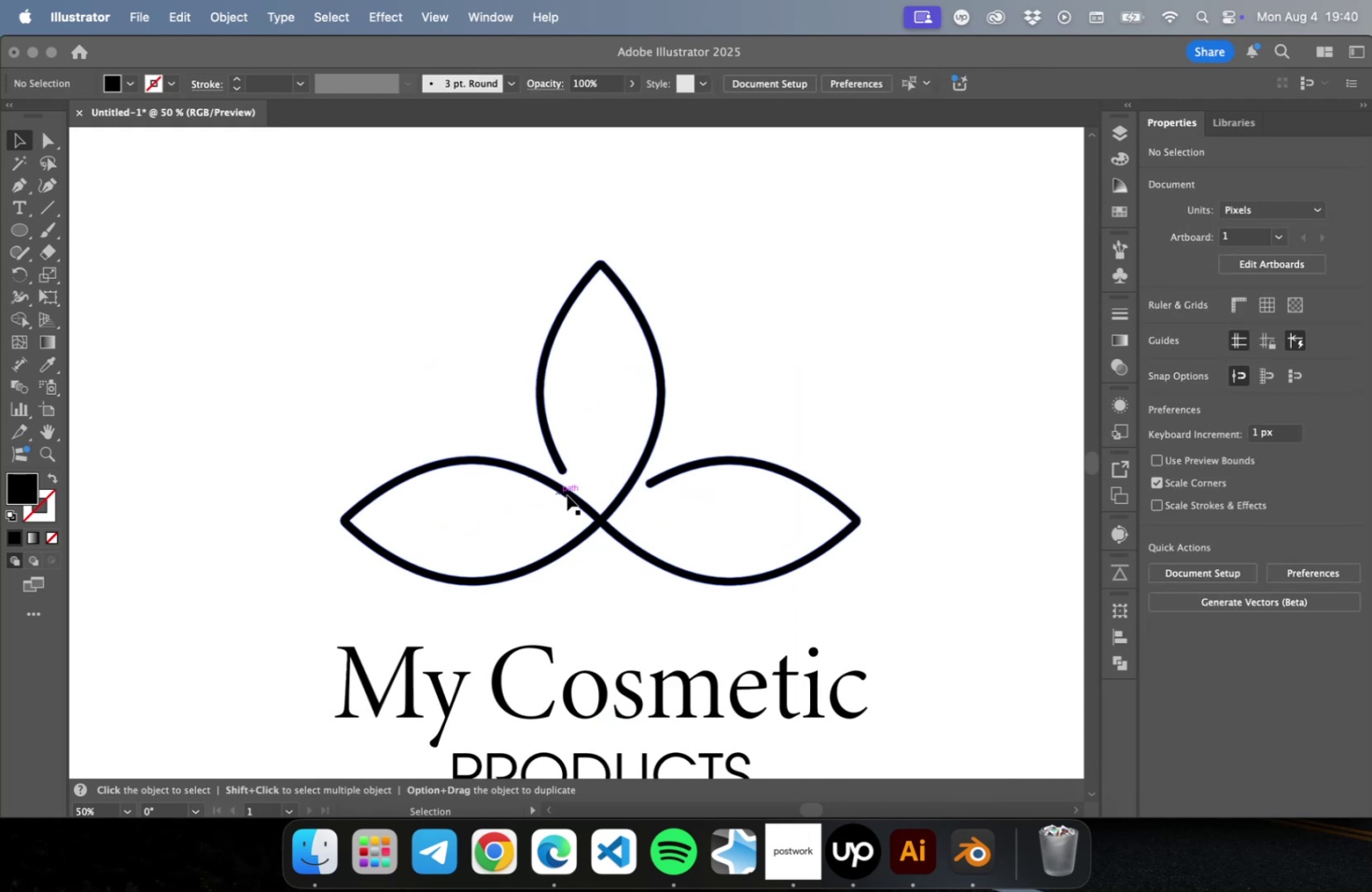 
hold_key(key=OptionLeft, duration=0.71)
scroll: coordinate [572, 488], scroll_direction: up, amount: 2.0
 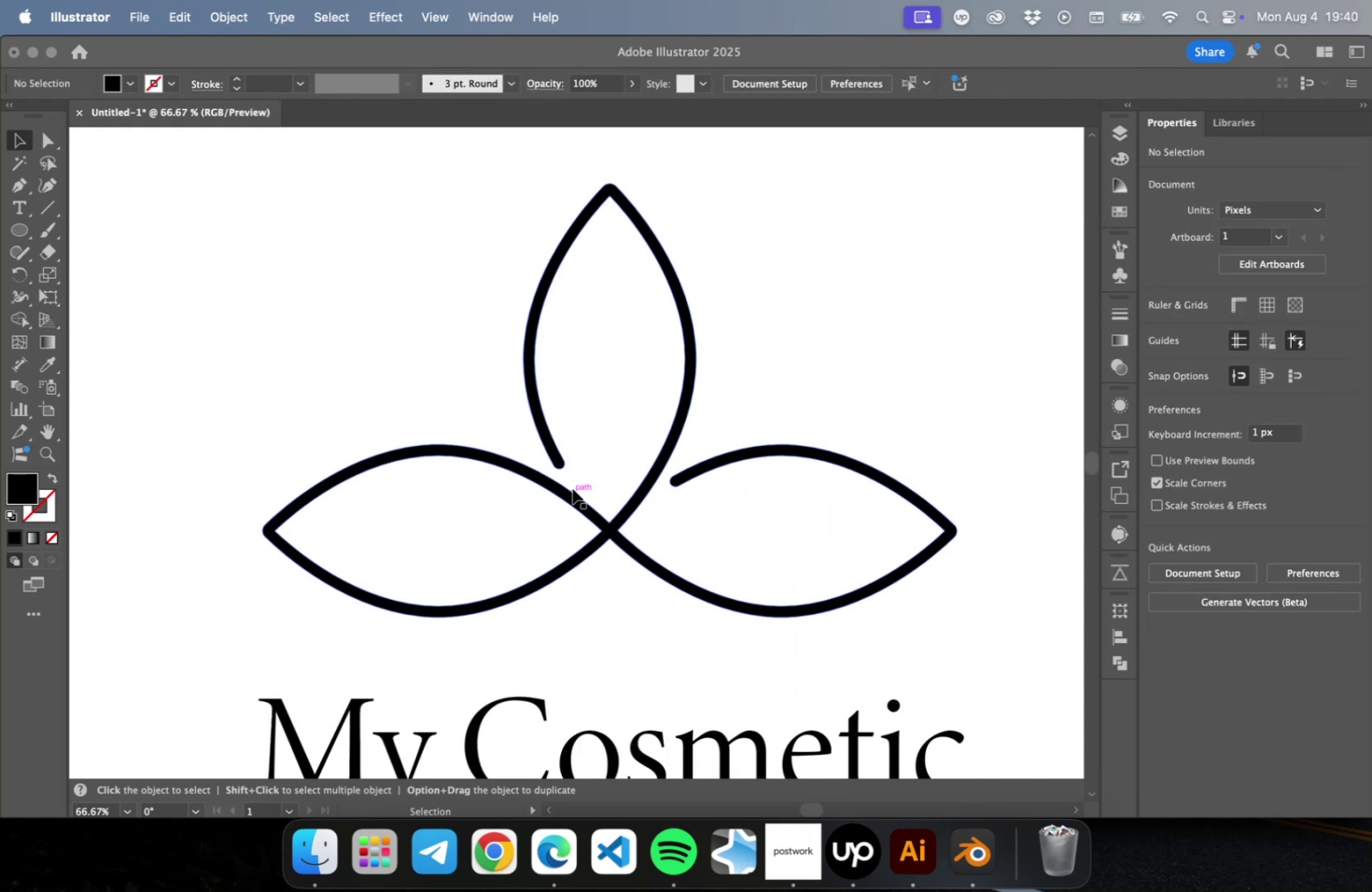 
hold_key(key=OptionLeft, duration=0.34)
 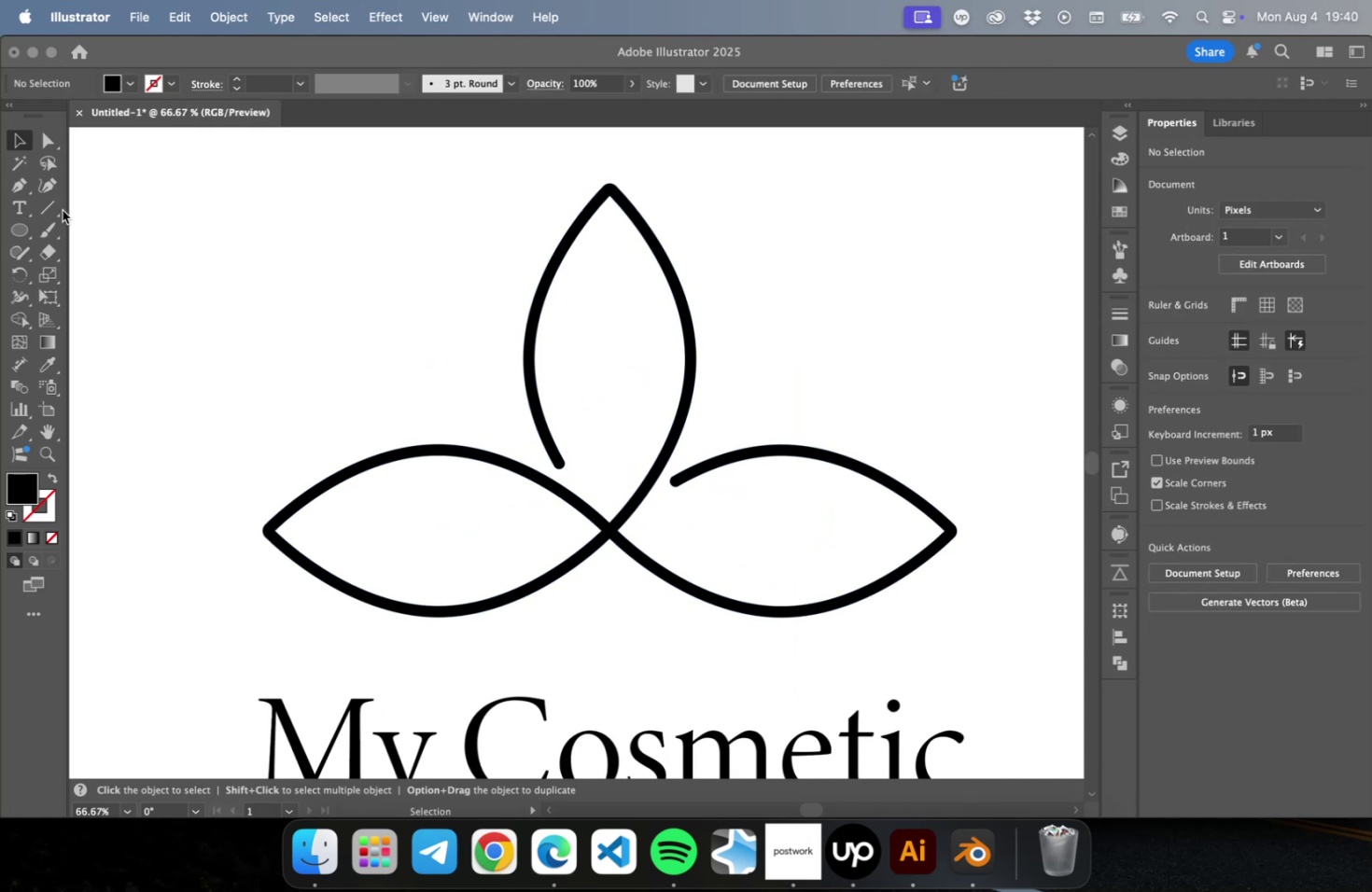 
left_click([50, 207])
 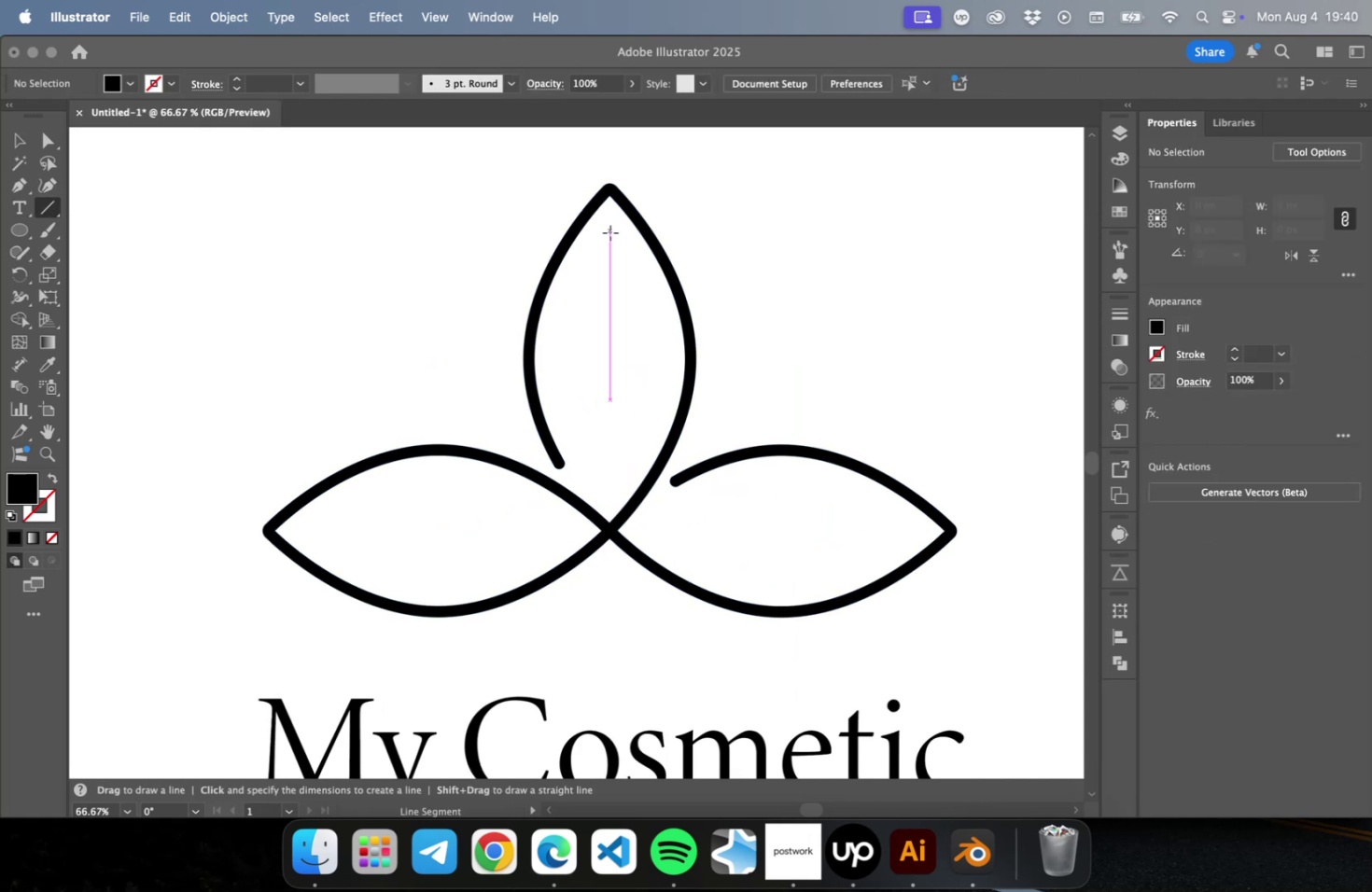 
left_click_drag(start_coordinate=[609, 233], to_coordinate=[607, 453])
 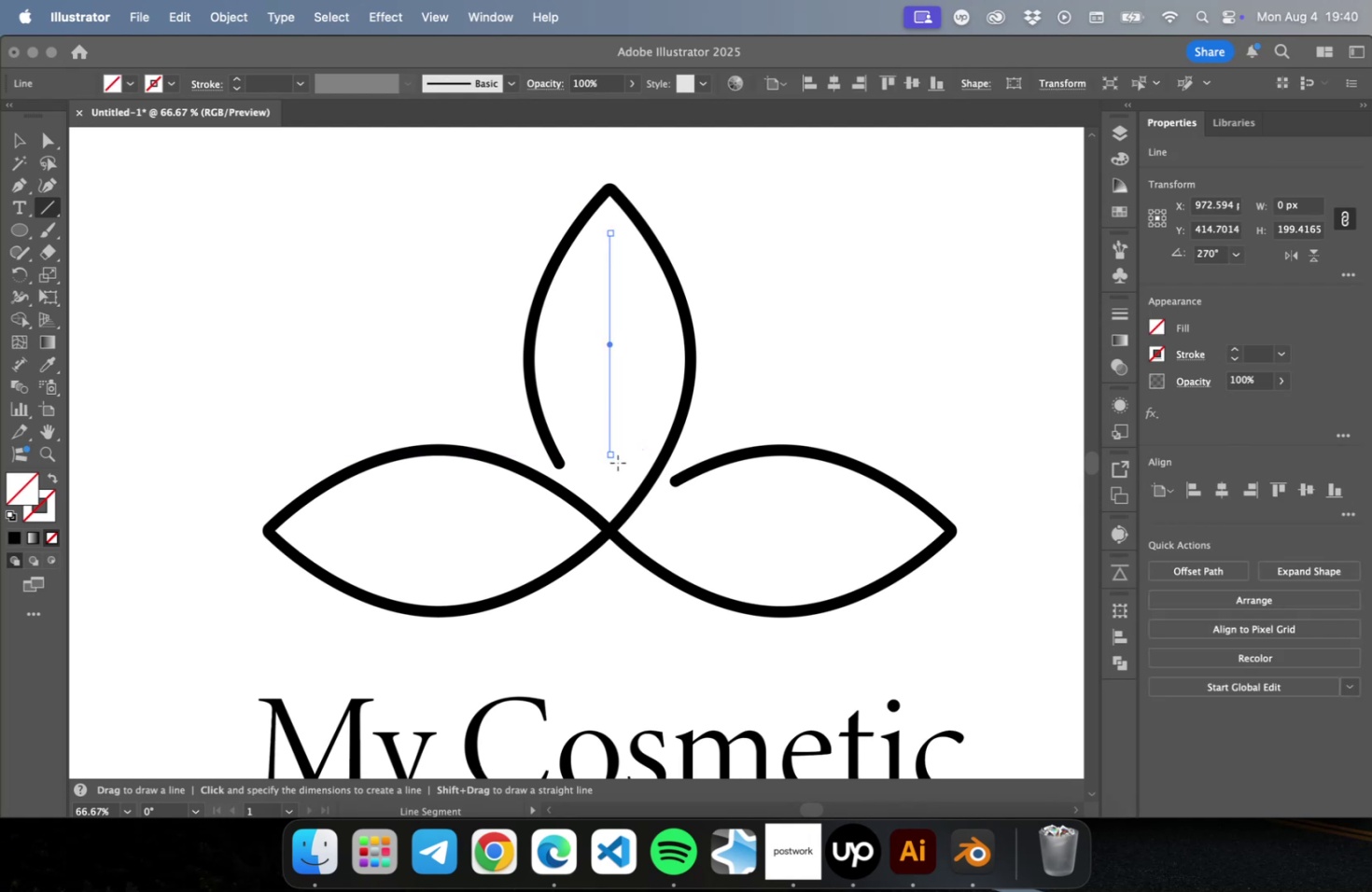 
hold_key(key=ShiftLeft, duration=0.88)
 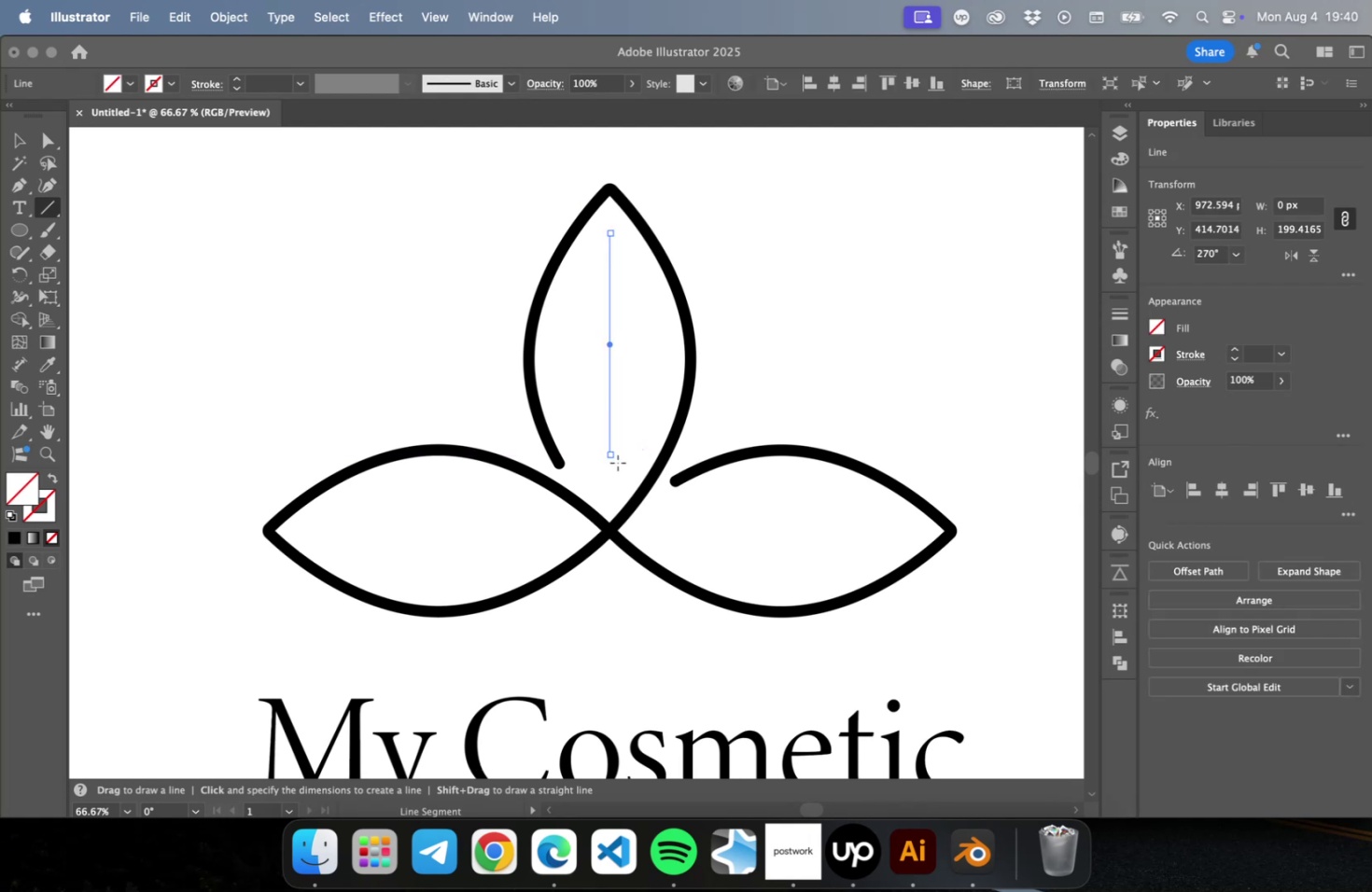 
key(V)
 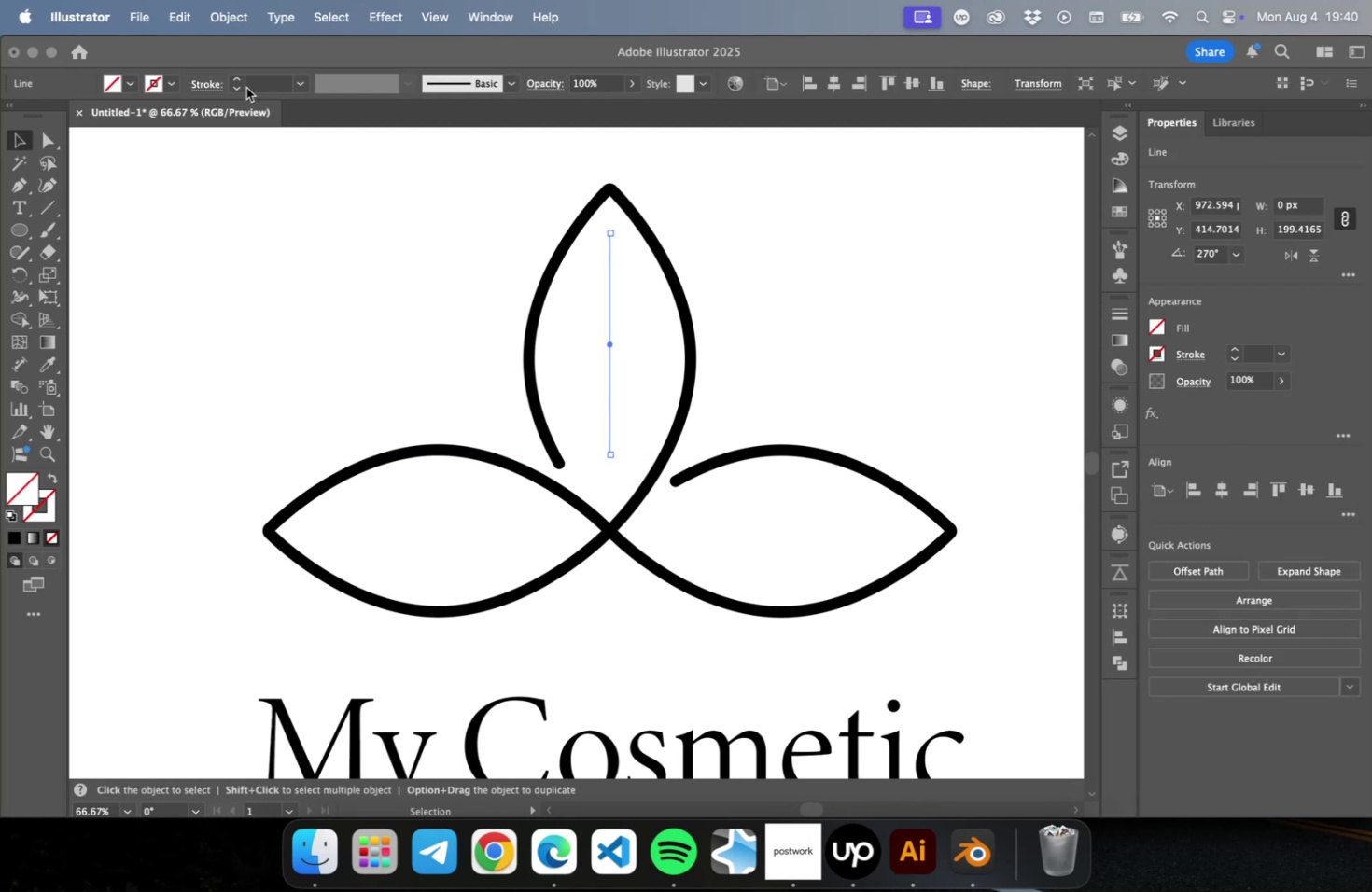 
double_click([240, 81])
 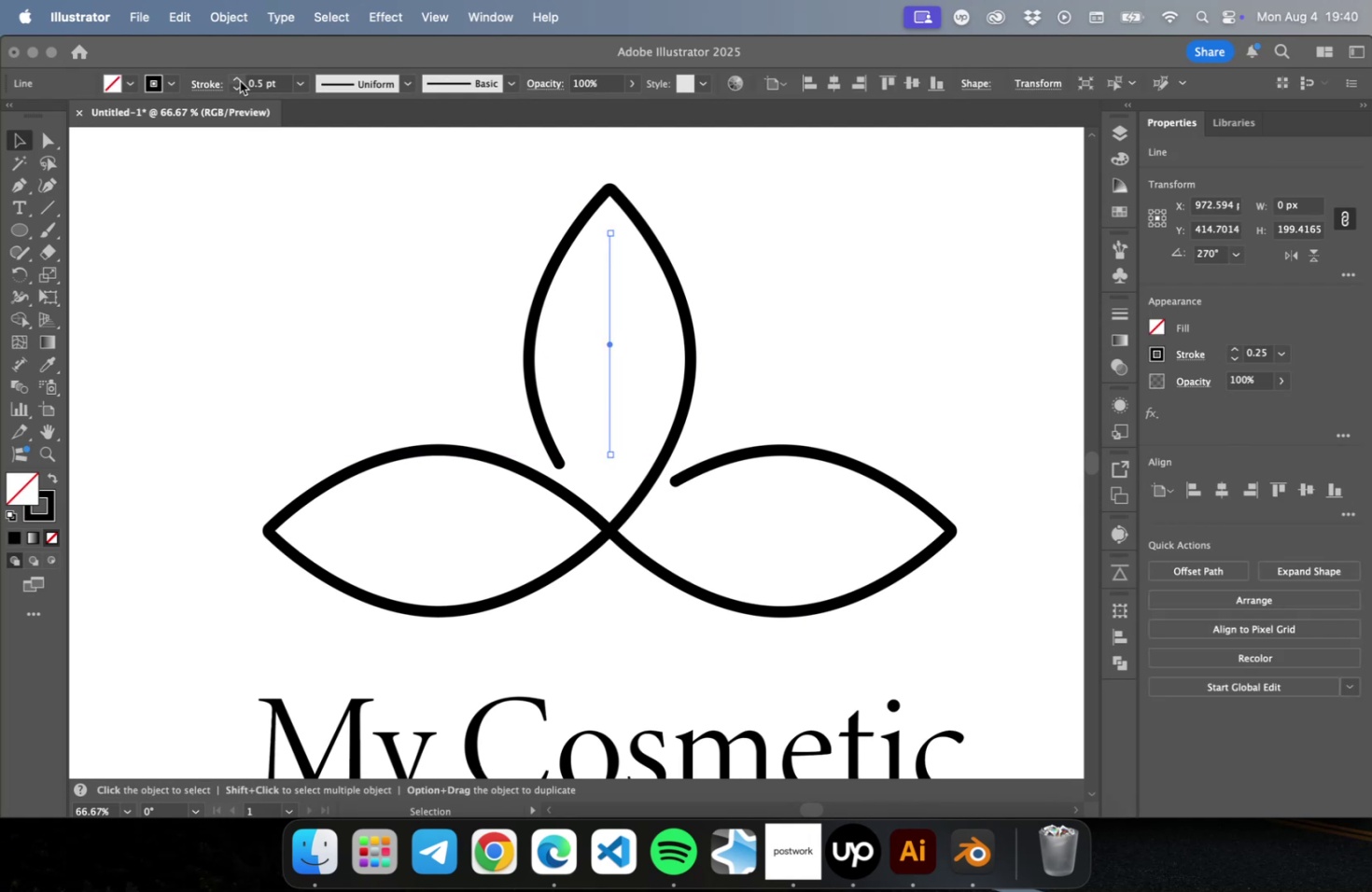 
triple_click([240, 81])
 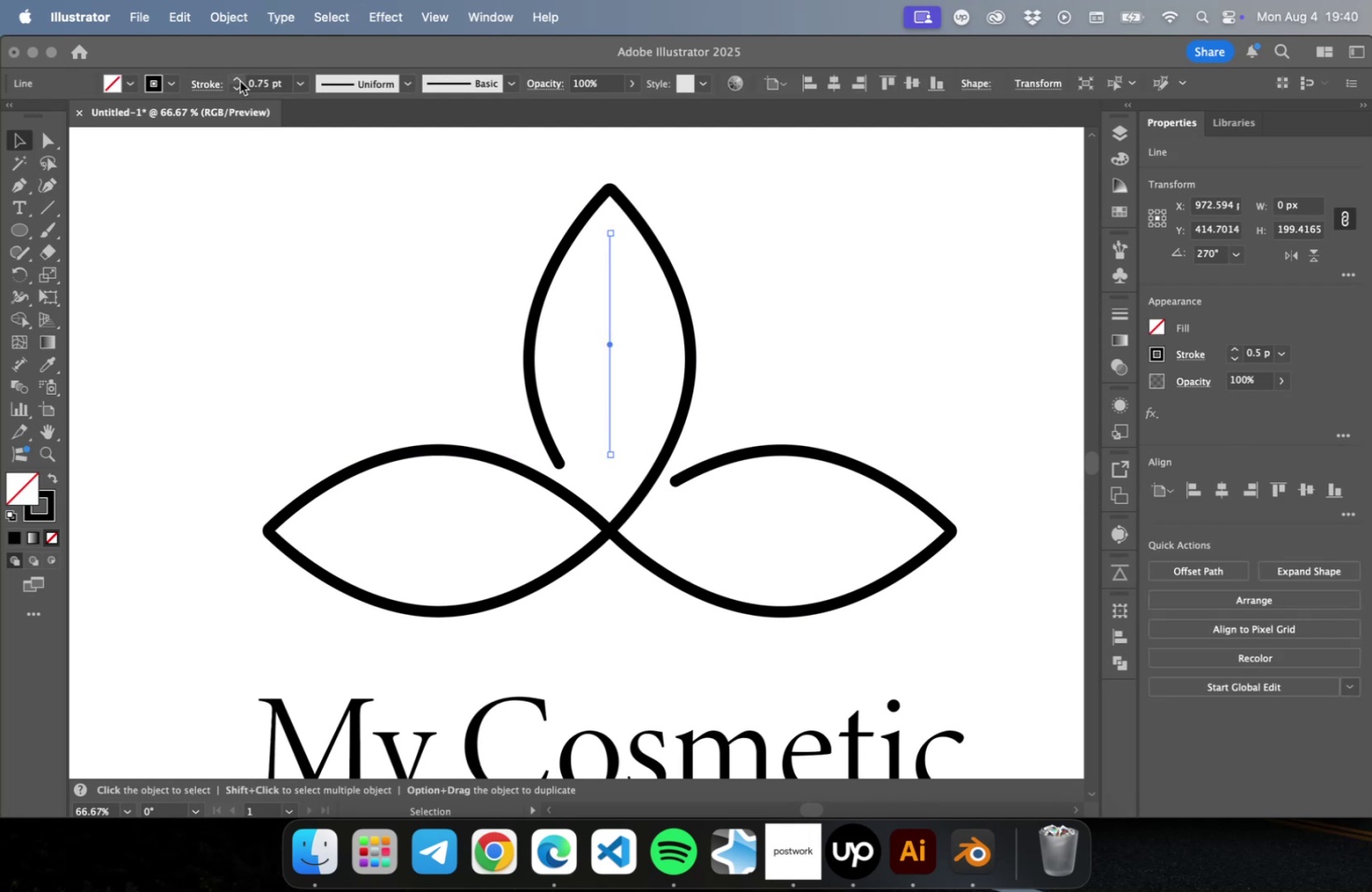 
triple_click([240, 81])
 